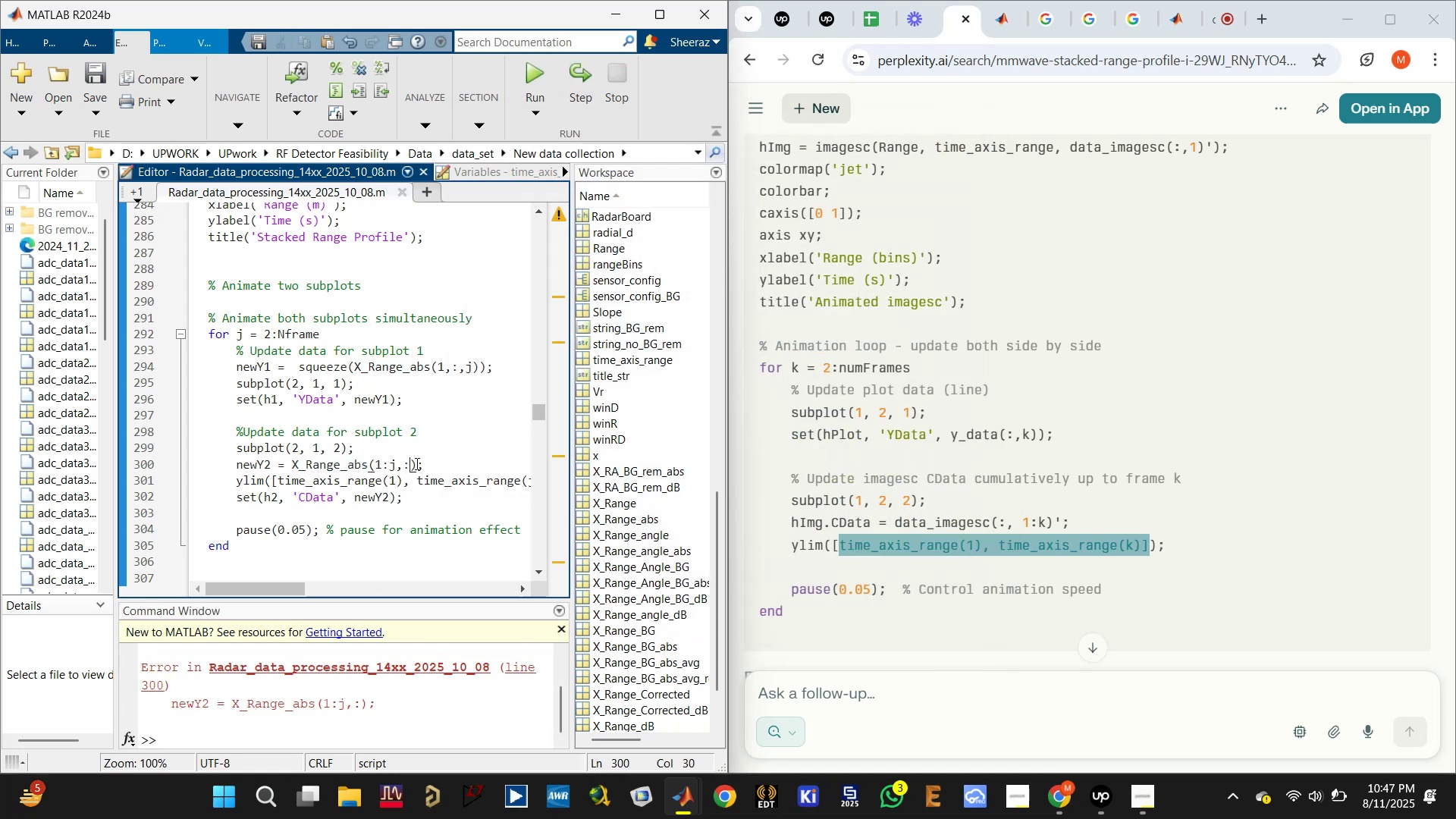 
left_click([416, 462])
 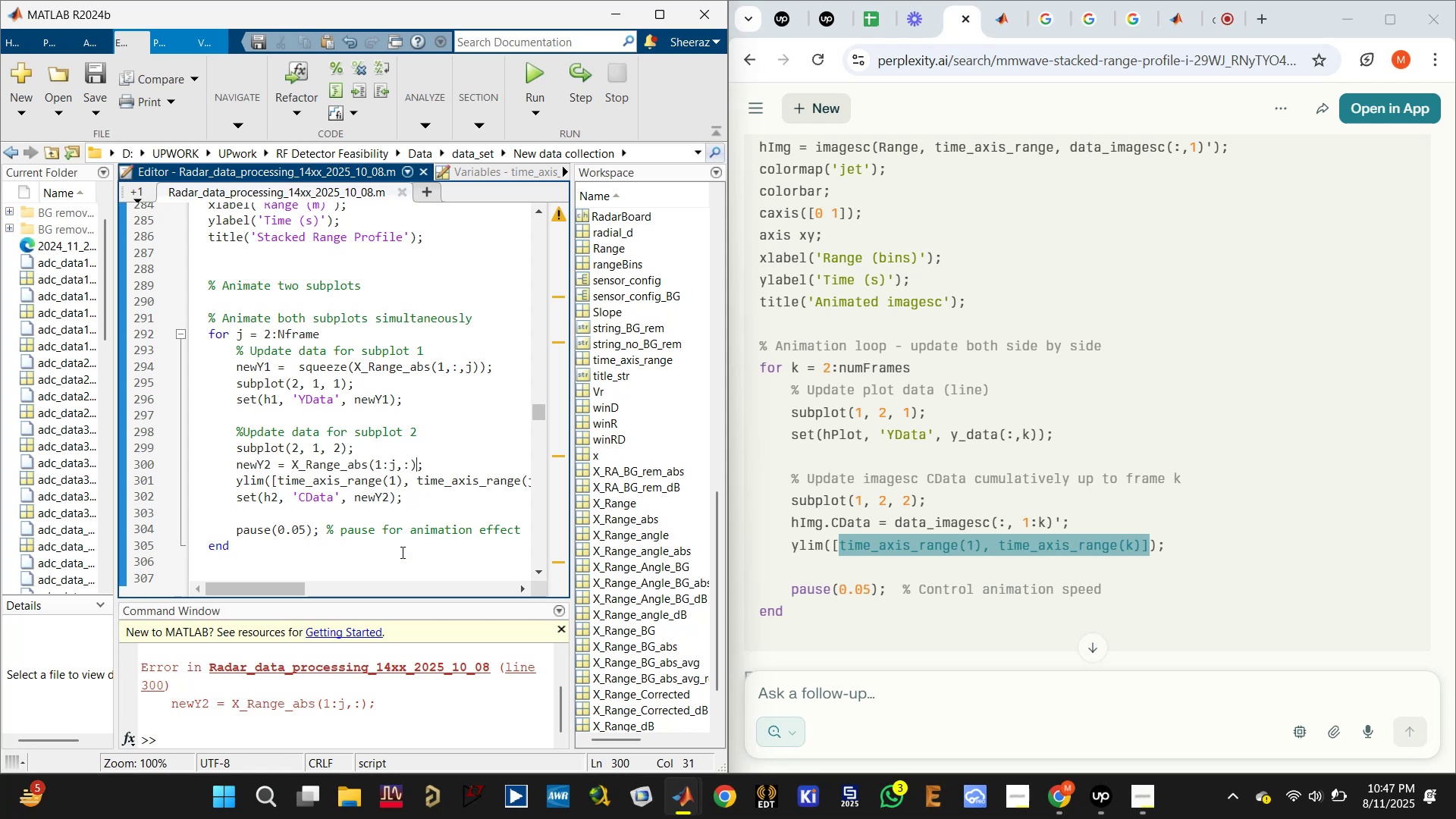 
scroll: coordinate [344, 680], scroll_direction: up, amount: 1.0
 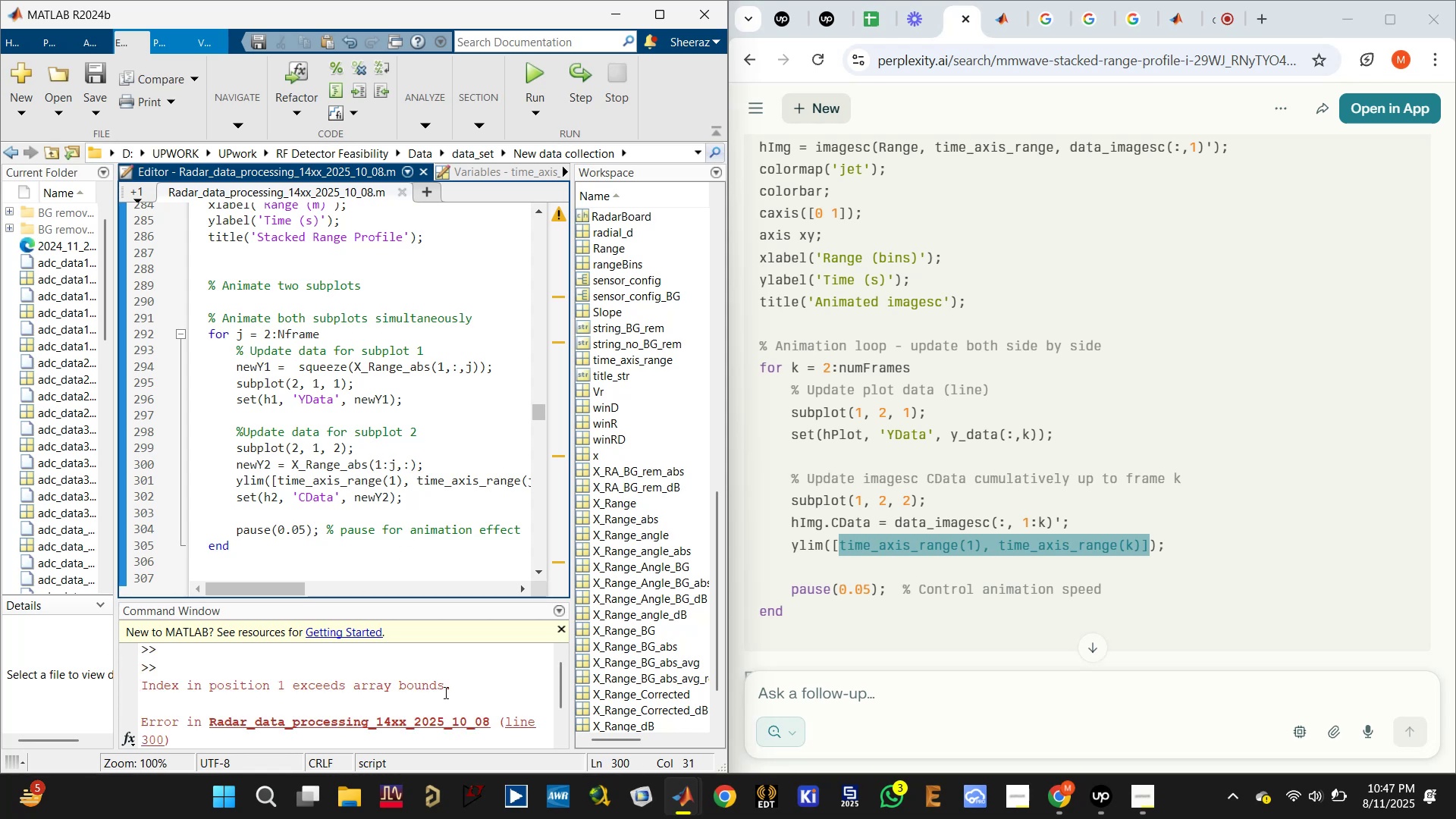 
scroll: coordinate [444, 692], scroll_direction: down, amount: 1.0
 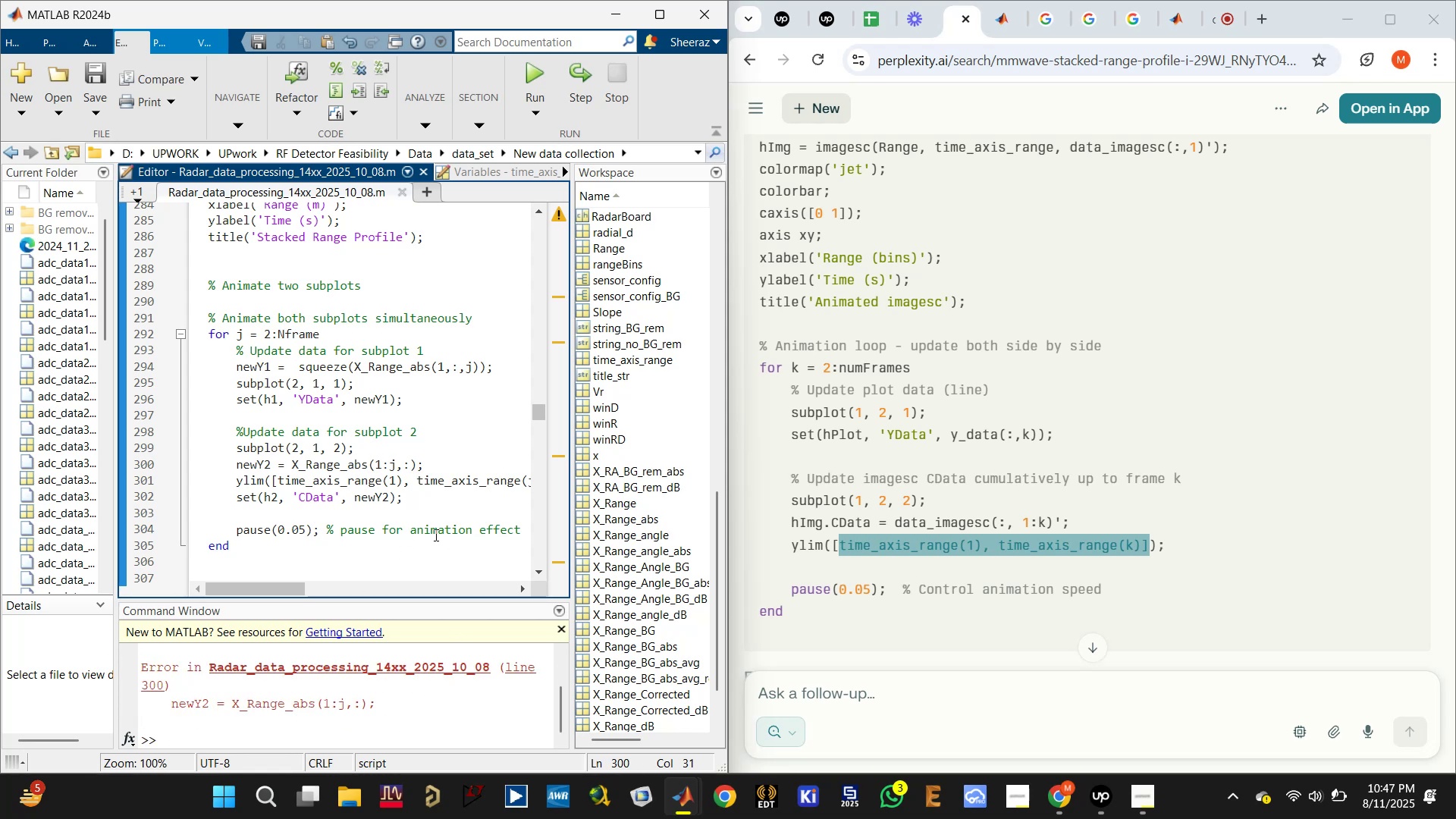 
key(Control+Z)
 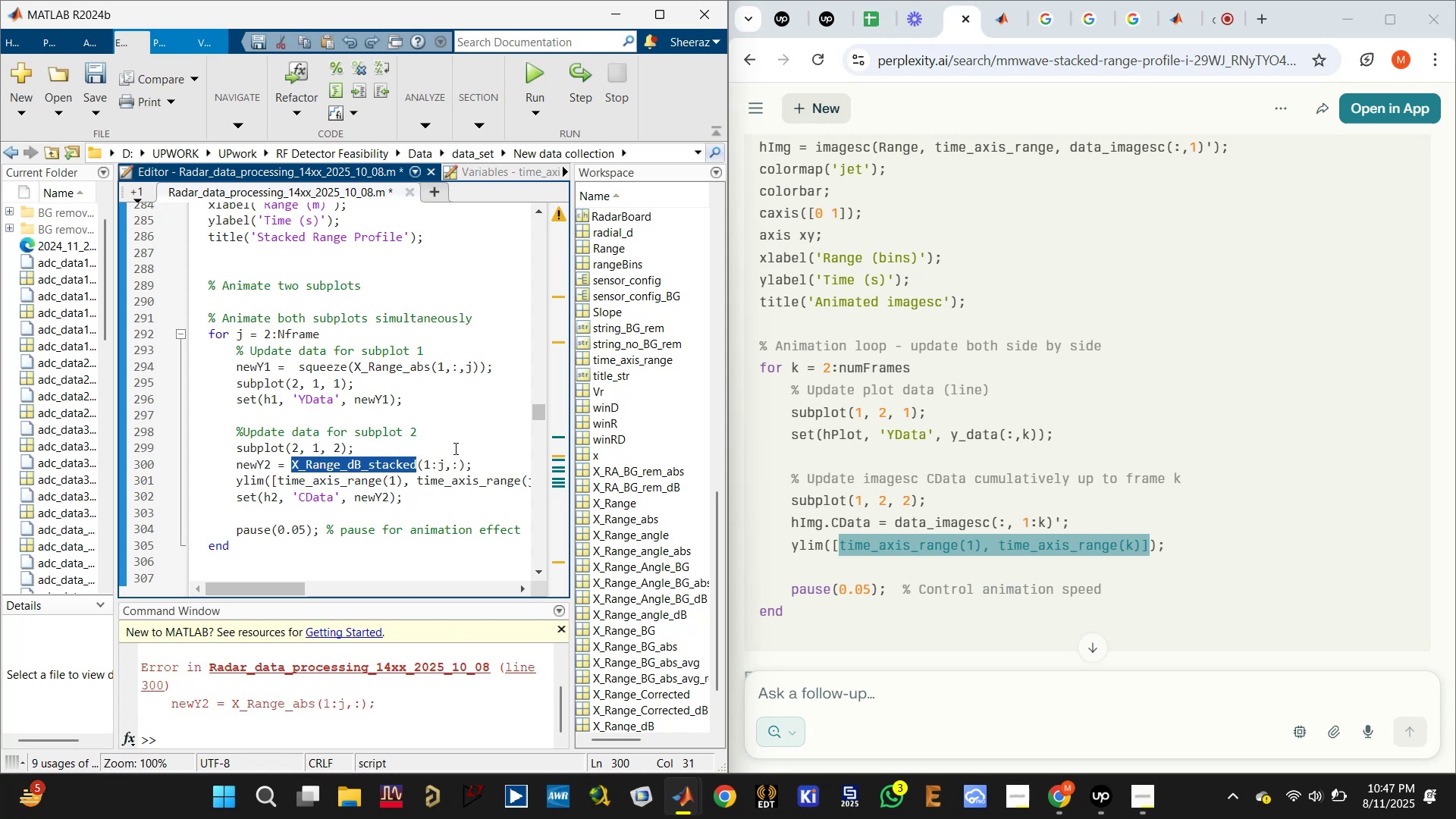 
hold_key(key=ControlLeft, duration=0.43)
 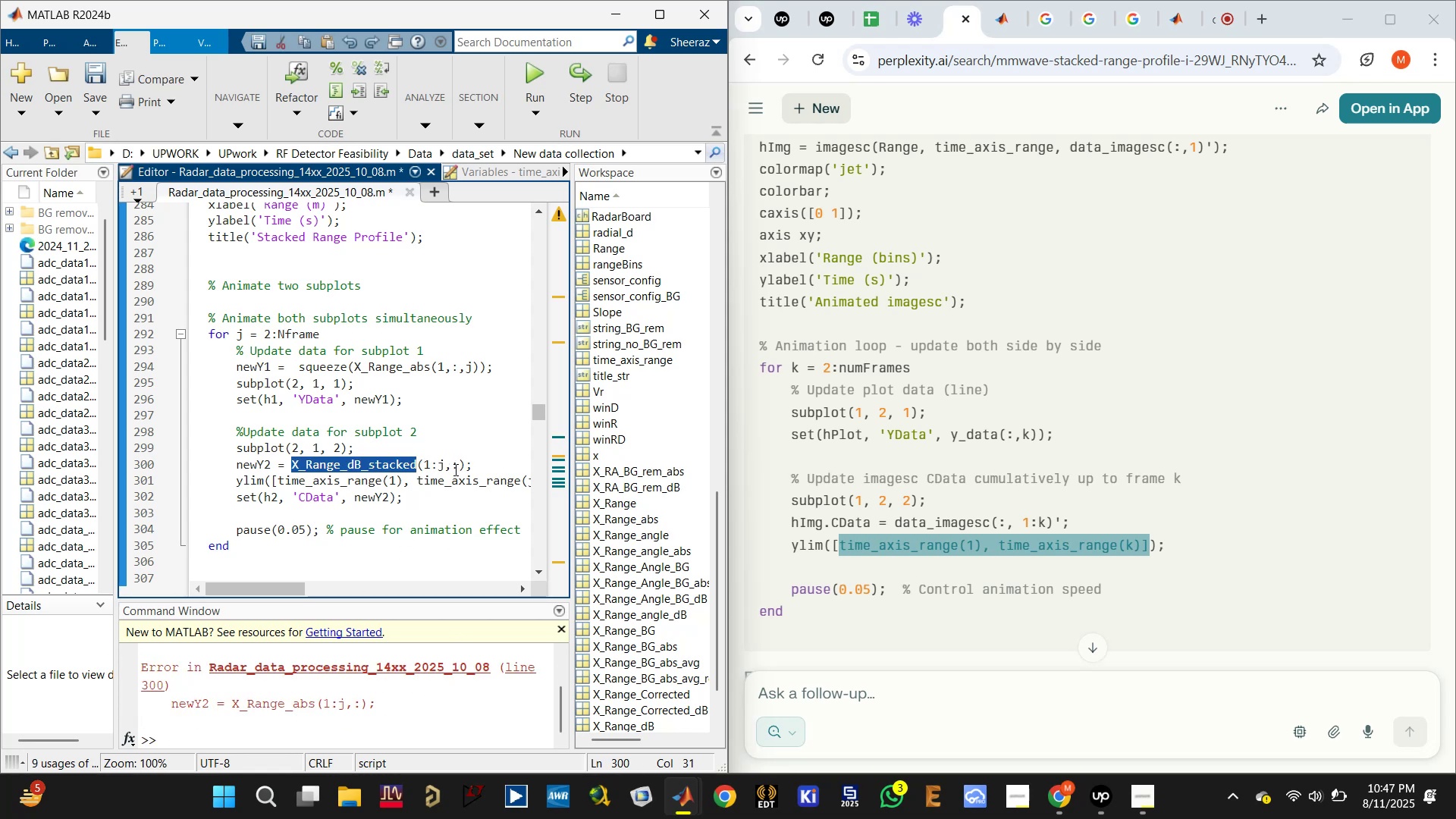 
left_click([399, 457])
 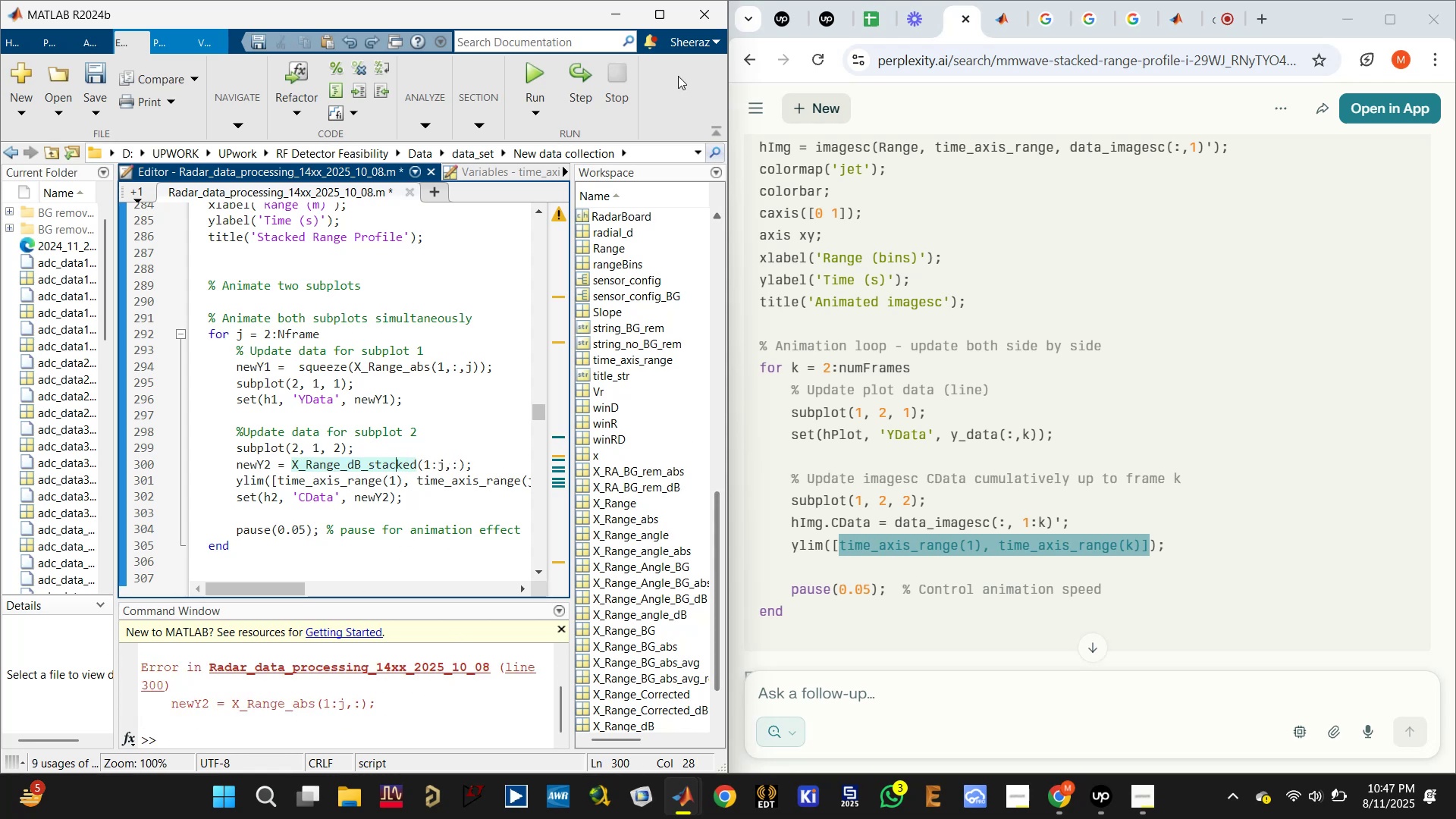 
left_click_drag(start_coordinate=[663, 0], to_coordinate=[660, 4])
 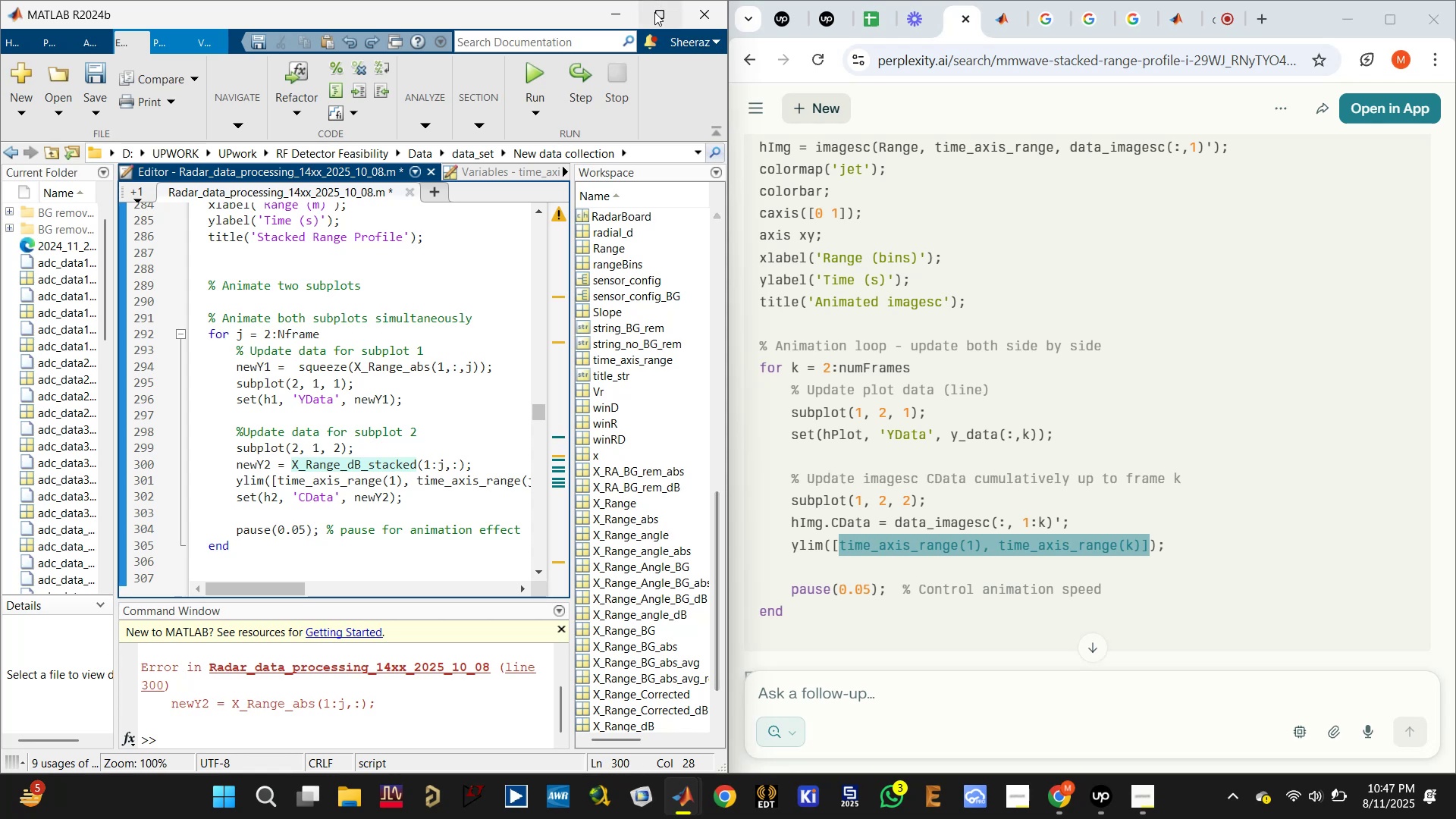 
double_click([654, 12])
 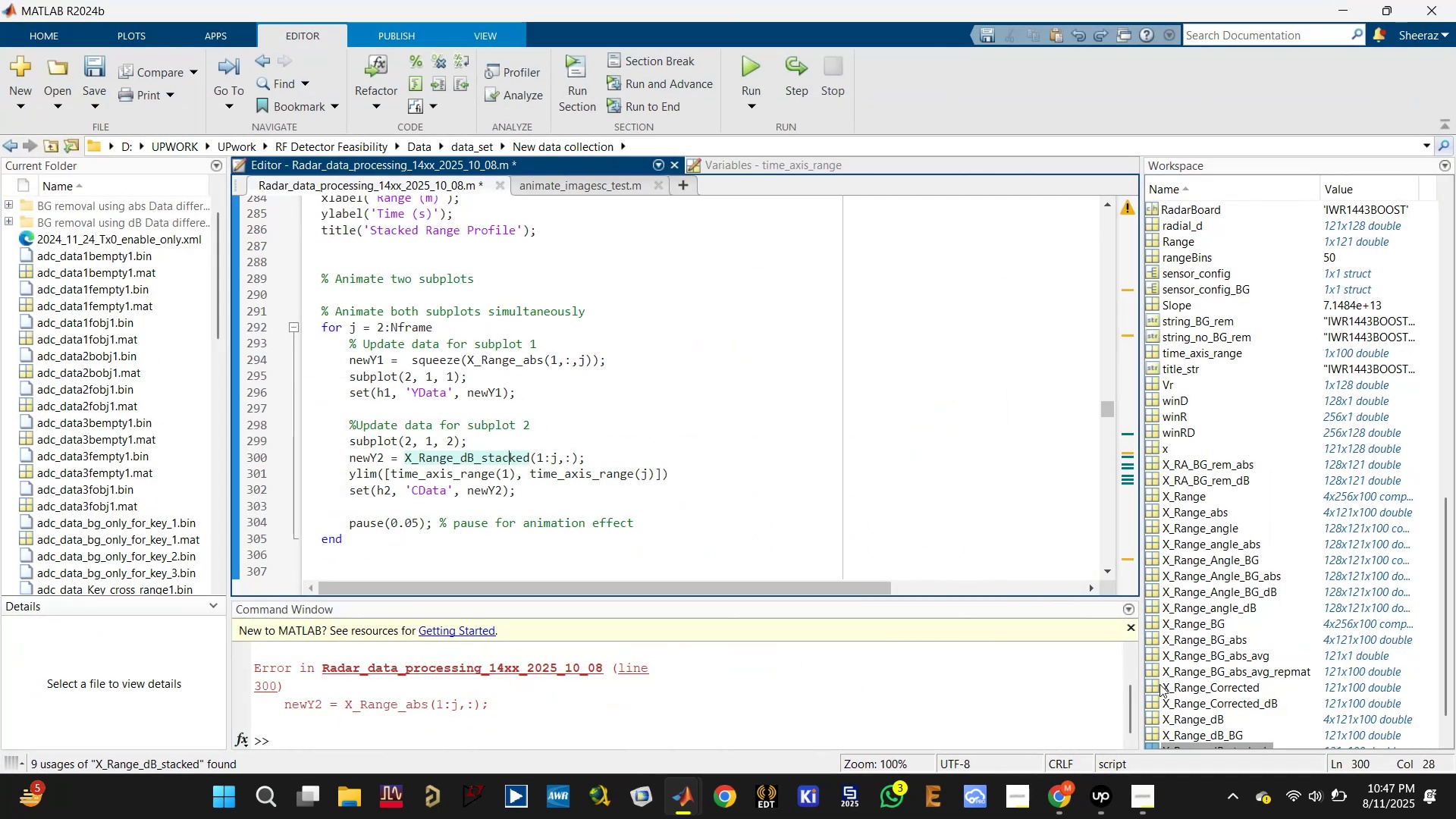 
scroll: coordinate [1238, 693], scroll_direction: down, amount: 6.0
 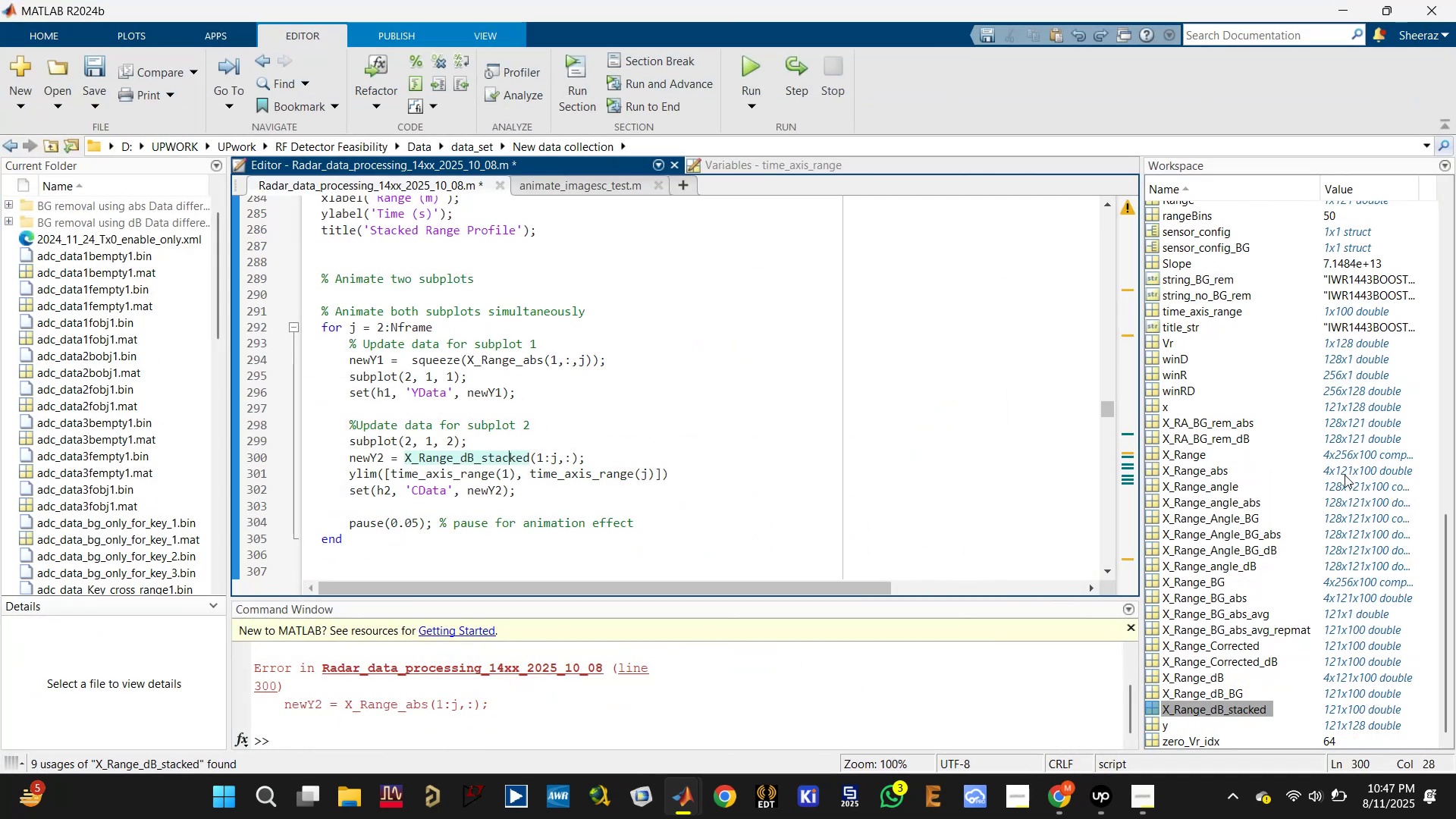 
wait(5.99)
 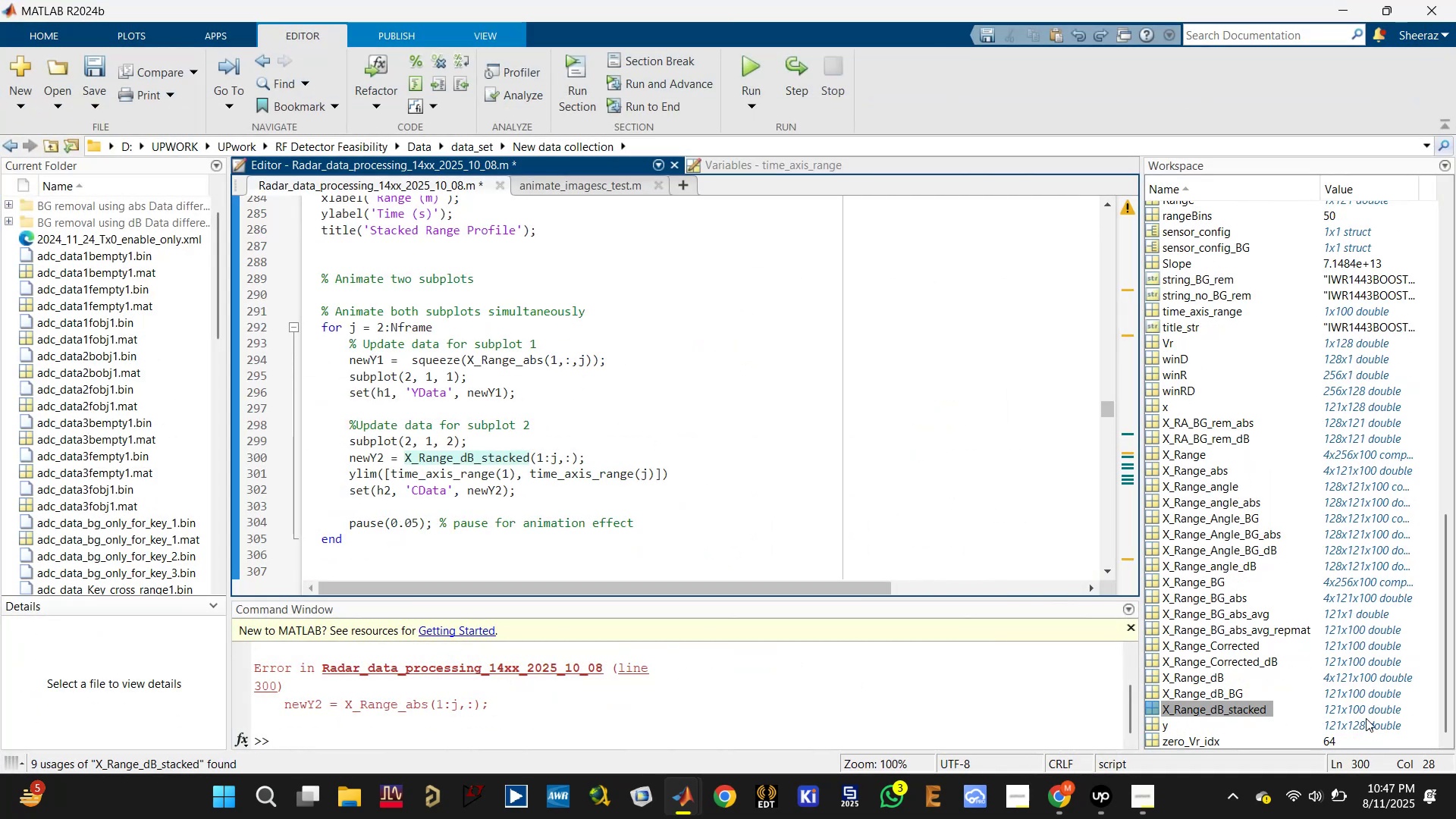 
scroll: coordinate [531, 388], scroll_direction: up, amount: 2.0
 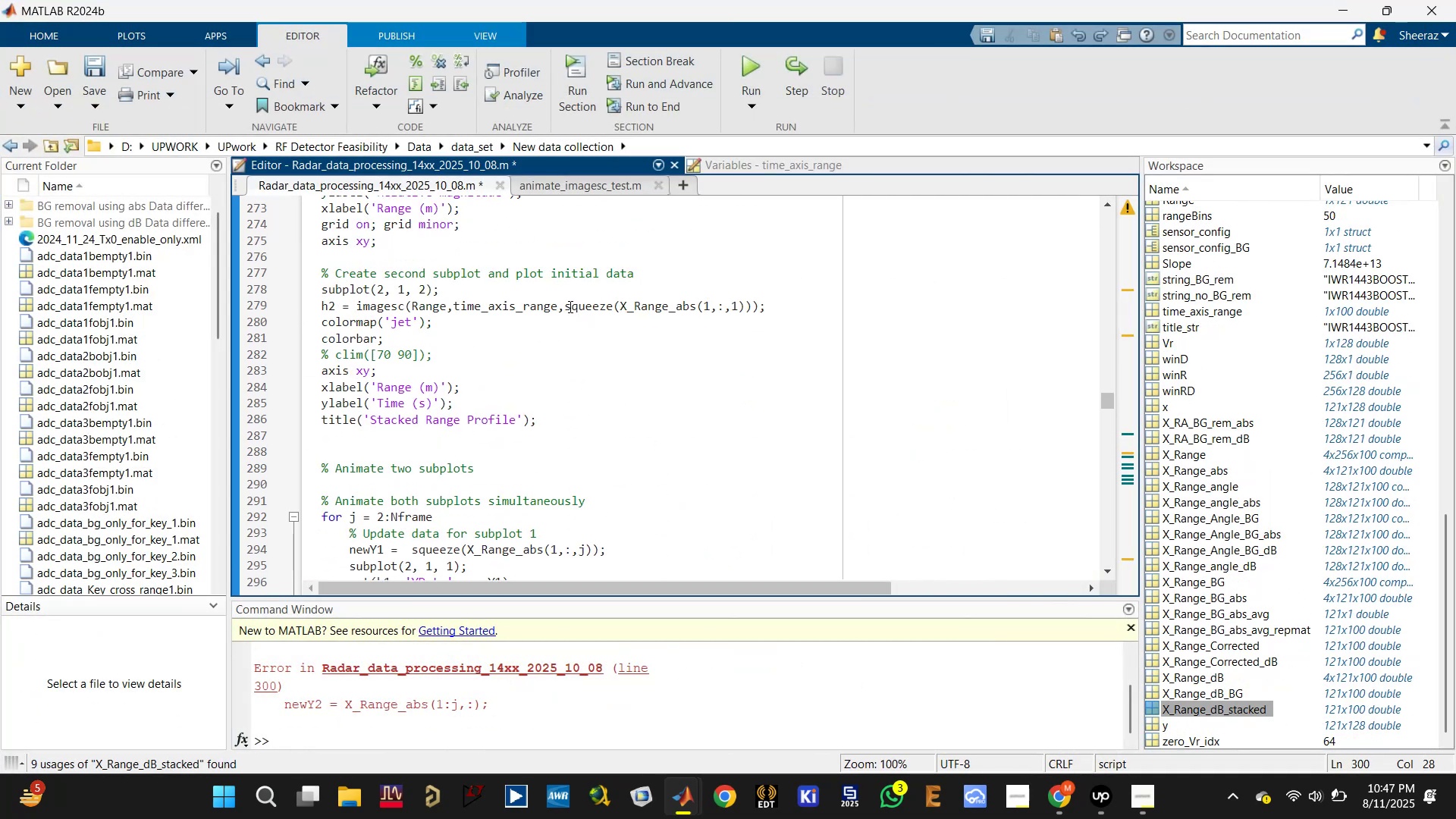 
left_click_drag(start_coordinate=[565, 306], to_coordinate=[752, 309])
 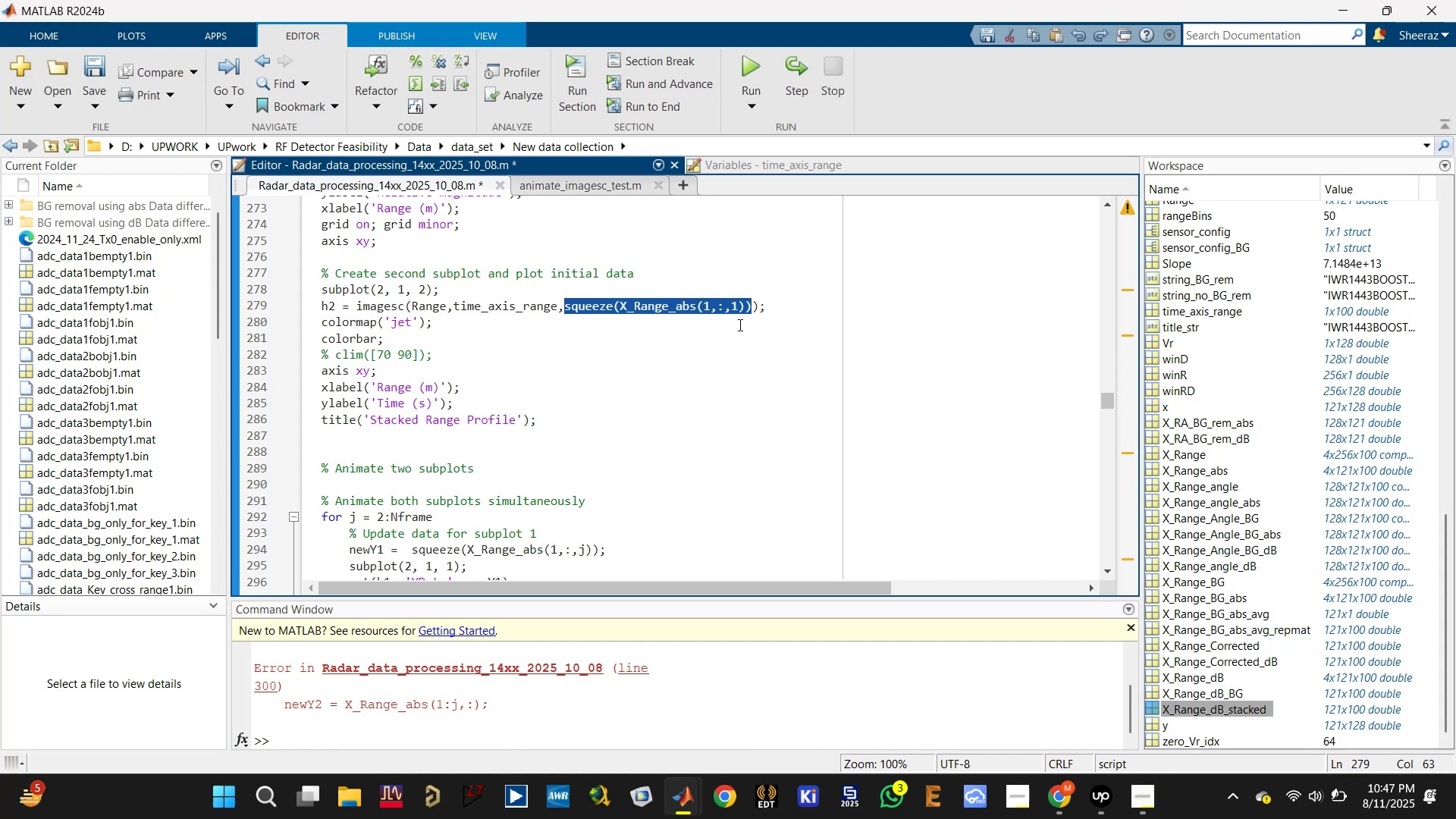 
scroll: coordinate [605, 460], scroll_direction: down, amount: 1.0
 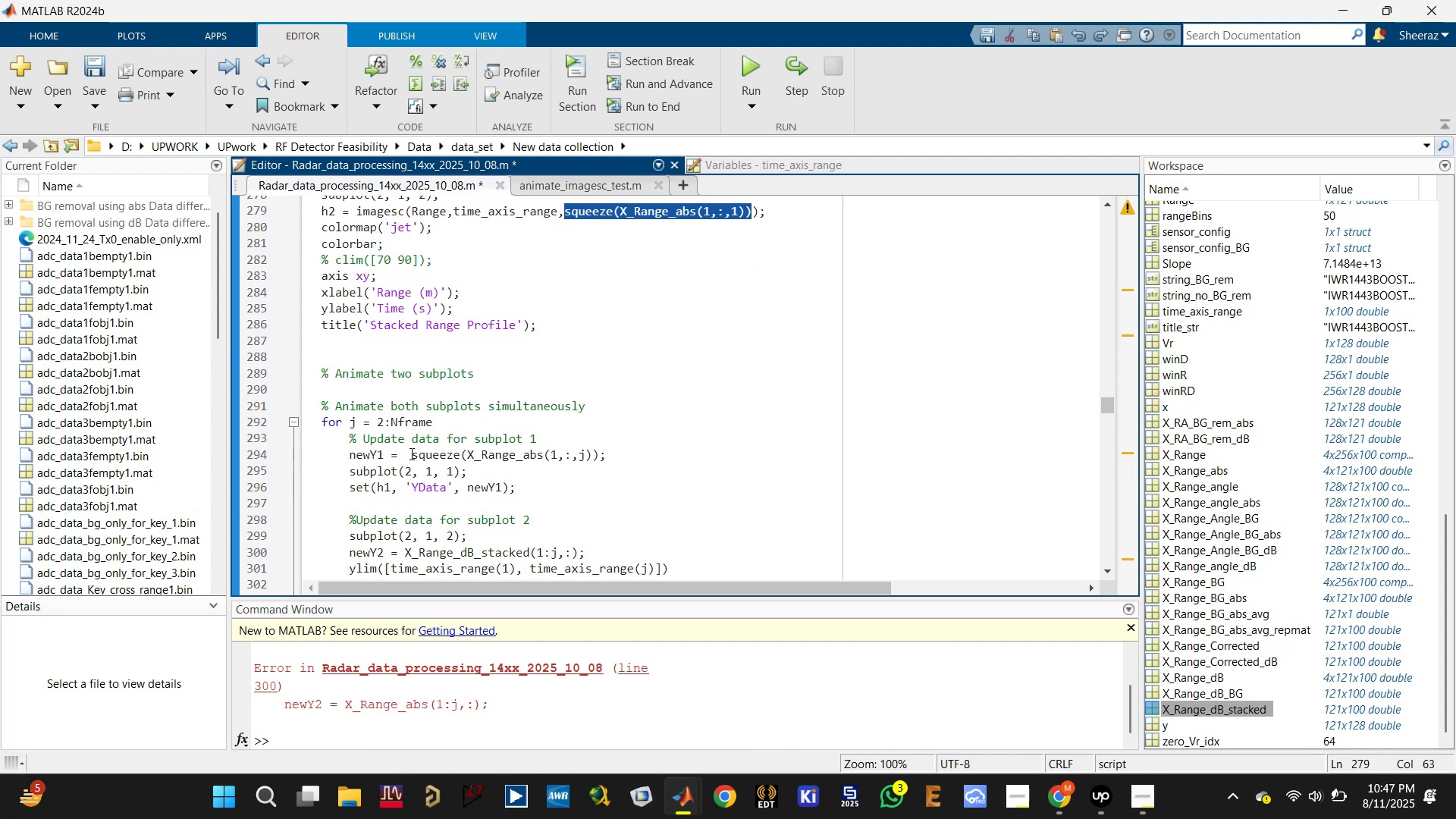 
left_click_drag(start_coordinate=[411, 453], to_coordinate=[592, 456])
 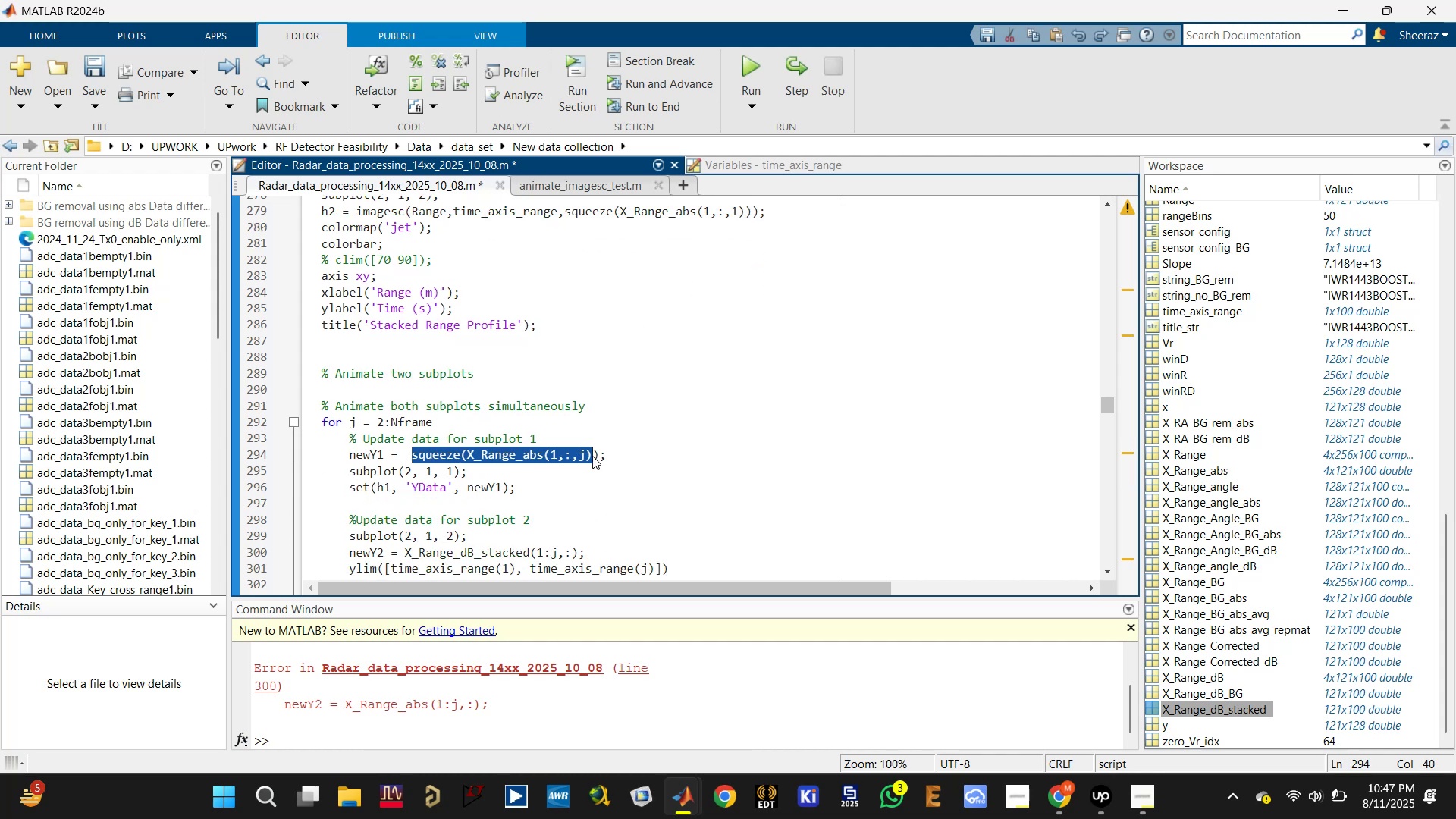 
key(Control+C)
 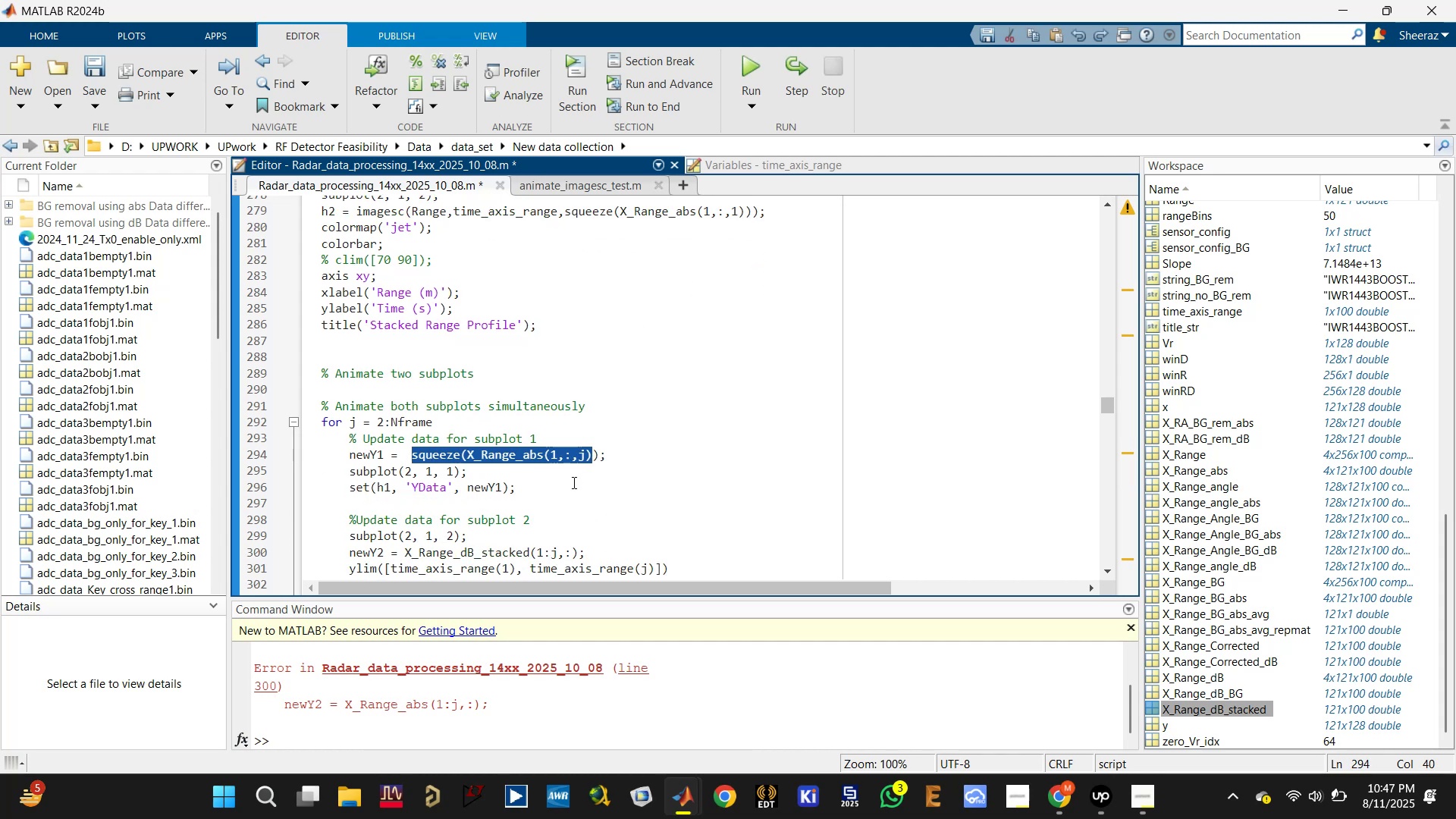 
scroll: coordinate [568, 486], scroll_direction: down, amount: 2.0
 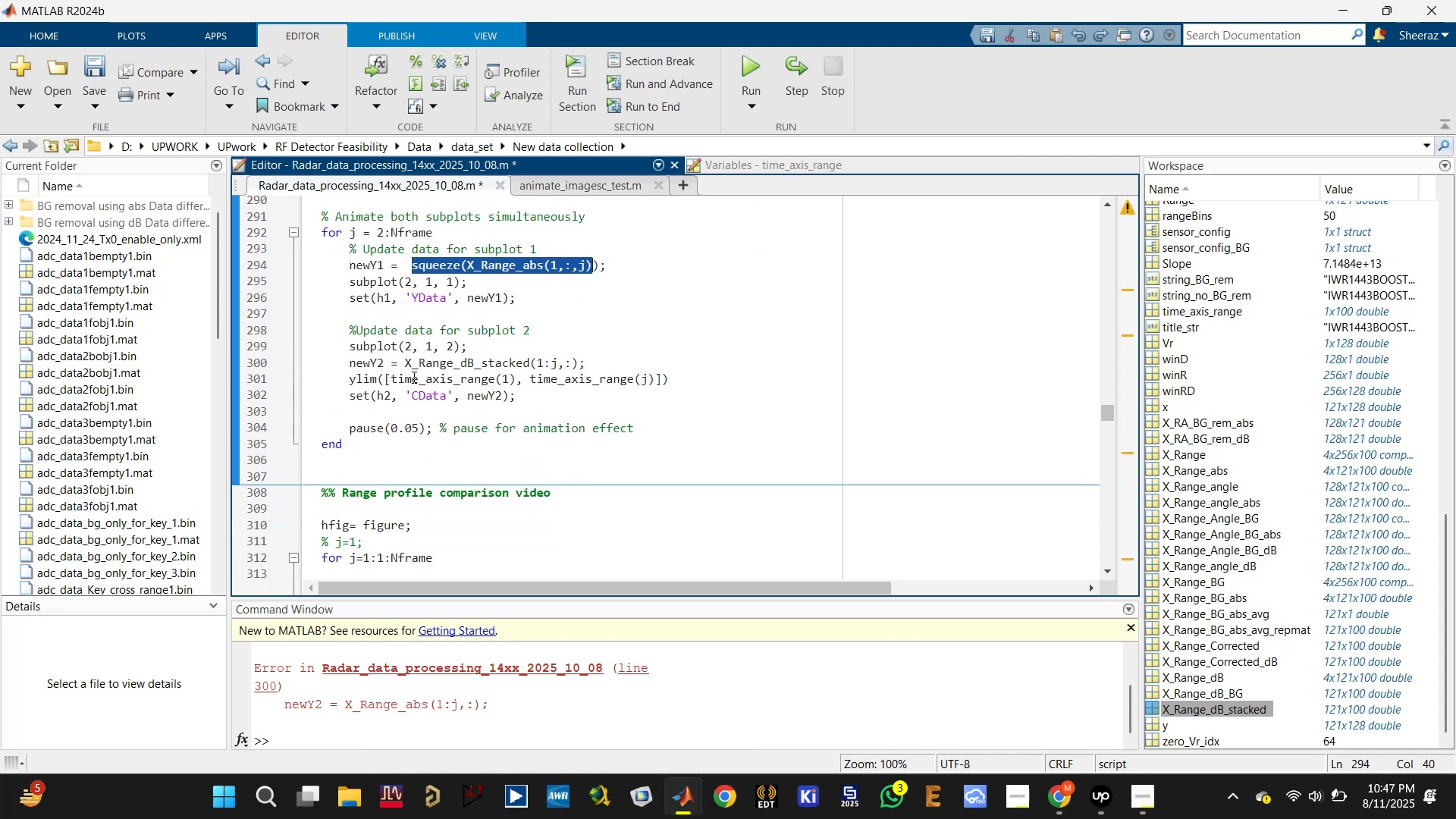 
left_click_drag(start_coordinate=[406, 363], to_coordinate=[578, 362])
 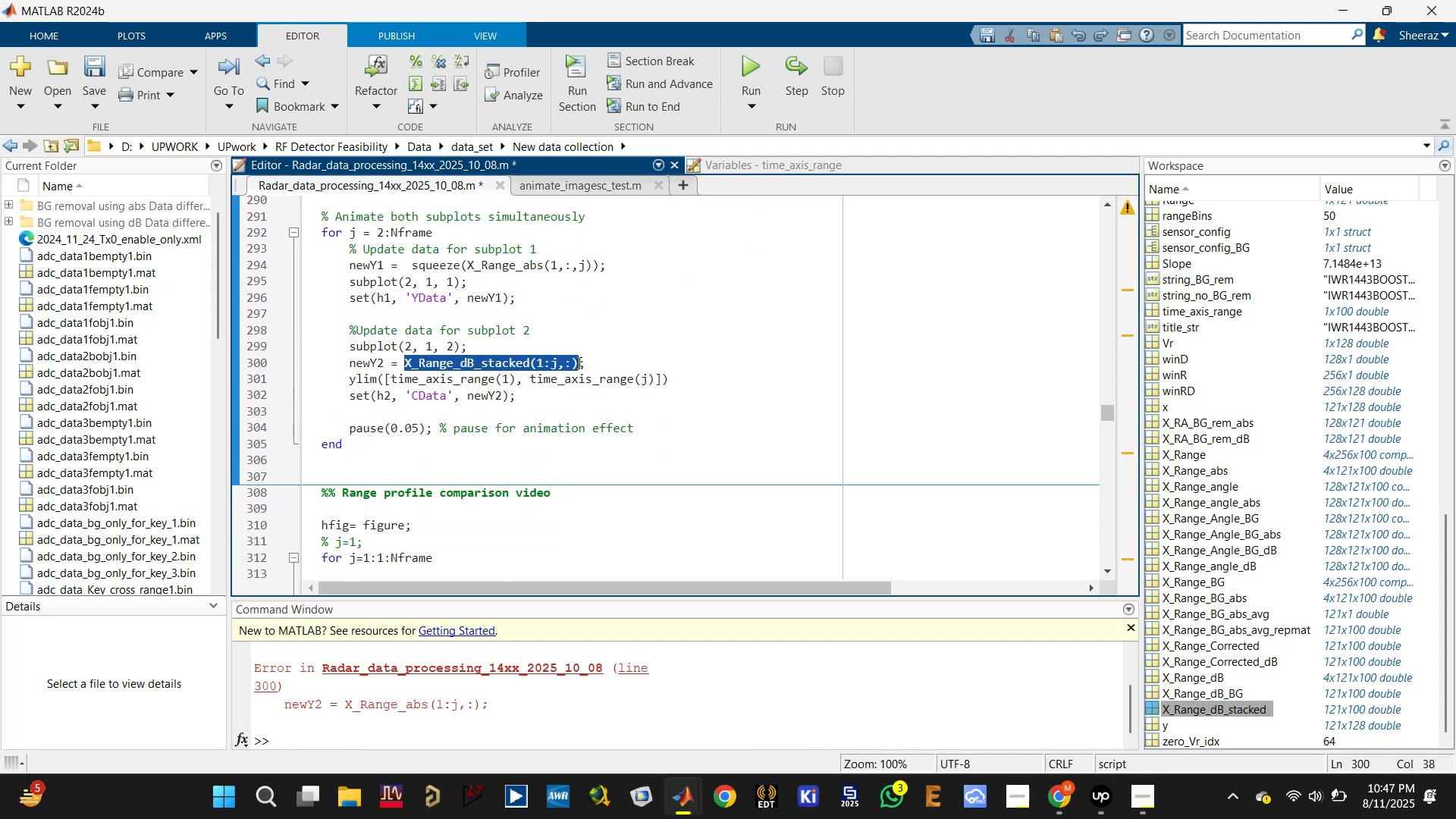 
wait(5.85)
 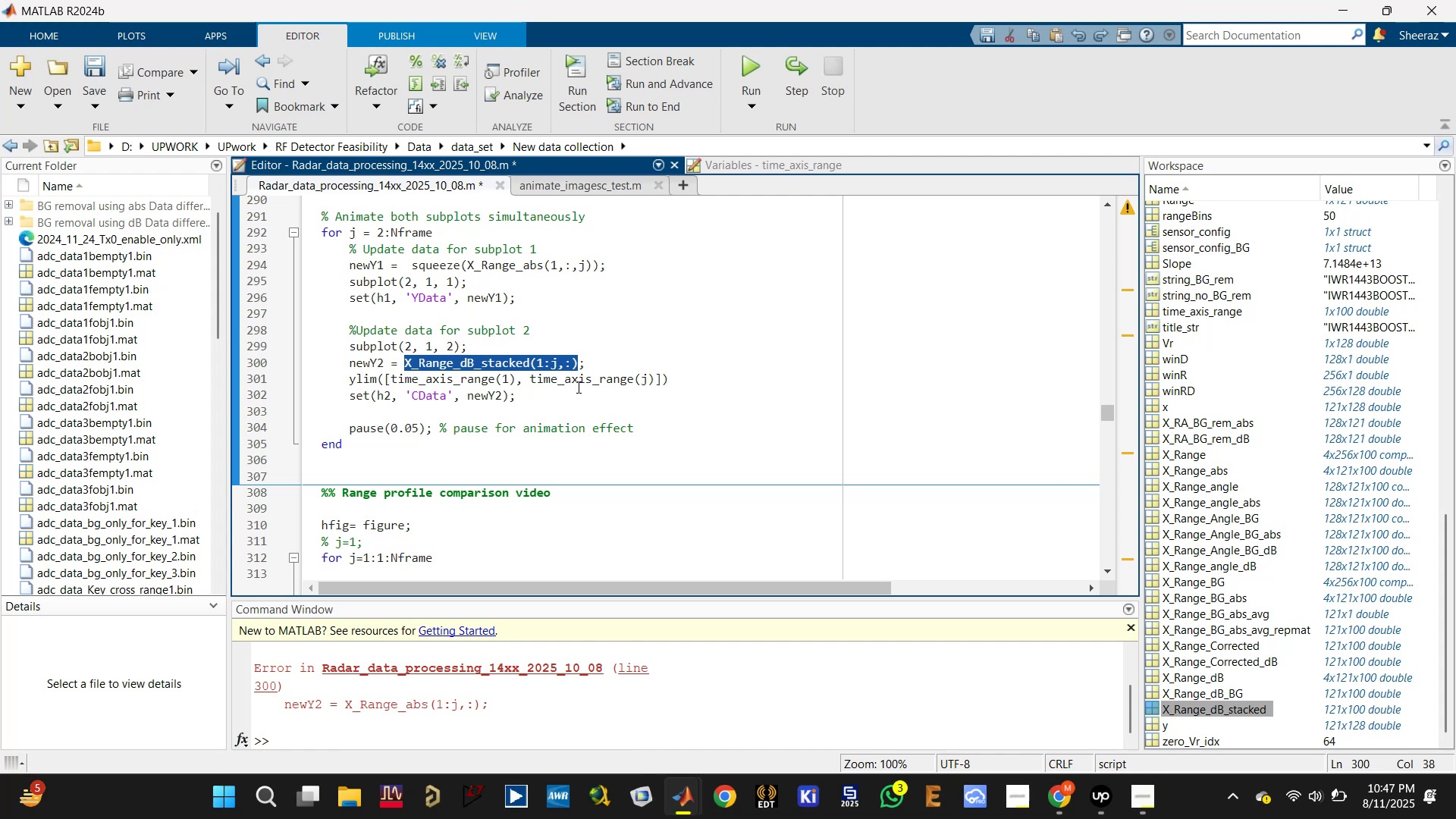 
key(Control+V)
 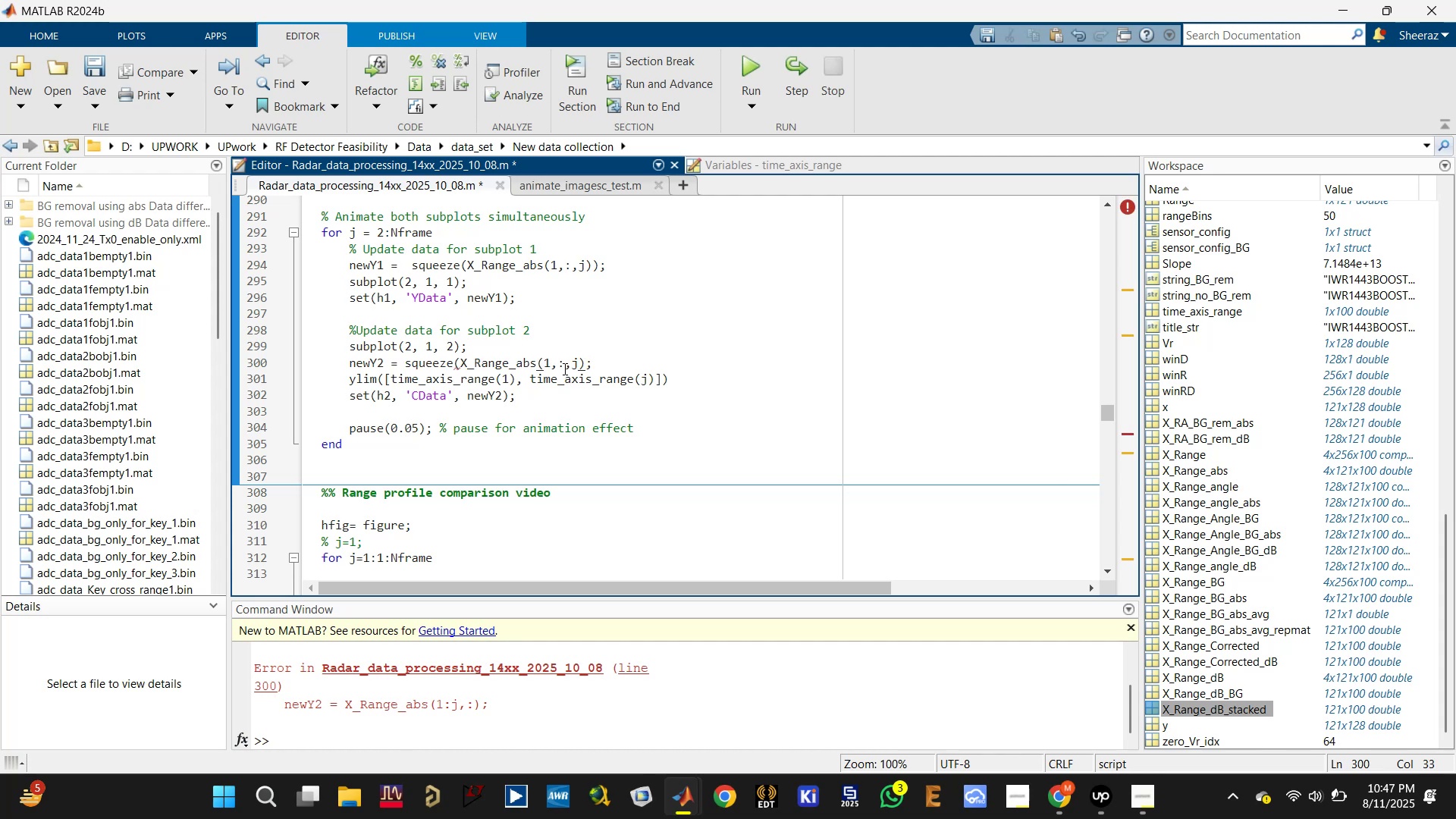 
left_click([557, 362])
 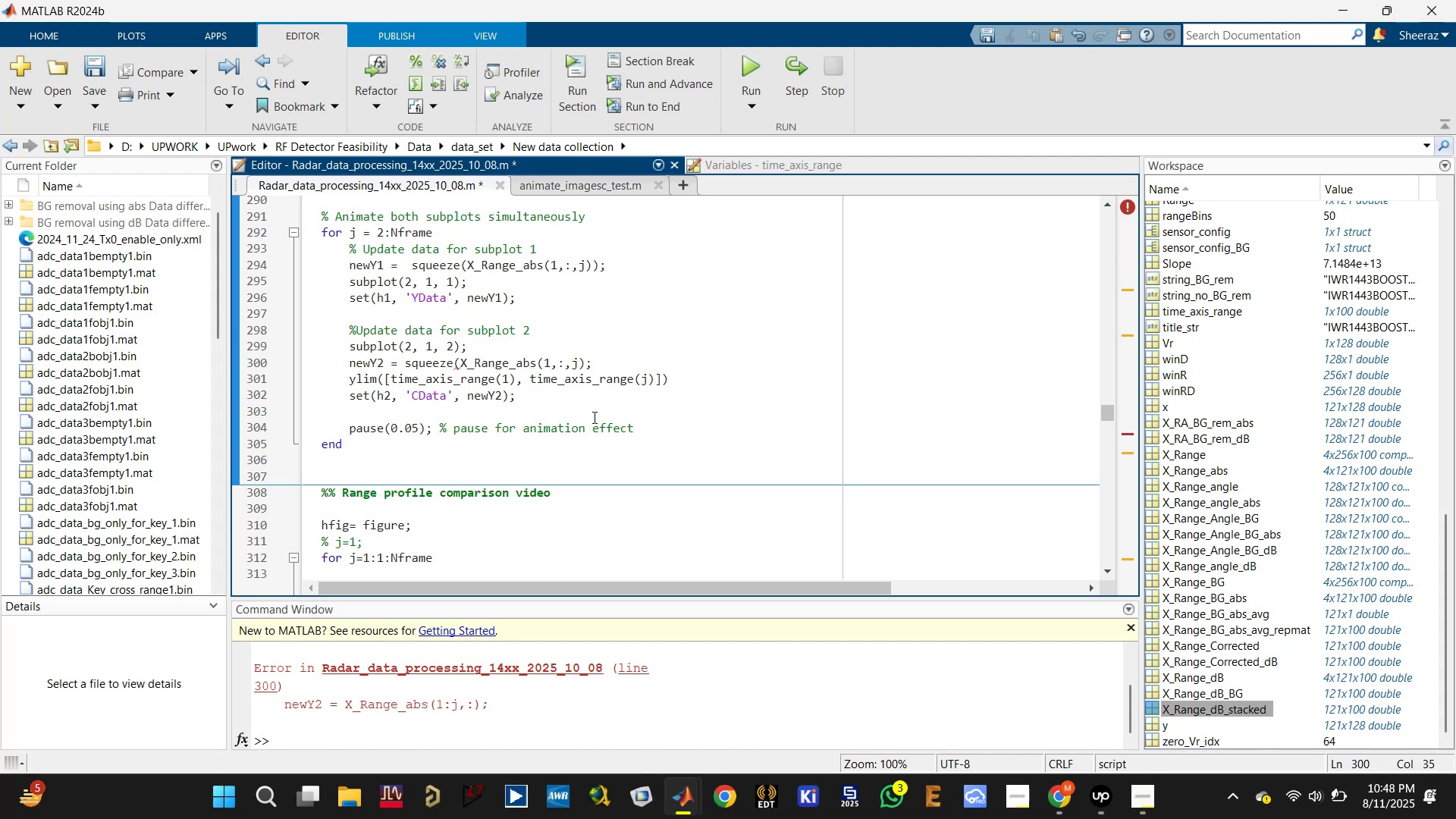 
key(1)
 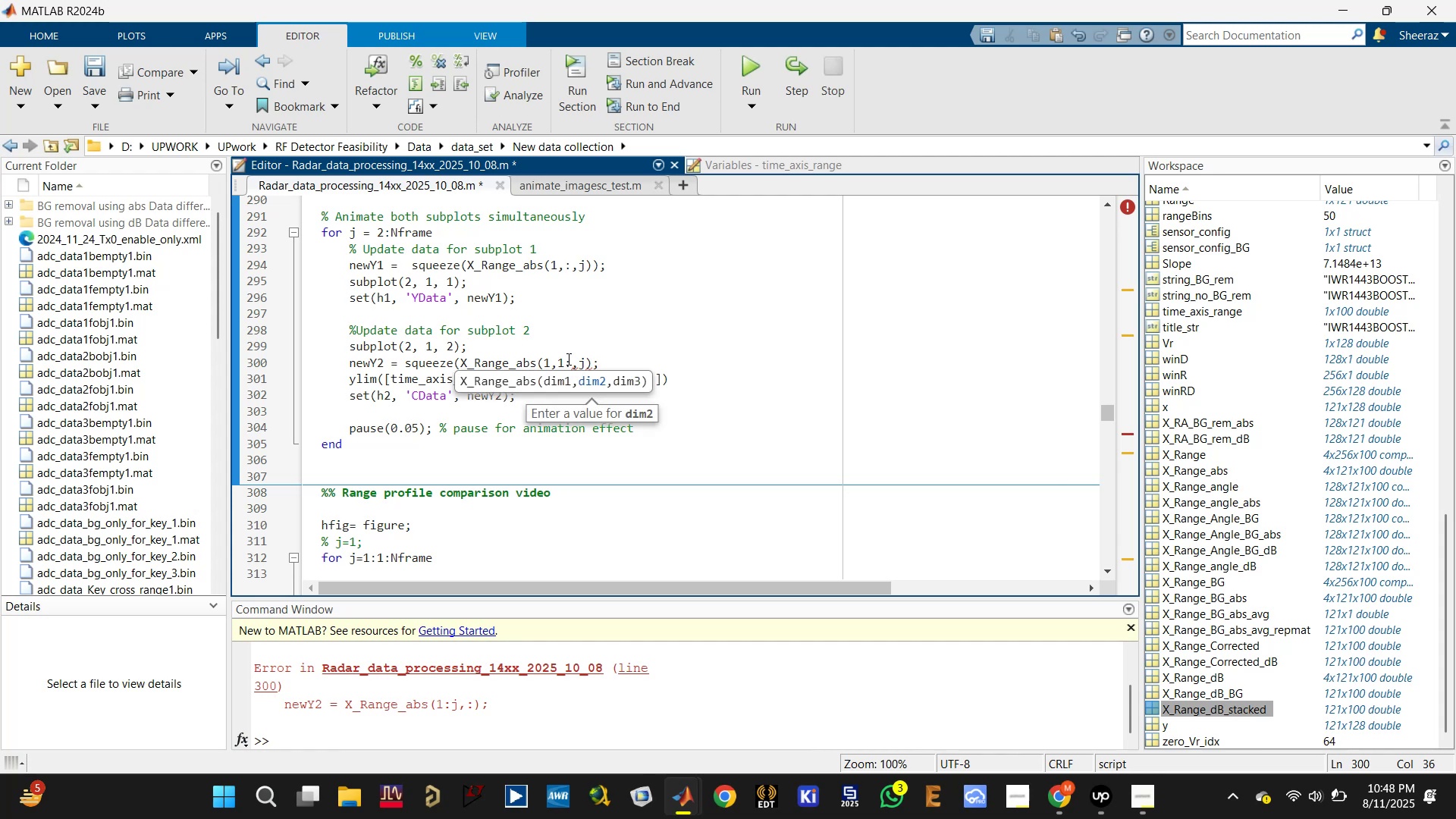 
left_click([570, 358])
 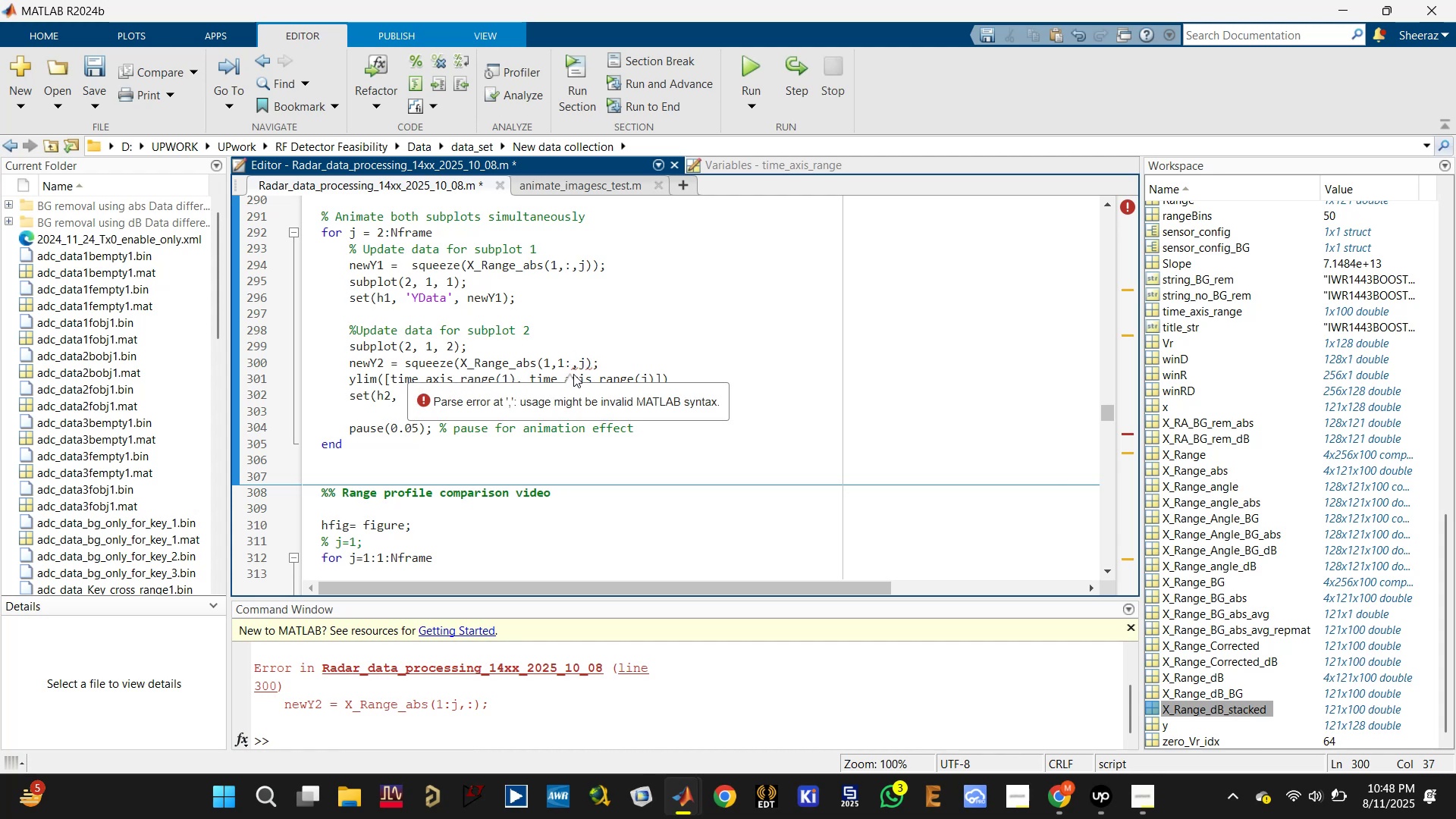 
key(J)
 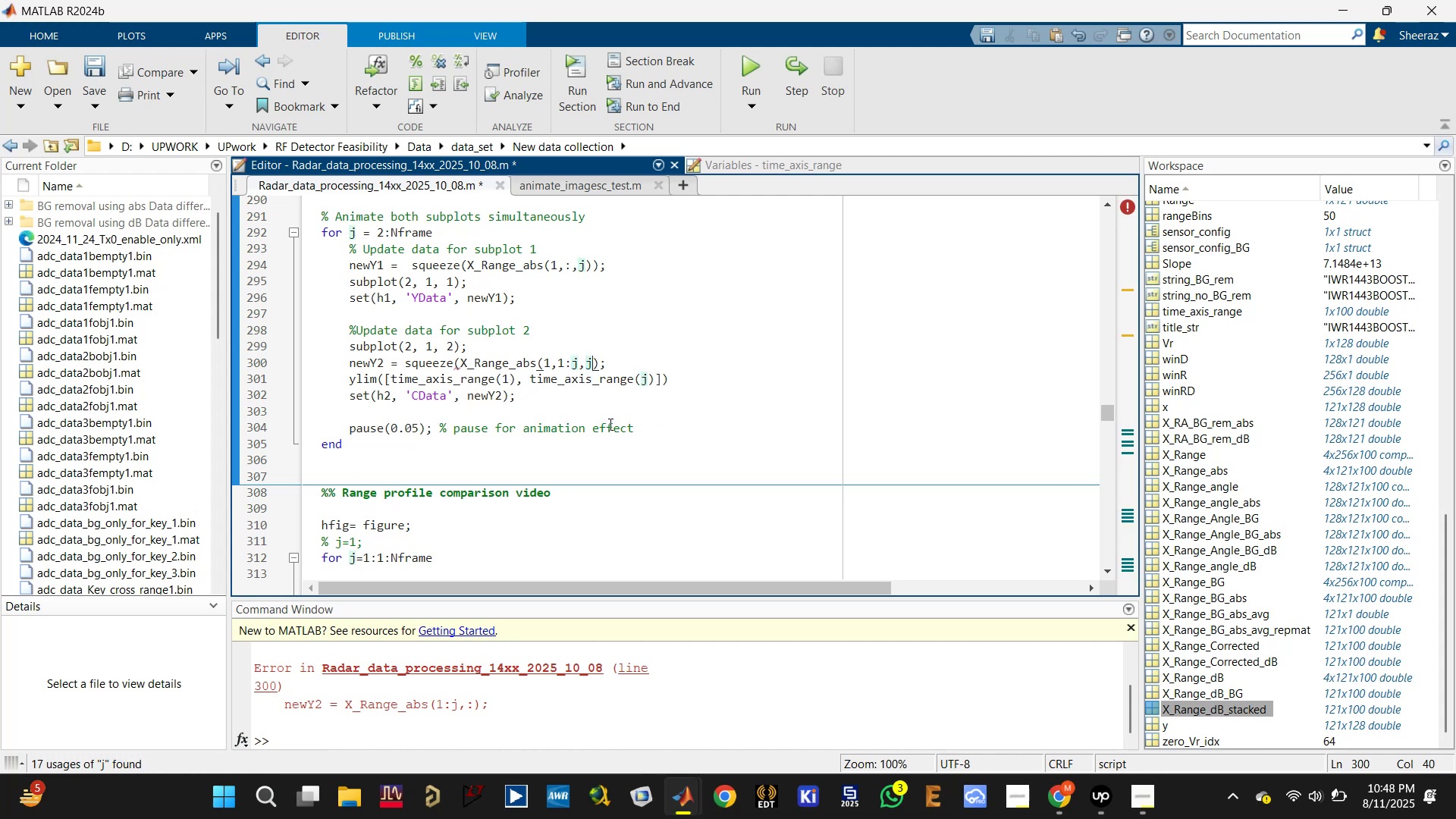 
key(Backspace)
 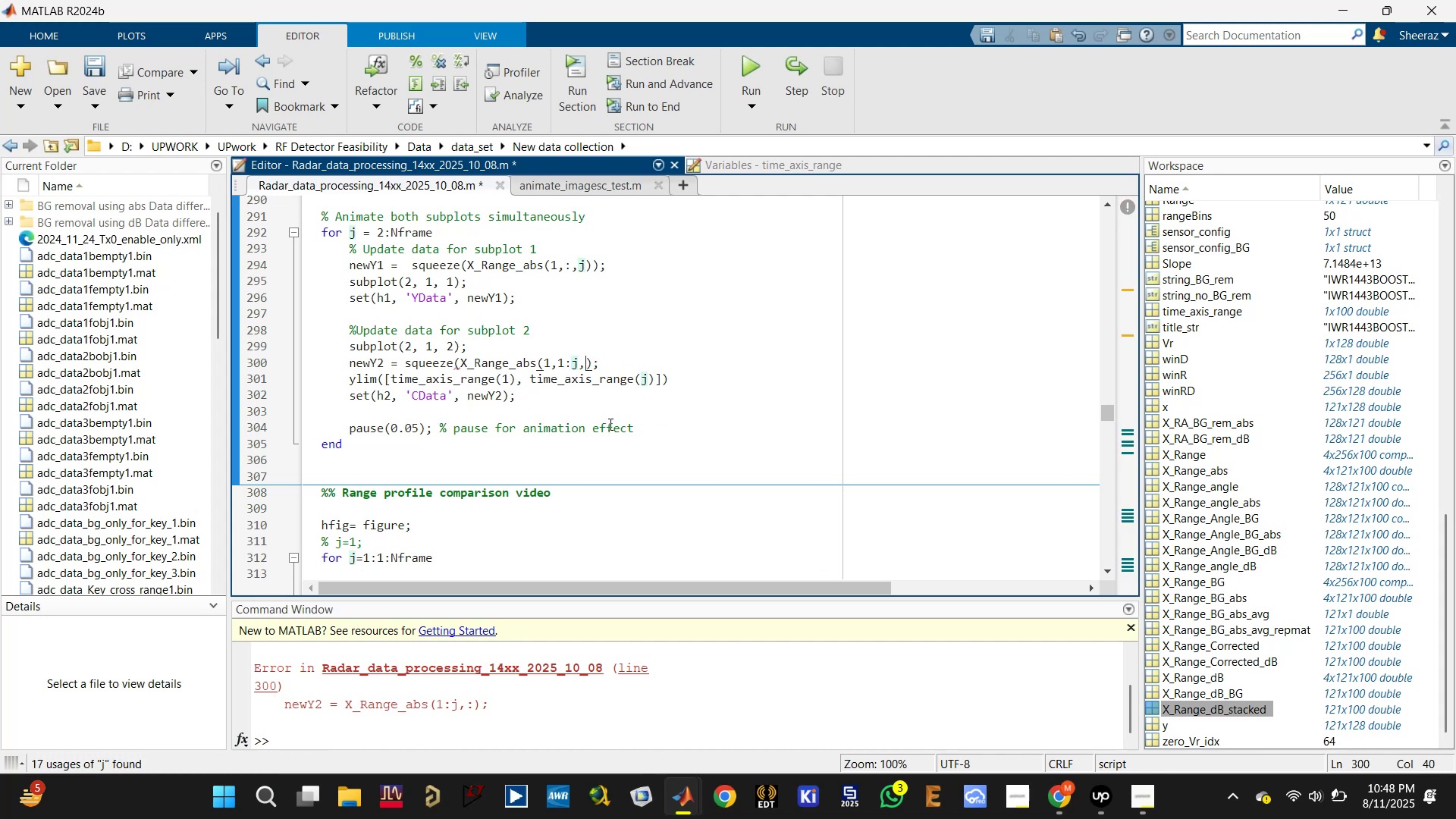 
key(Shift+ShiftLeft)
 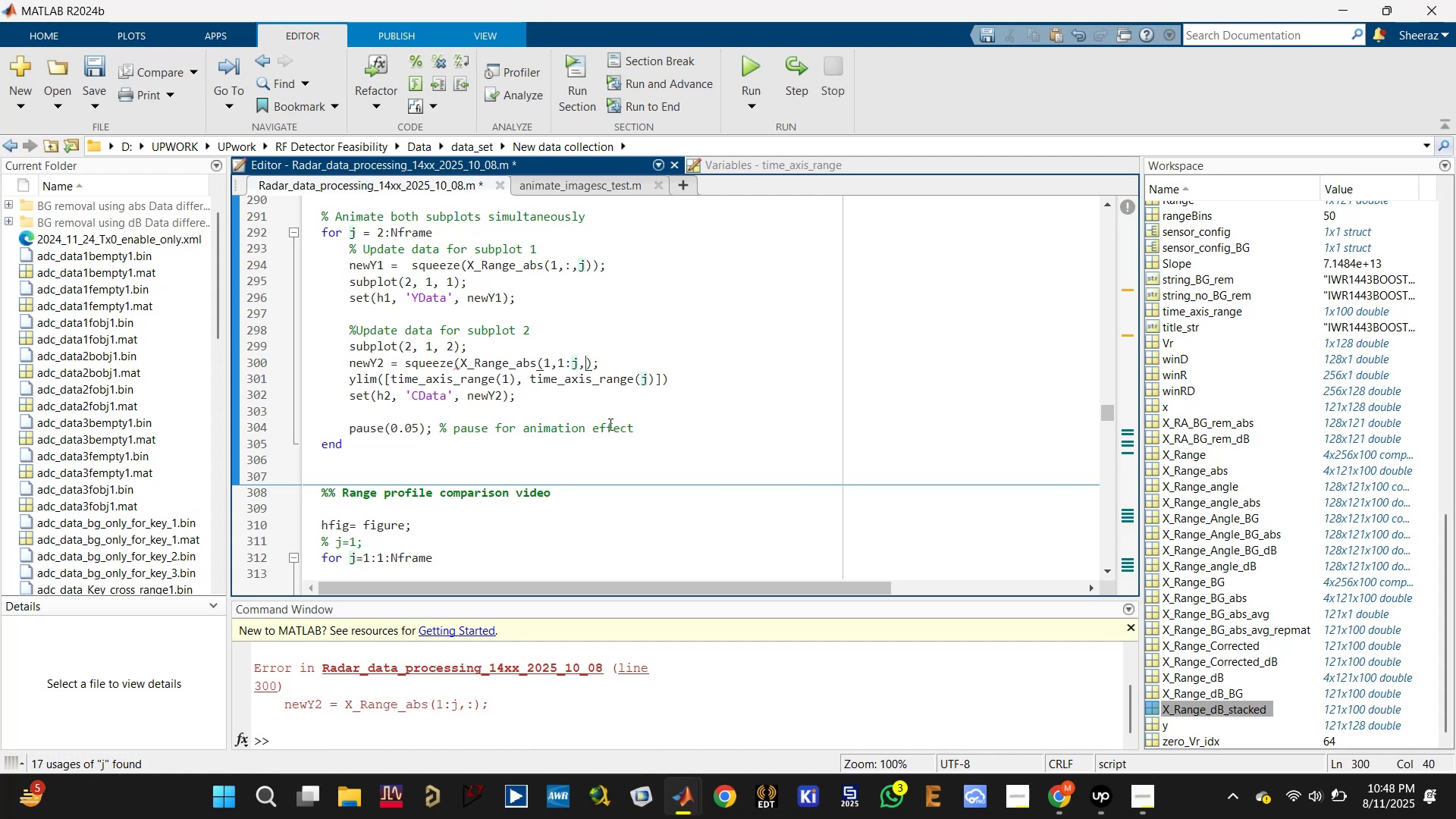 
key(Shift+Semicolon)
 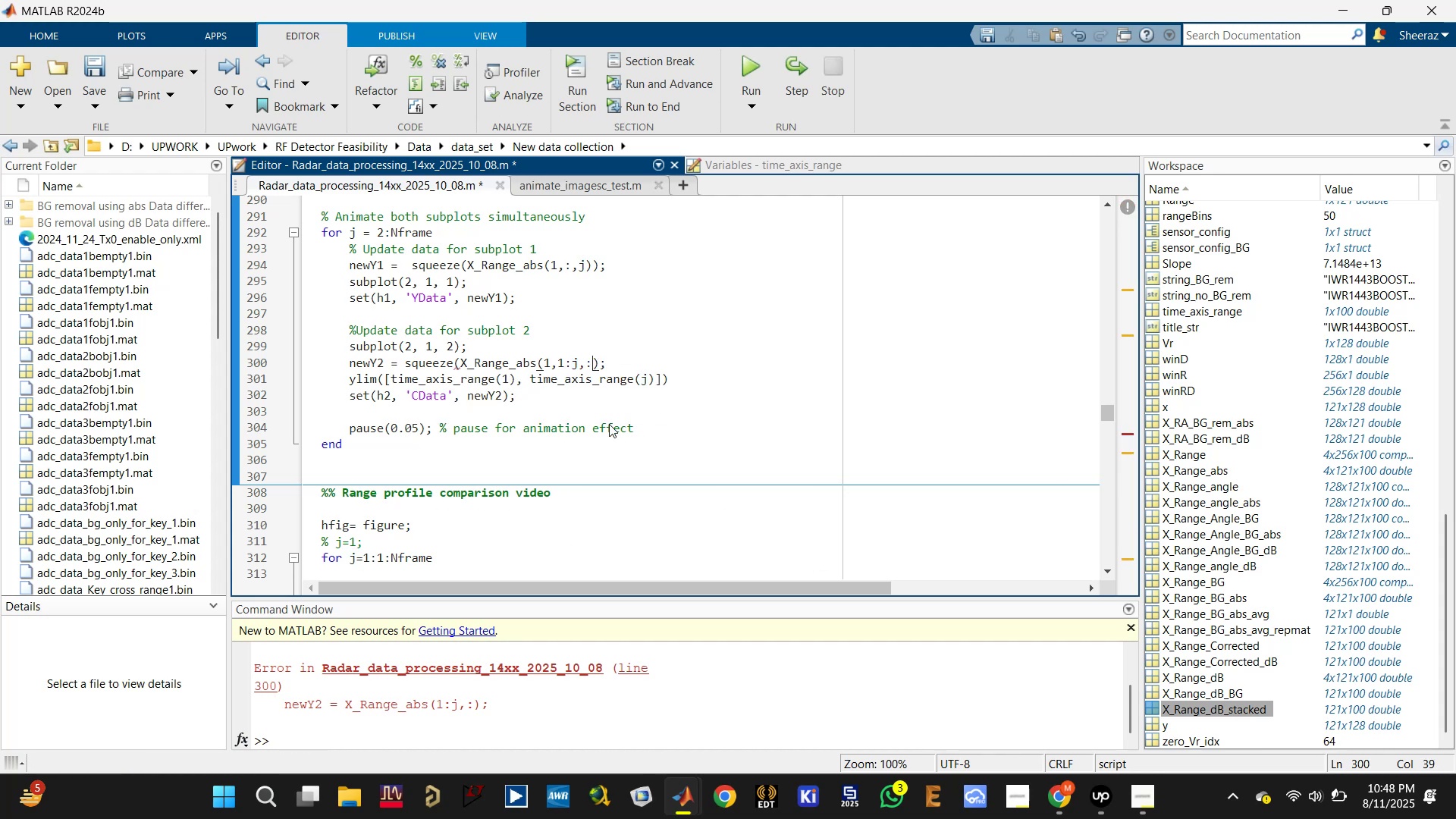 
key(Control+S)
 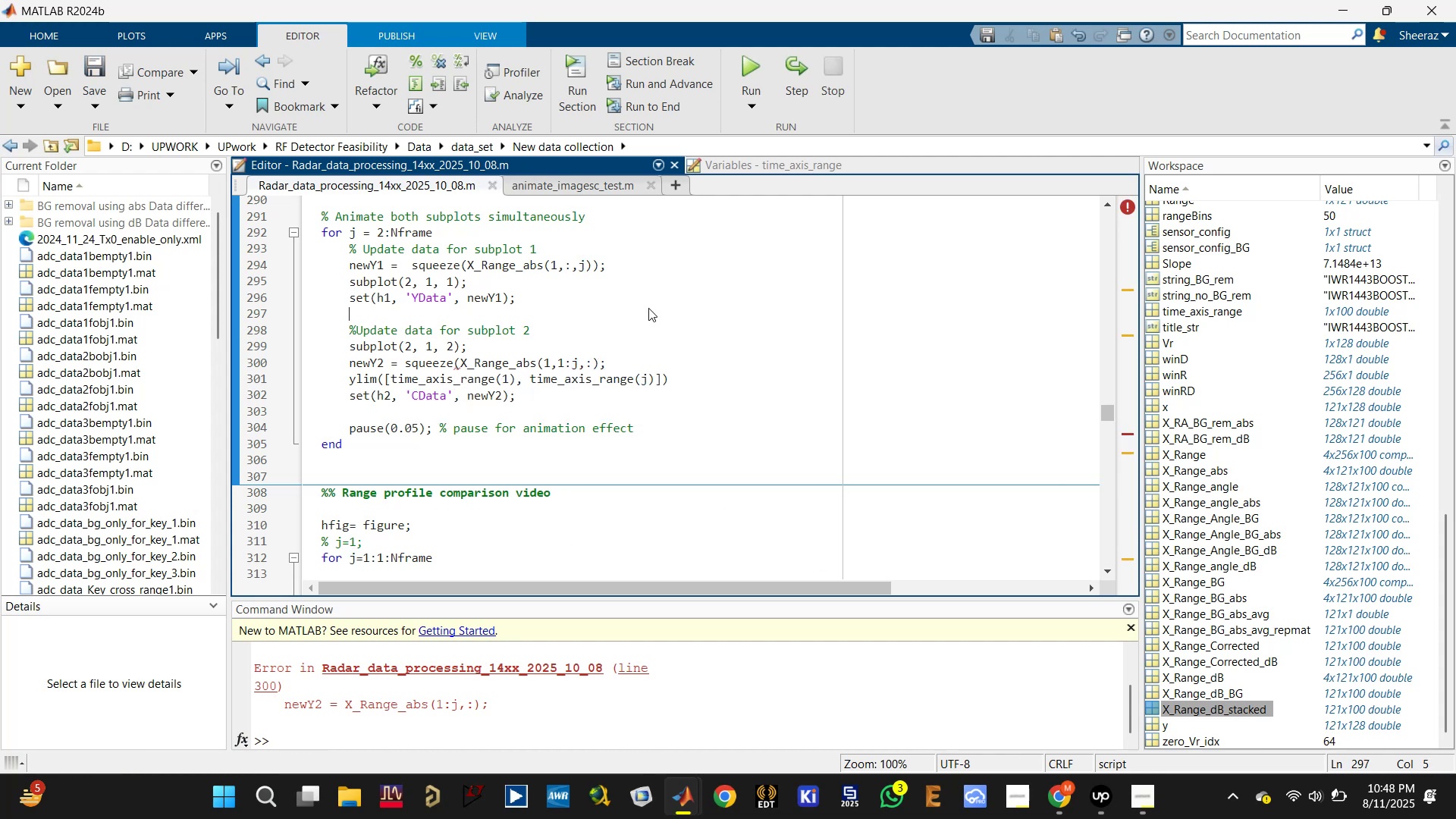 
key(Control+Enter)
 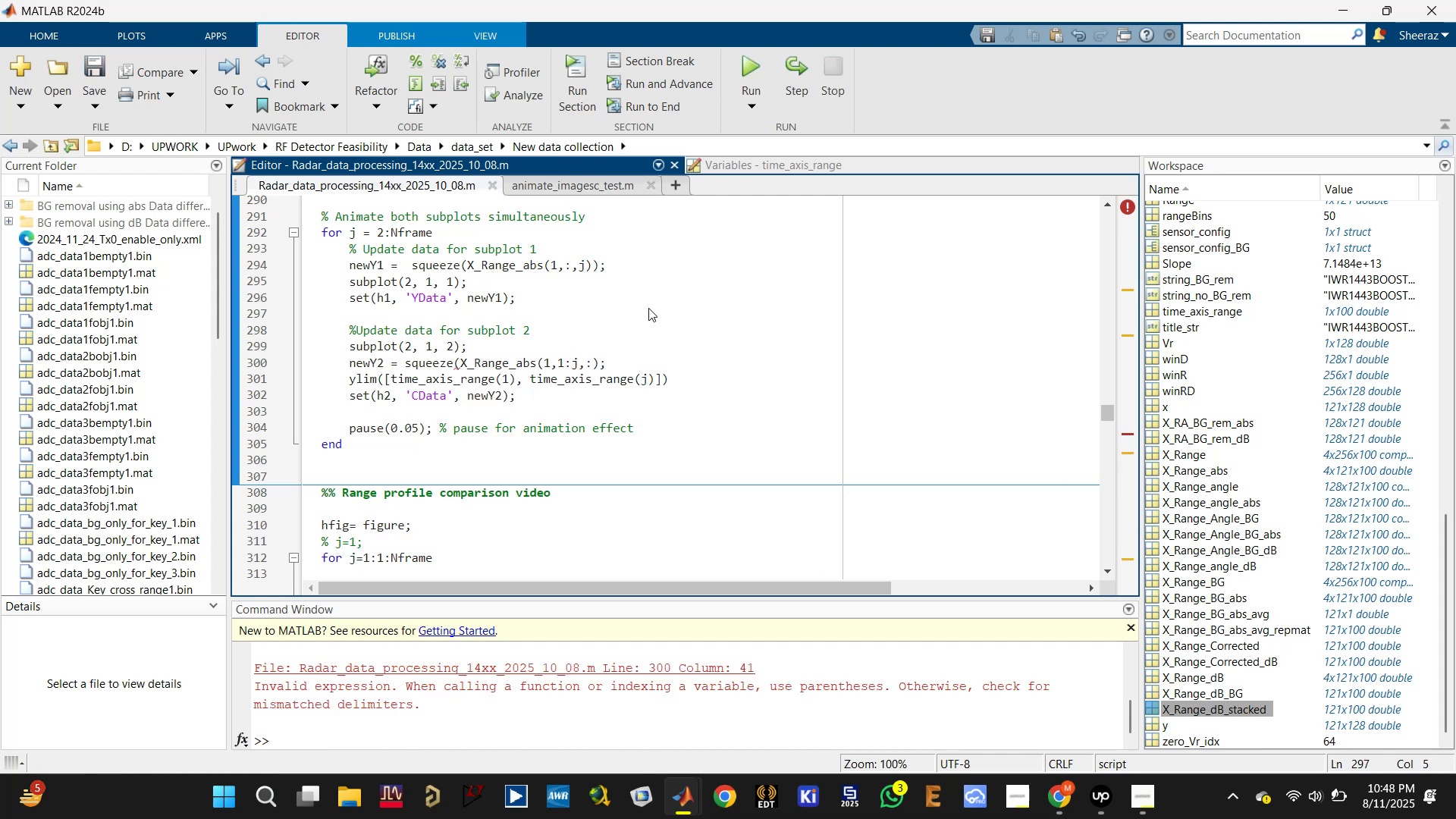 
left_click([535, 369])
 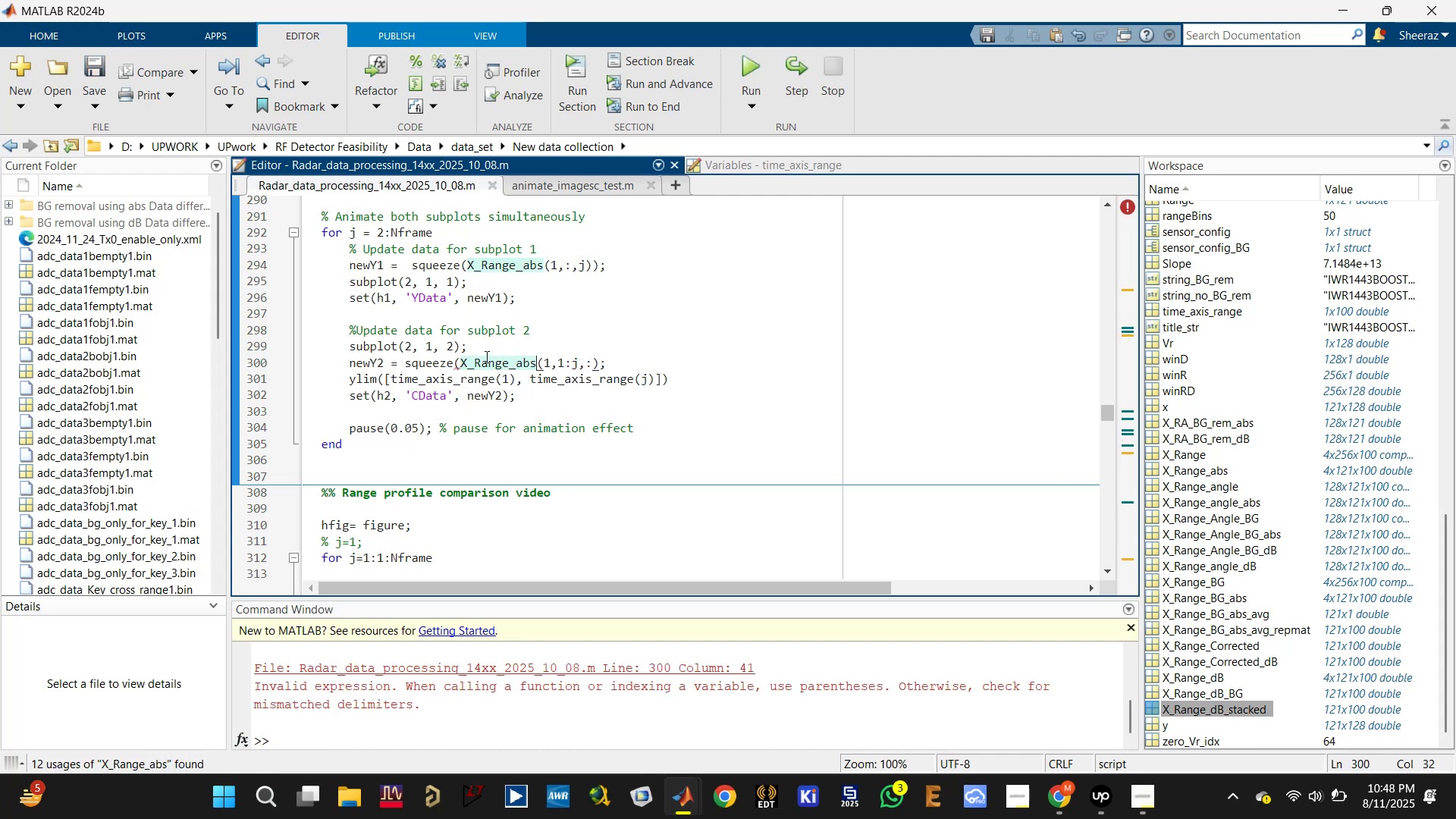 
left_click([475, 356])
 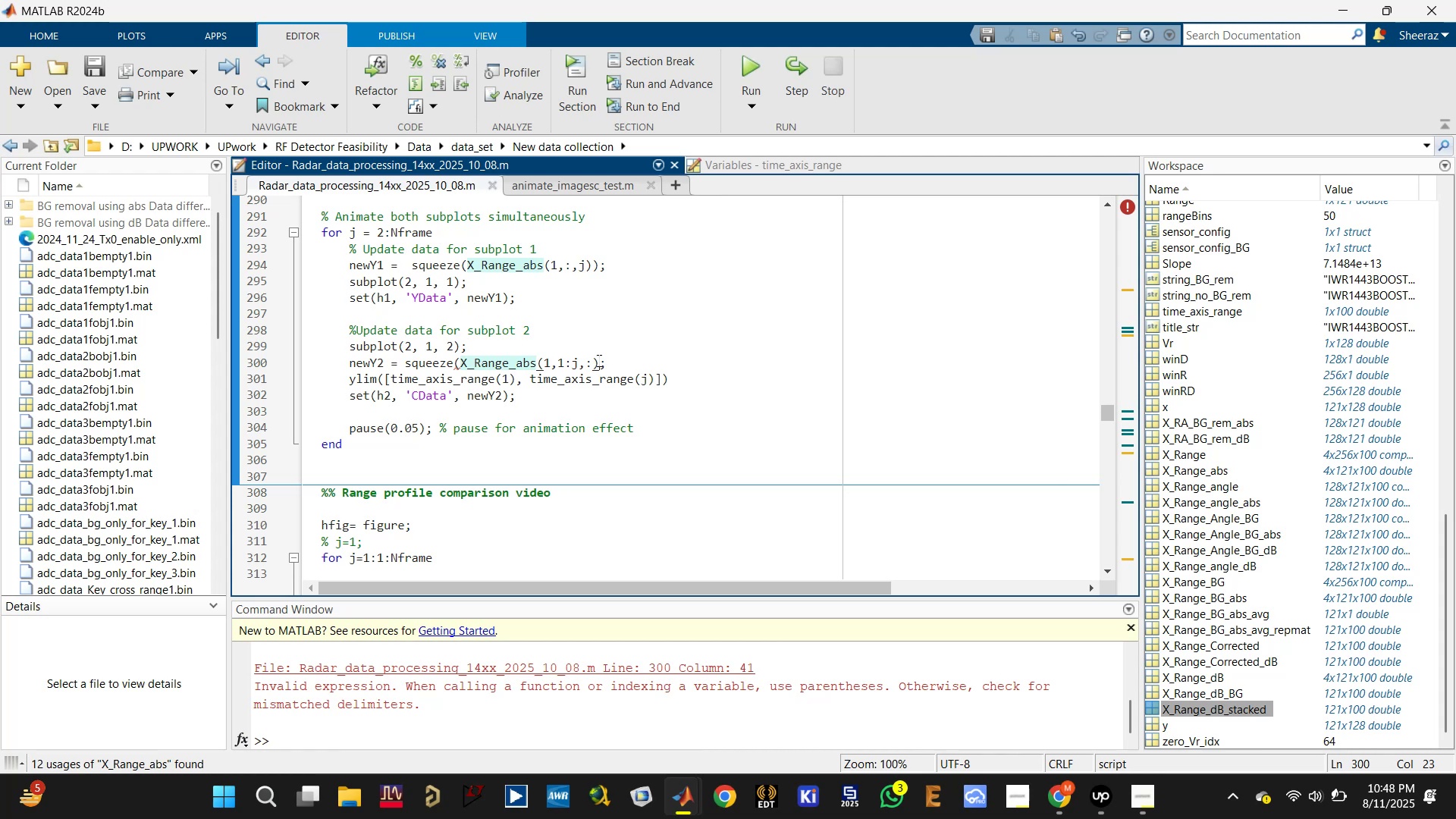 
key(Shift+0)
 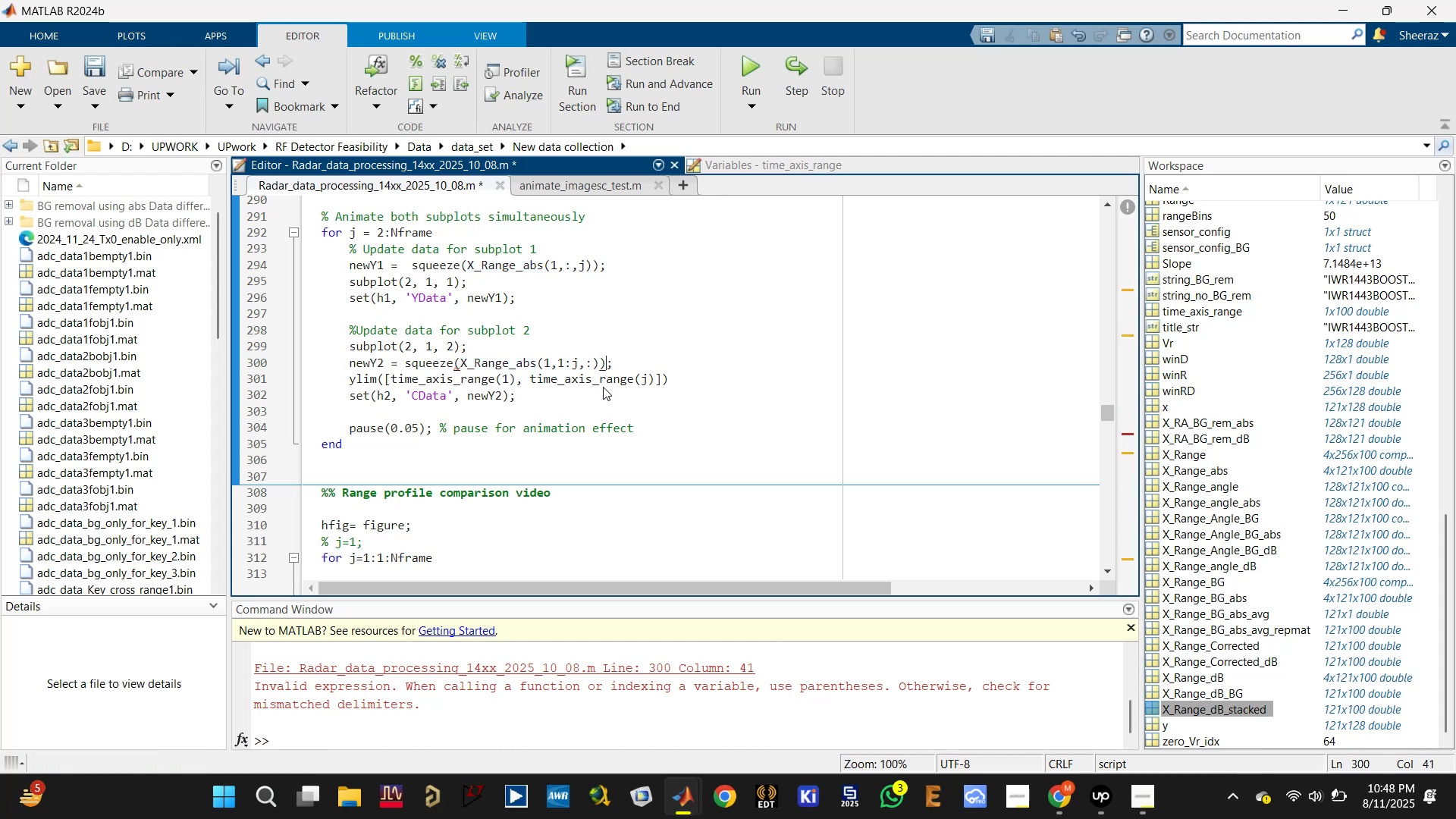 
key(Control+S)
 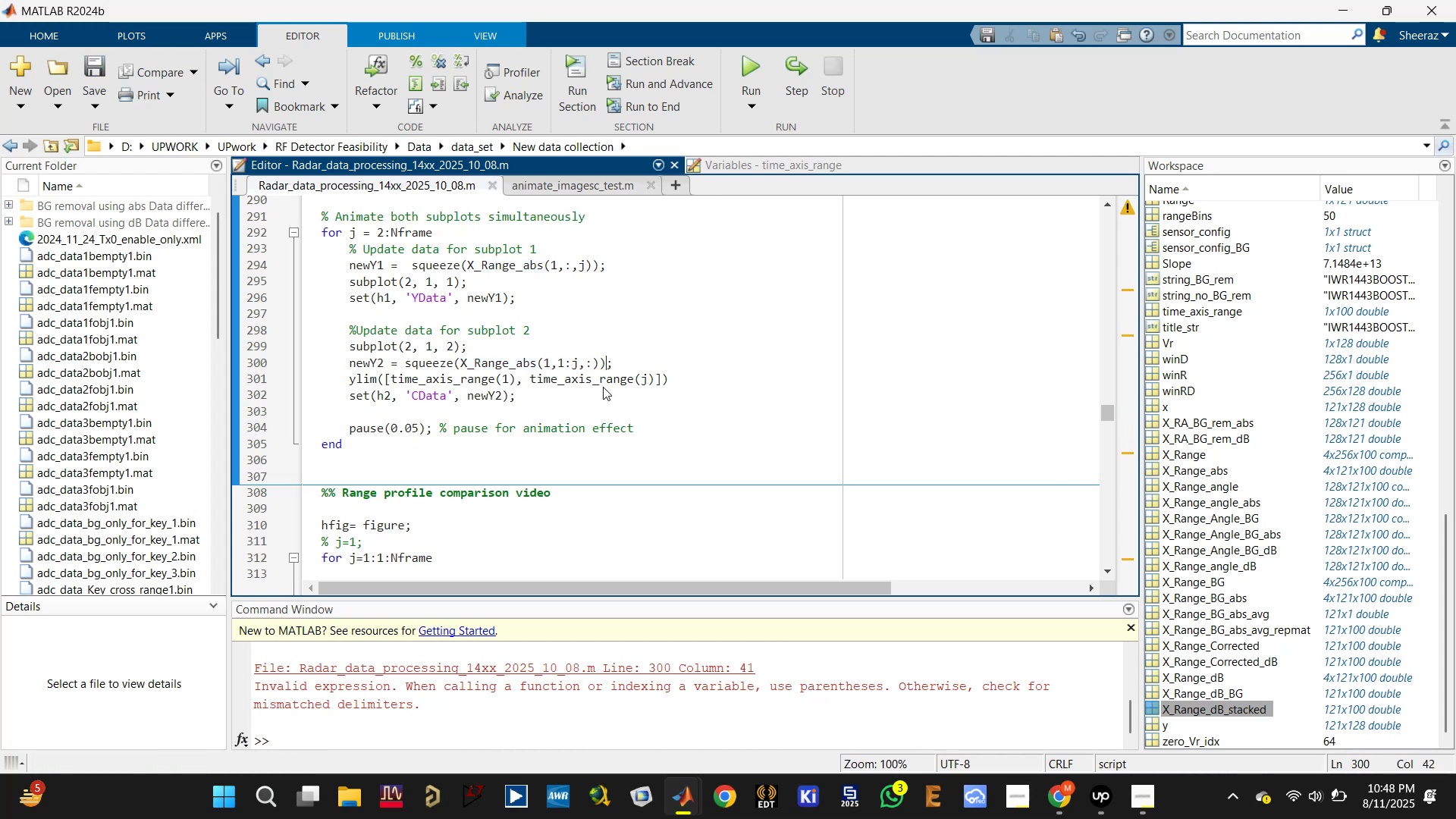 
key(Control+Enter)
 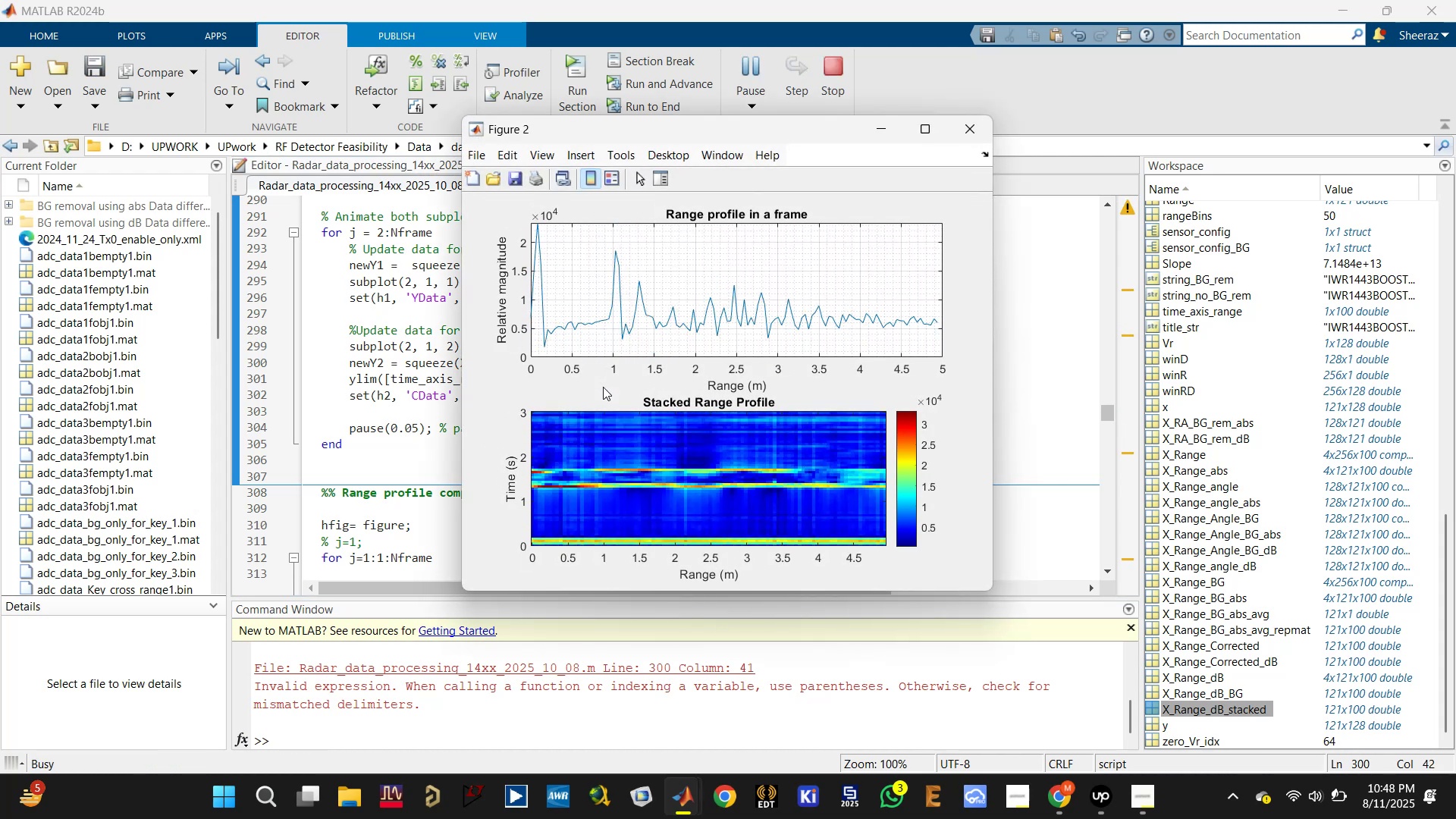 
wait(10.73)
 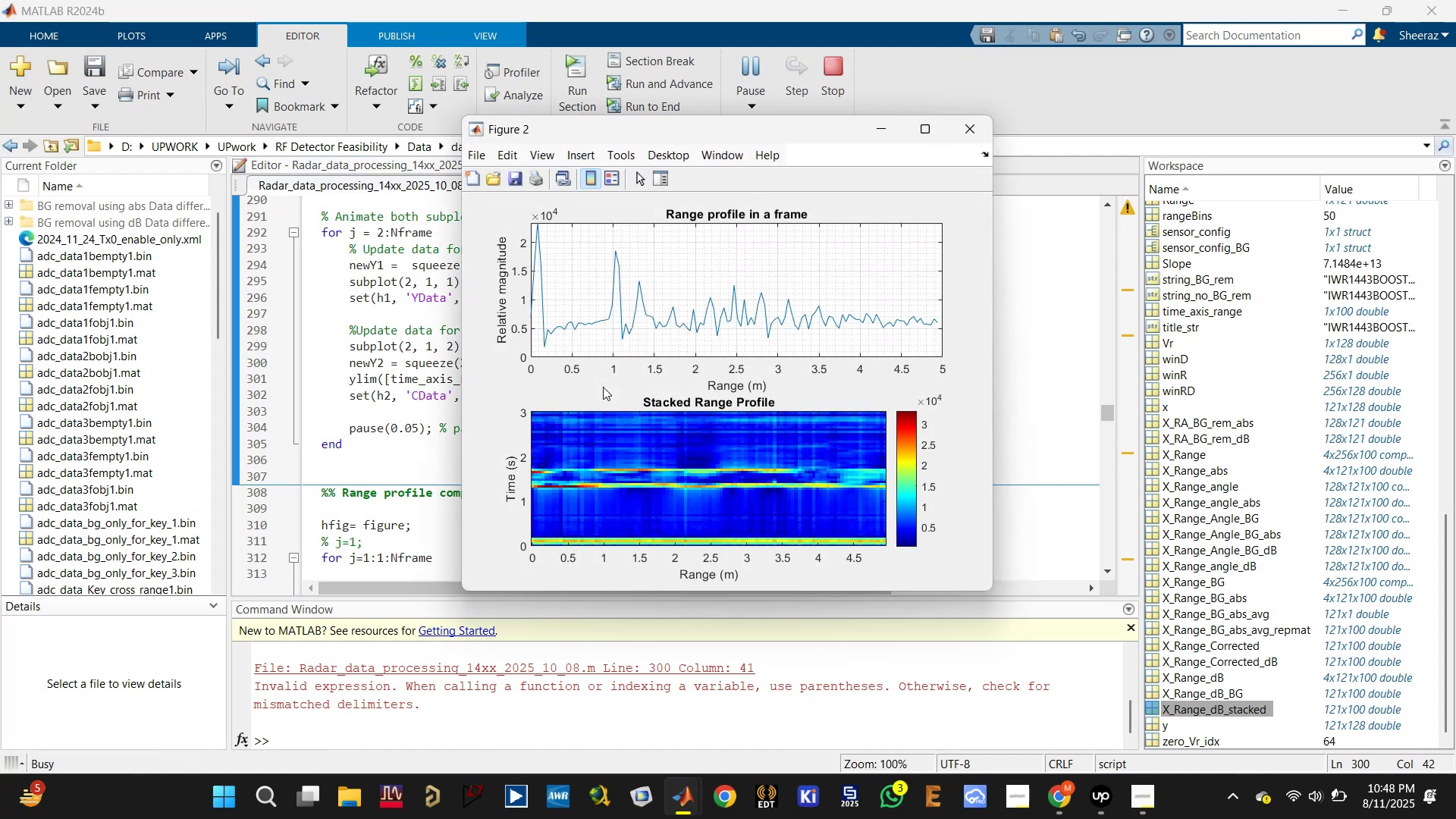 
left_click([412, 425])
 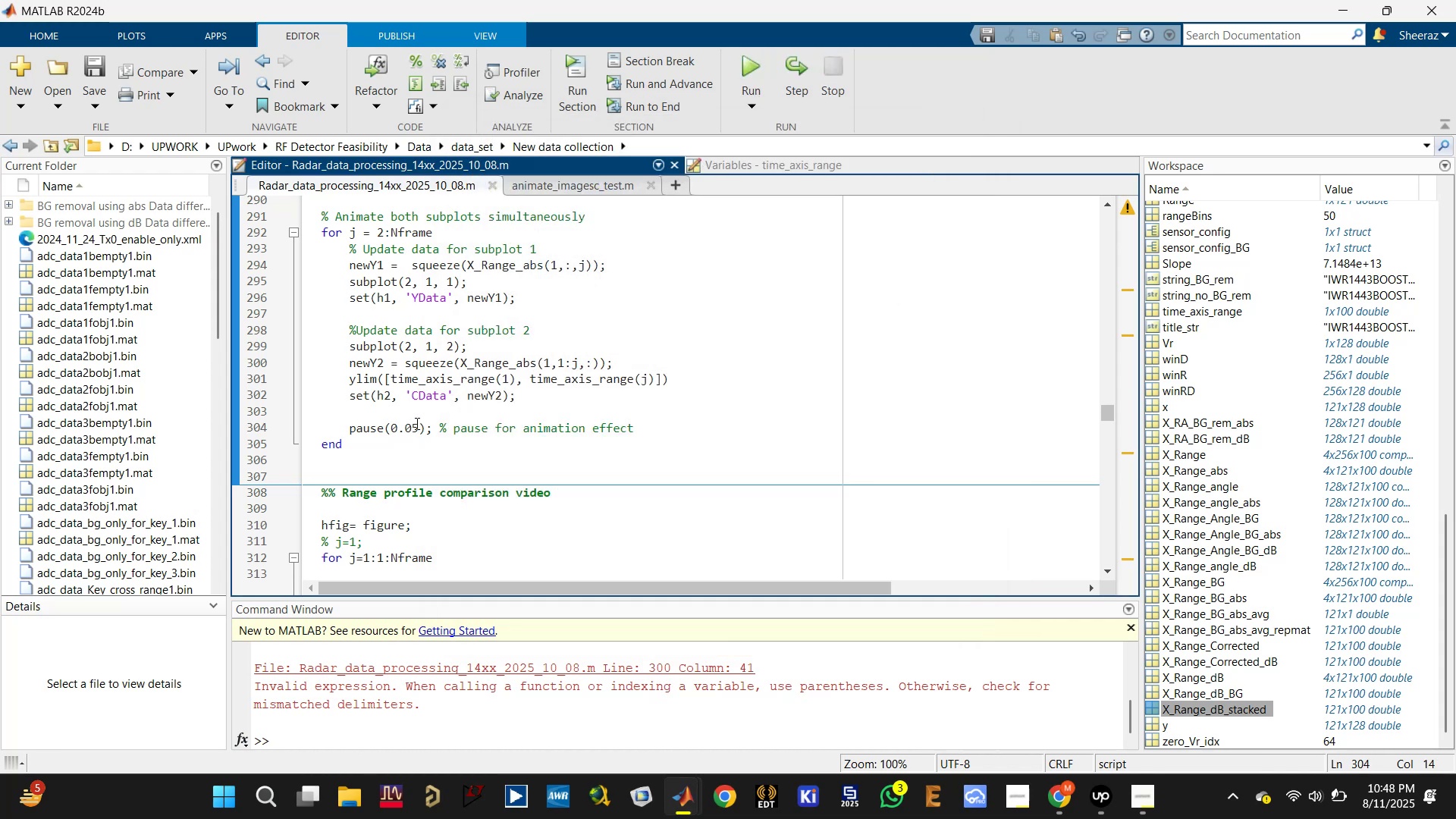 
left_click_drag(start_coordinate=[418, 428], to_coordinate=[406, 428])
 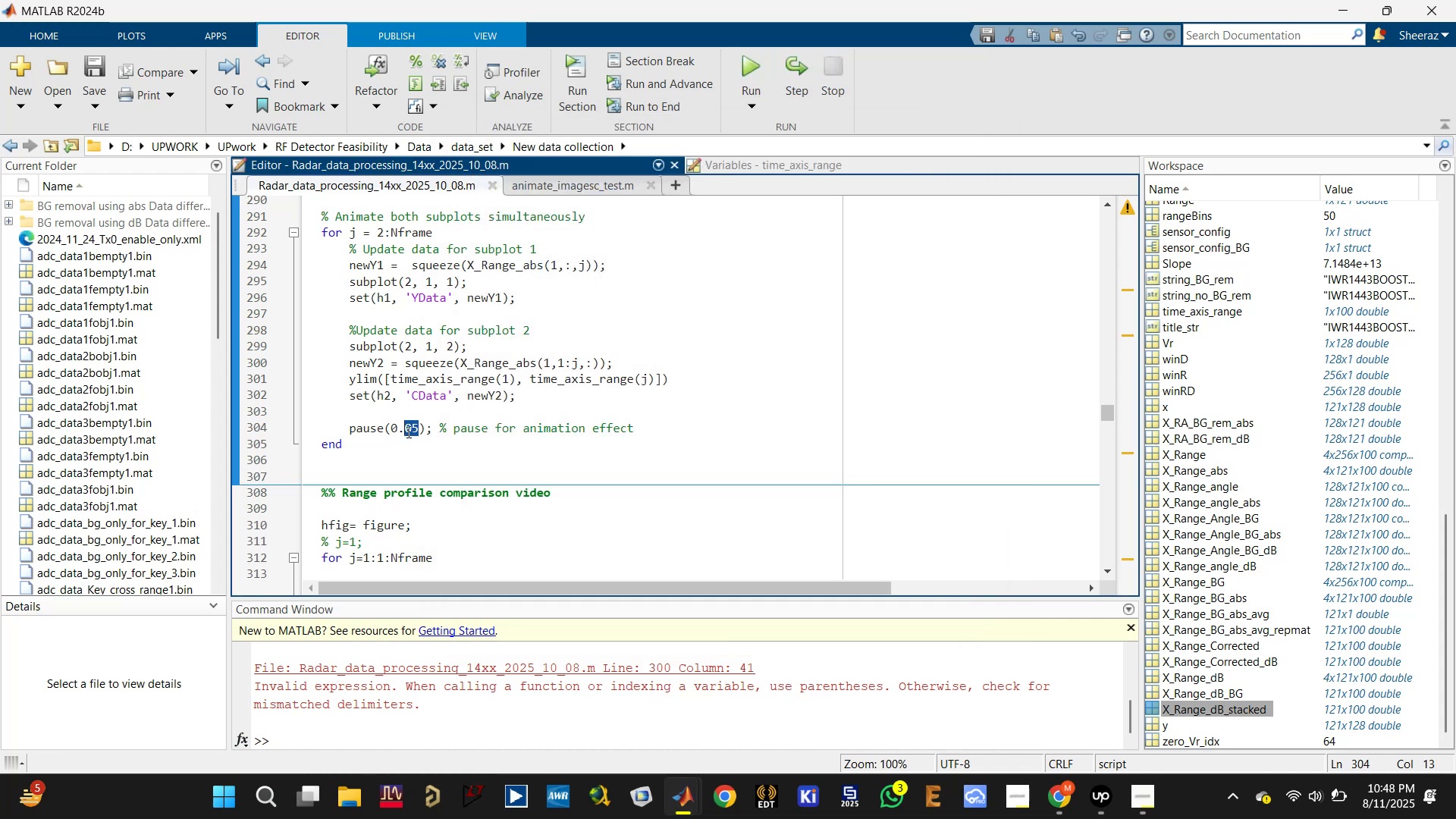 
key(5)
 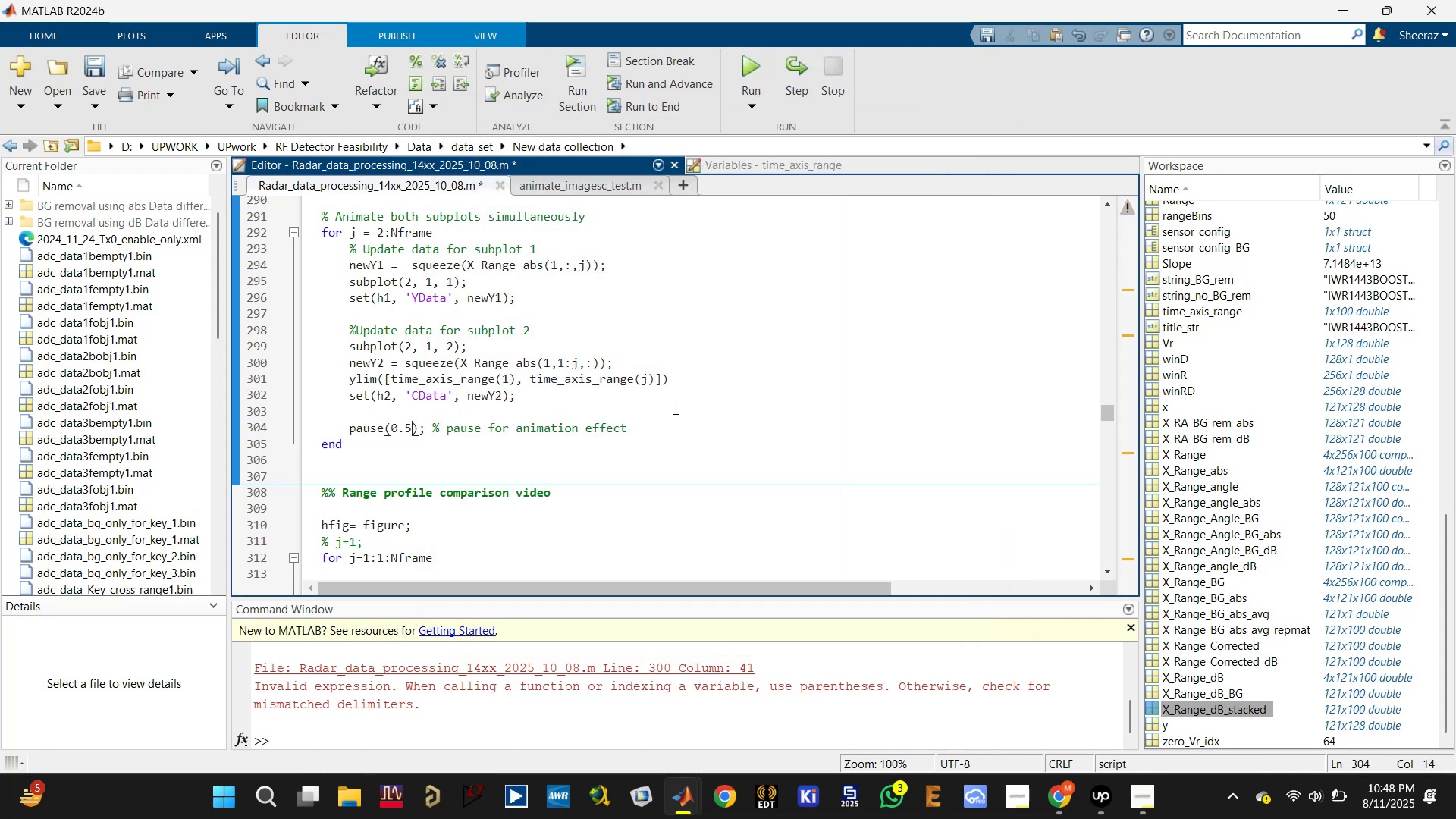 
scroll: coordinate [730, 410], scroll_direction: up, amount: 1.0
 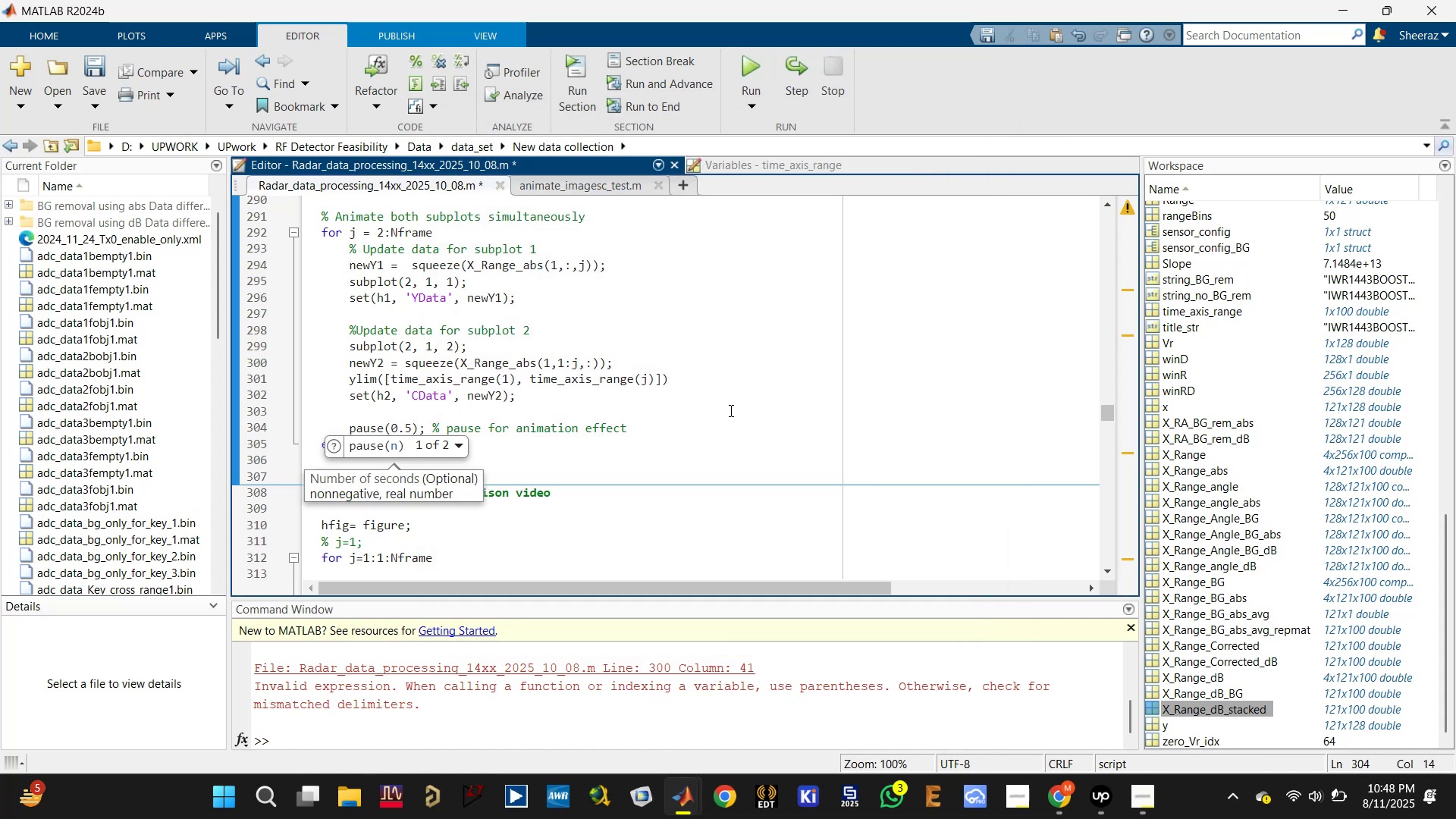 
key(Control+S)
 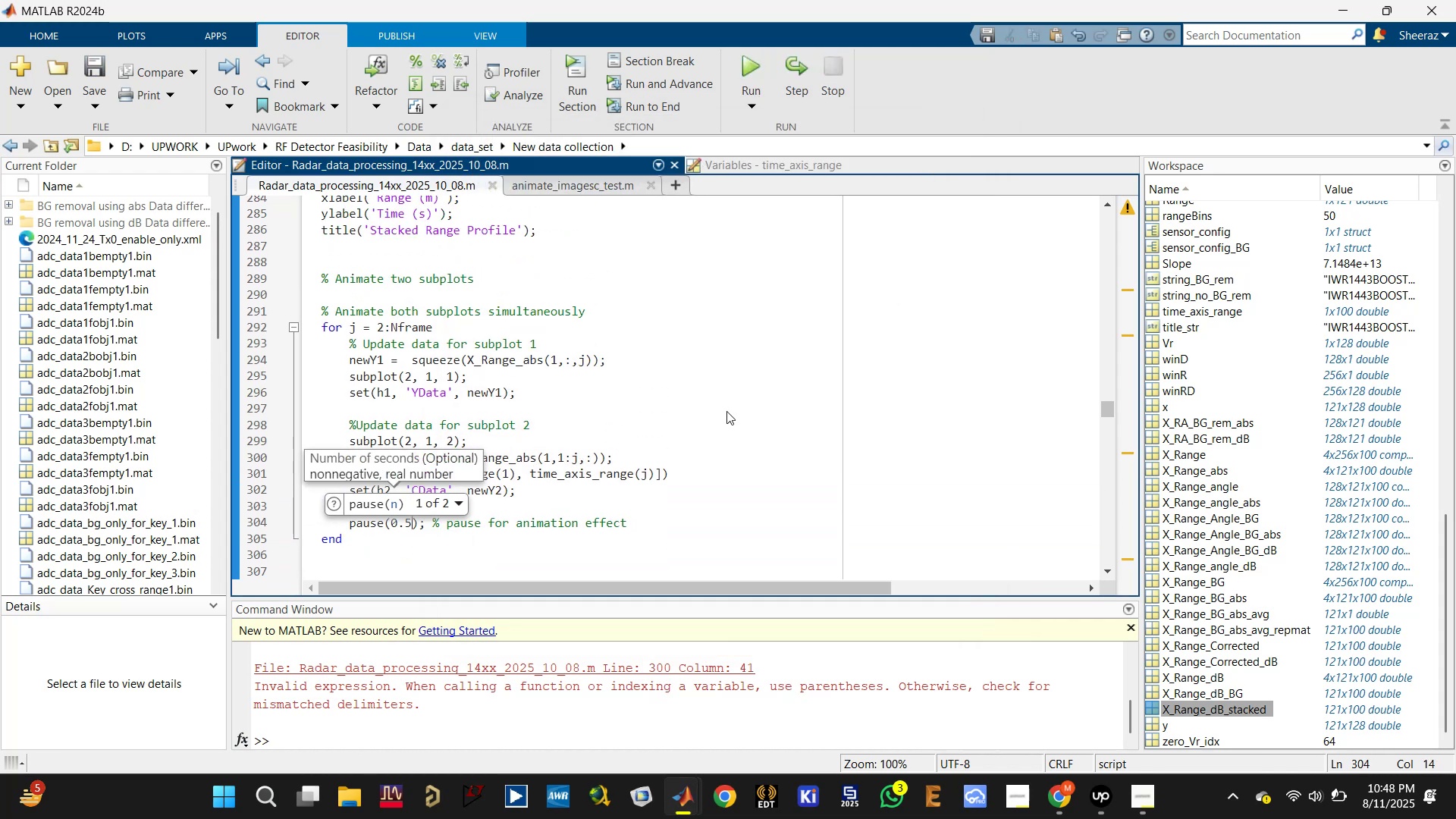 
left_click([726, 411])
 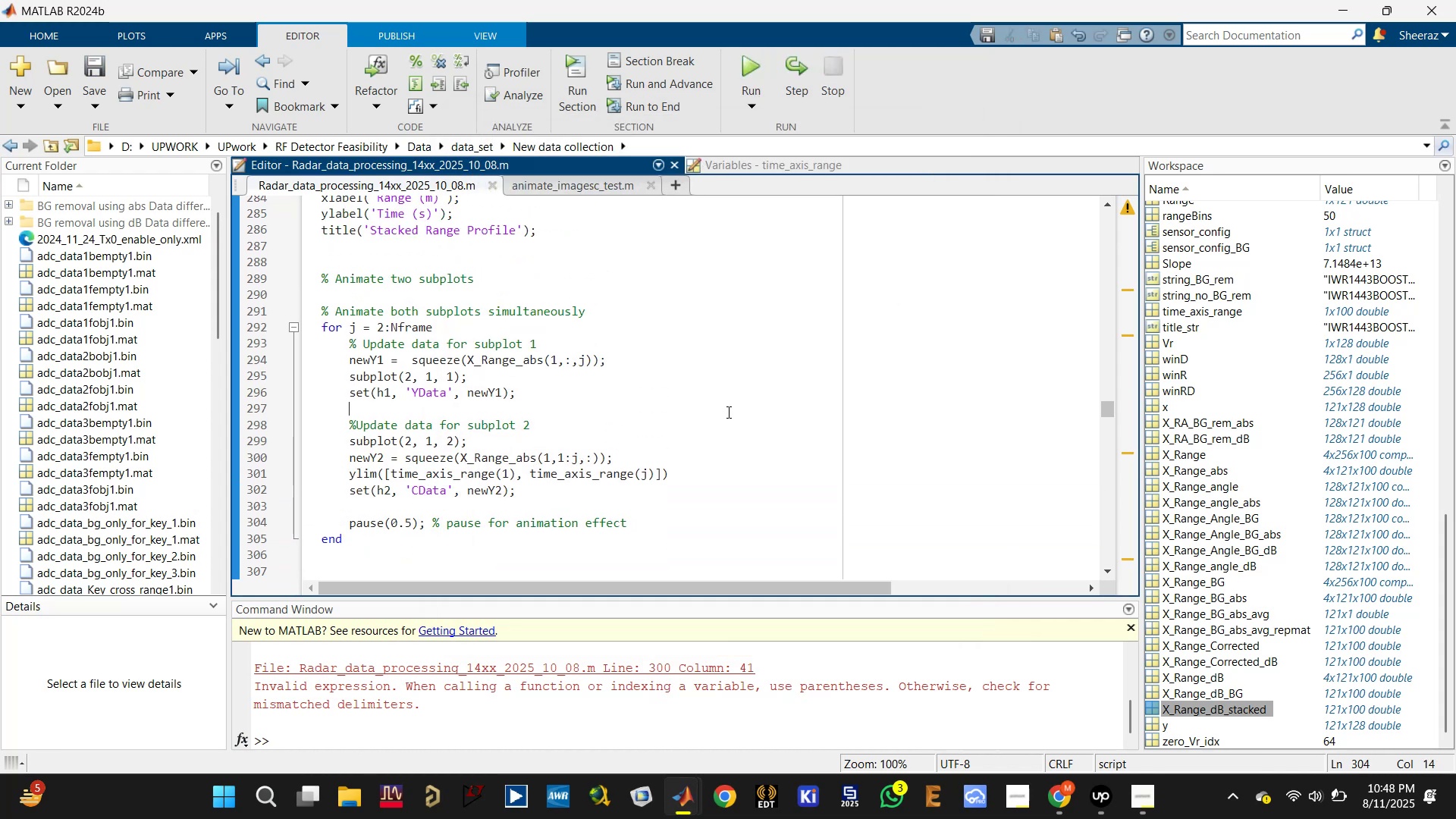 
key(Control+Enter)
 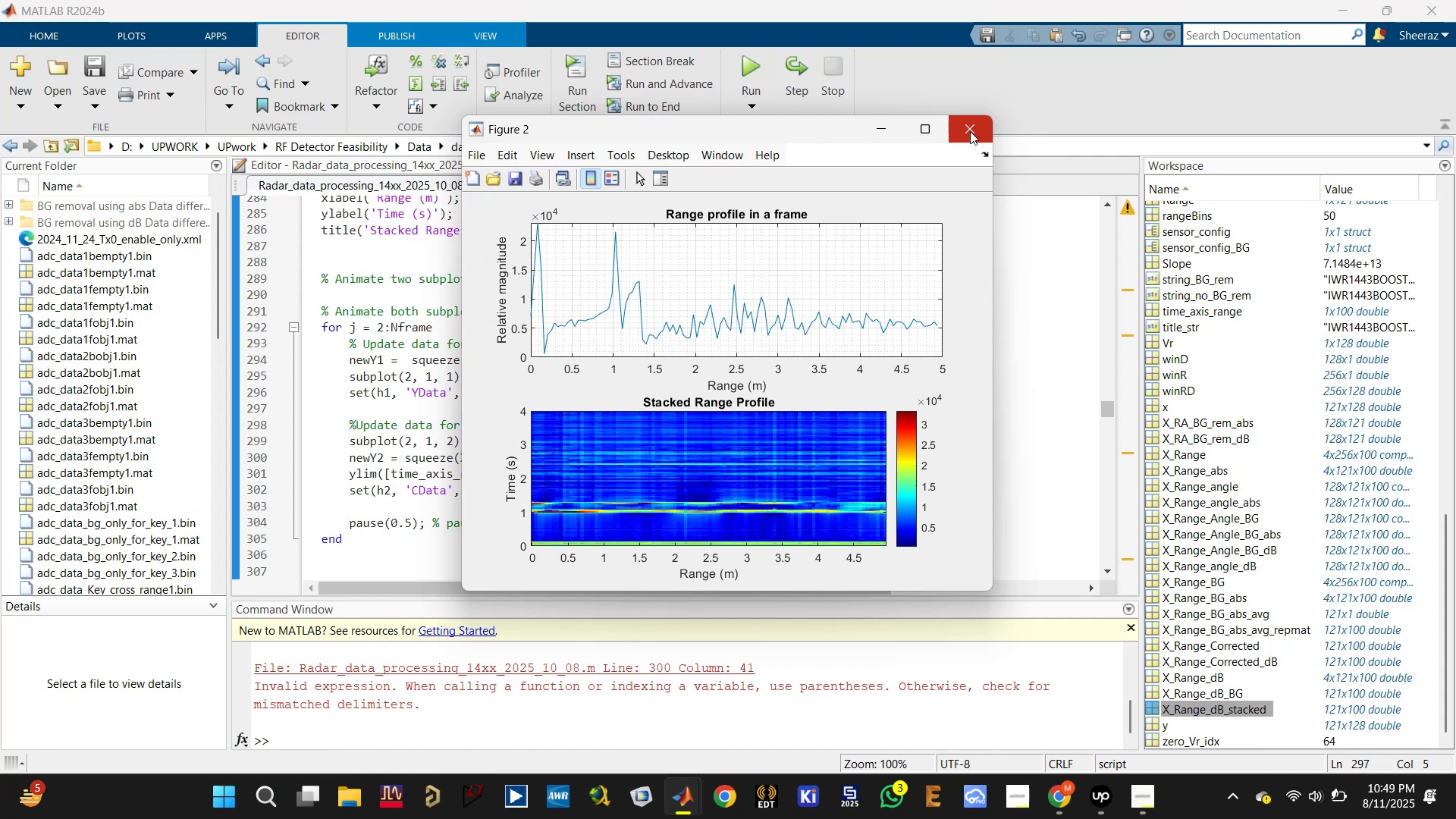 
wait(58.63)
 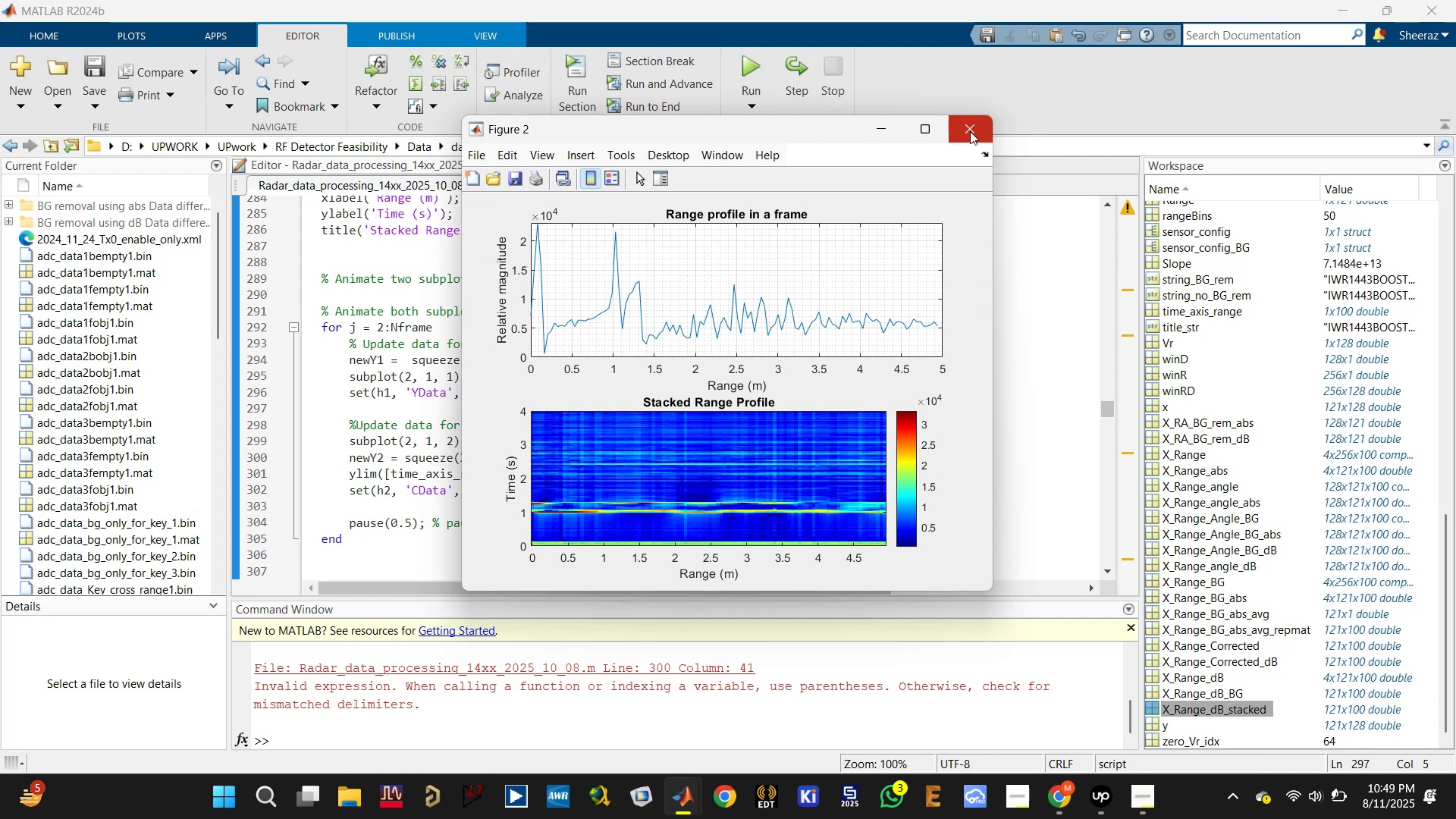 
left_click([968, 132])
 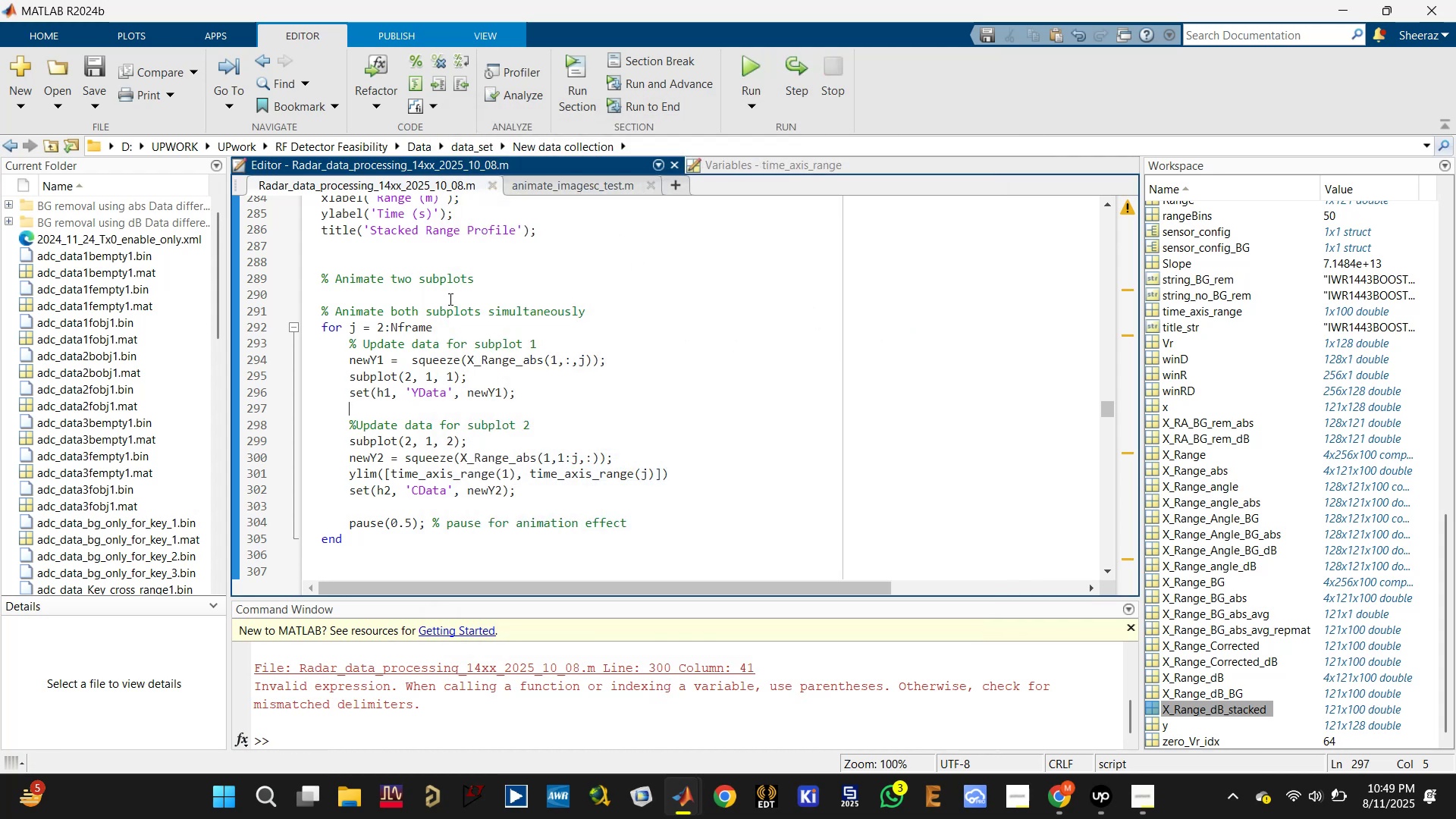 
scroll: coordinate [357, 356], scroll_direction: up, amount: 3.0
 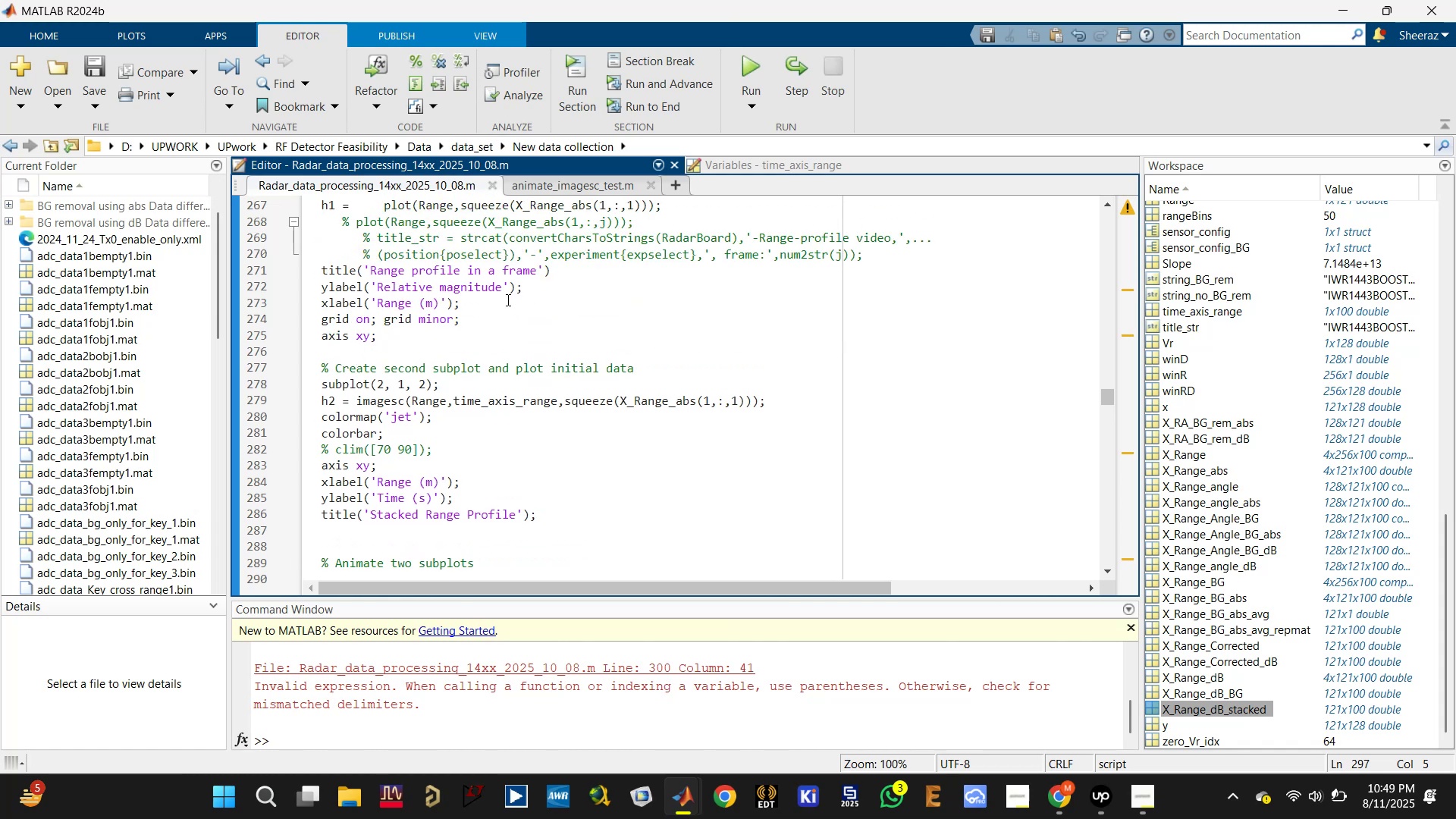 
left_click([539, 282])
 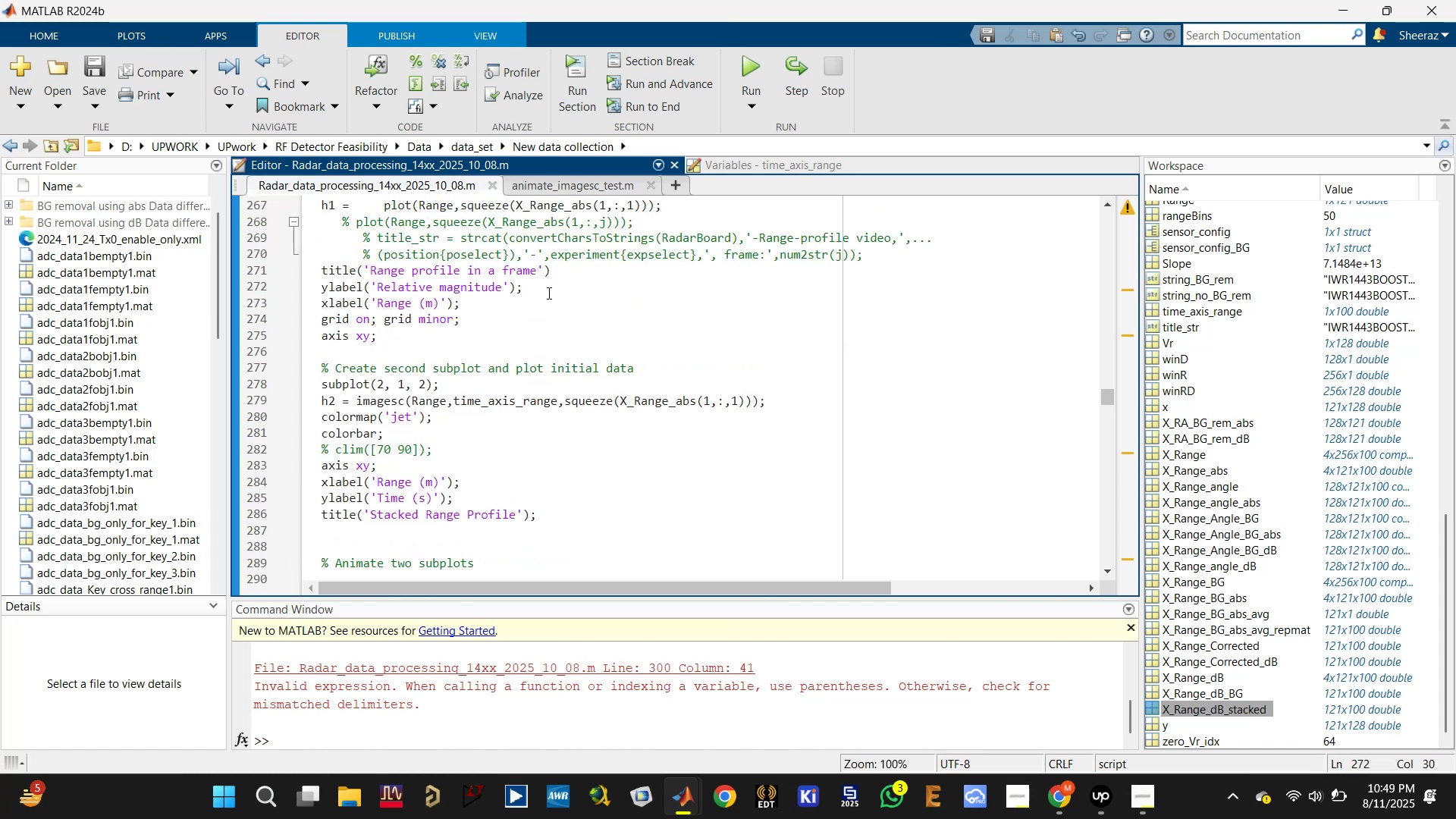 
key(Enter)
 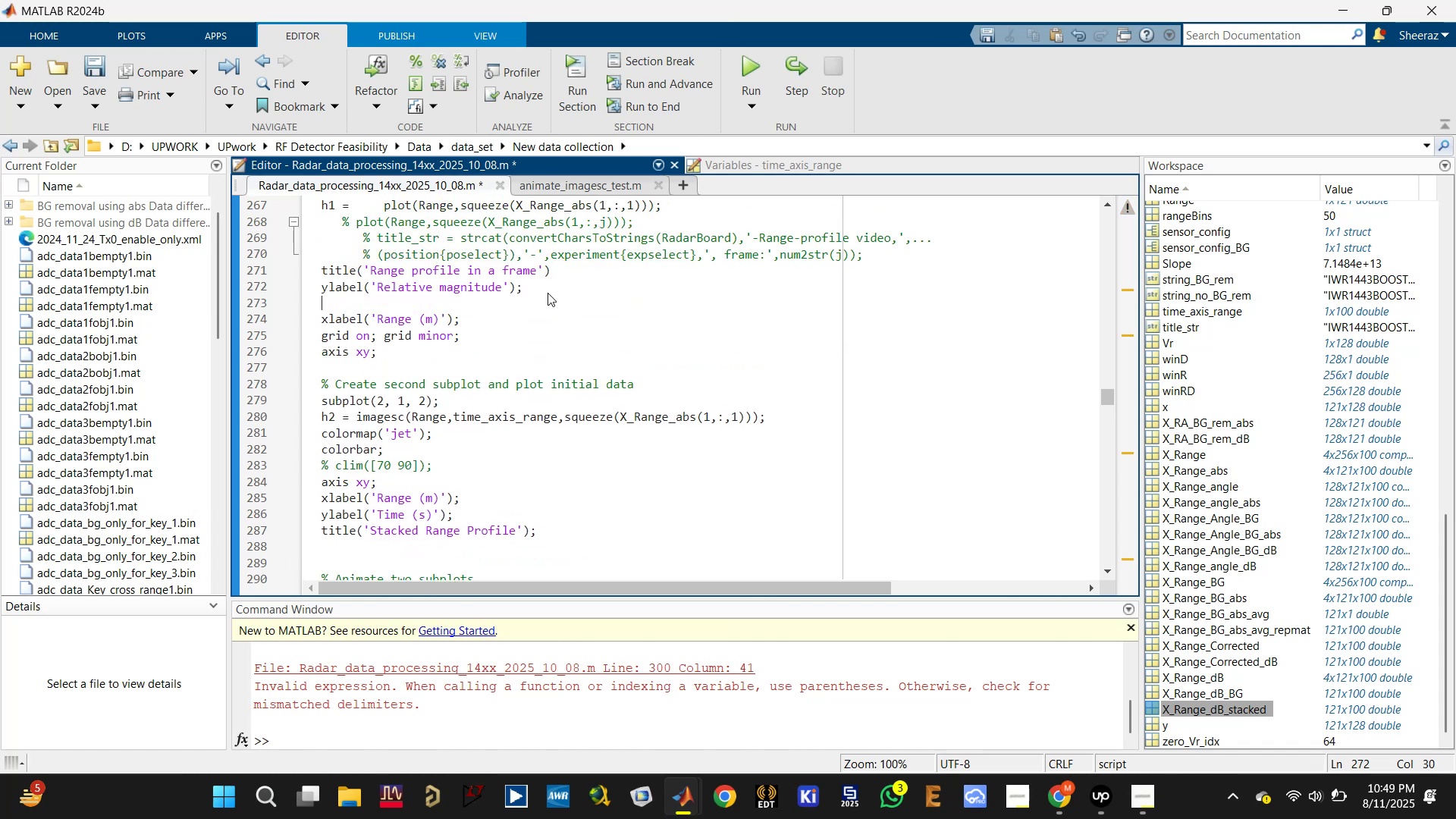 
type(ylim())
 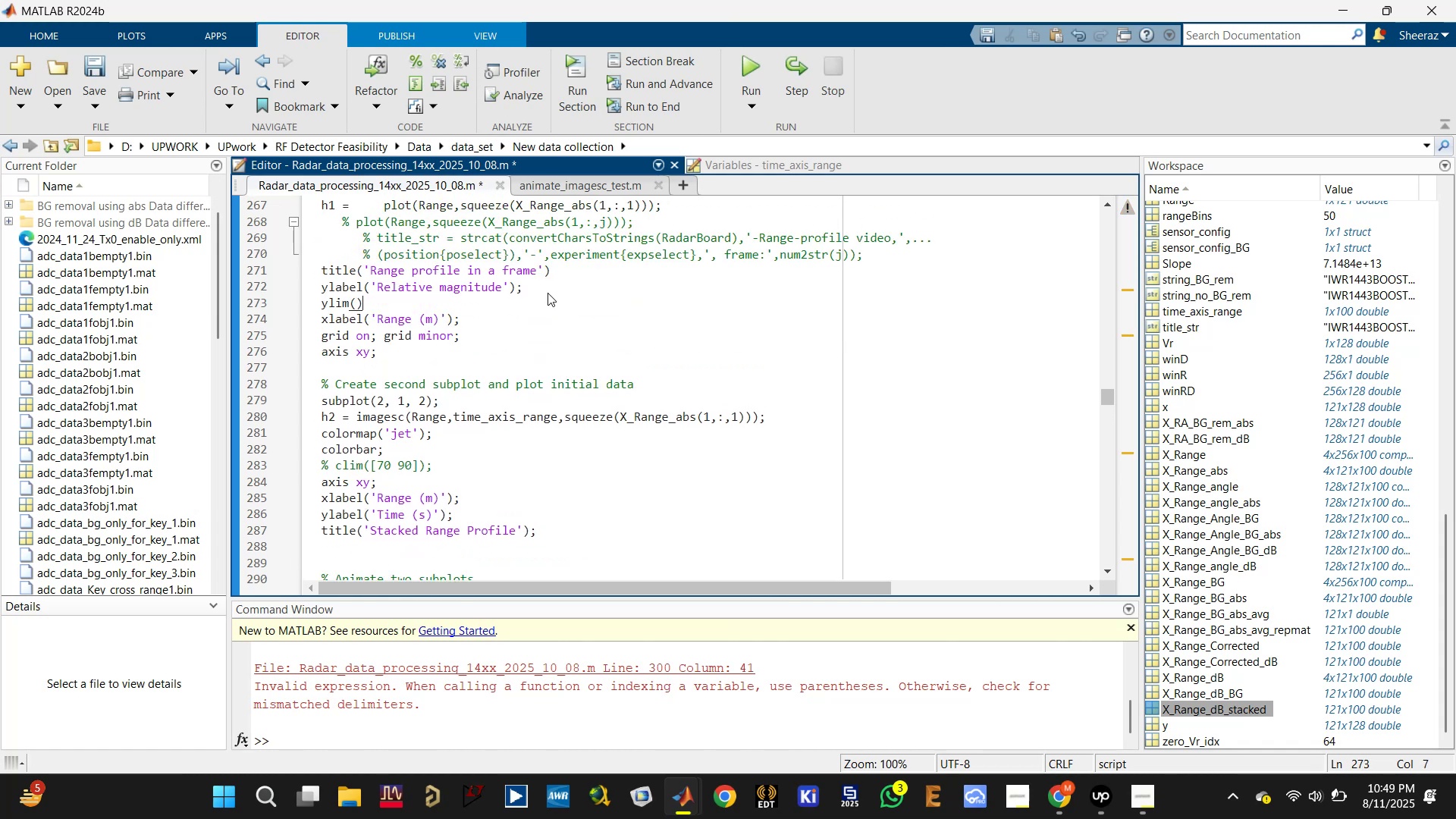 
key(ArrowLeft)
 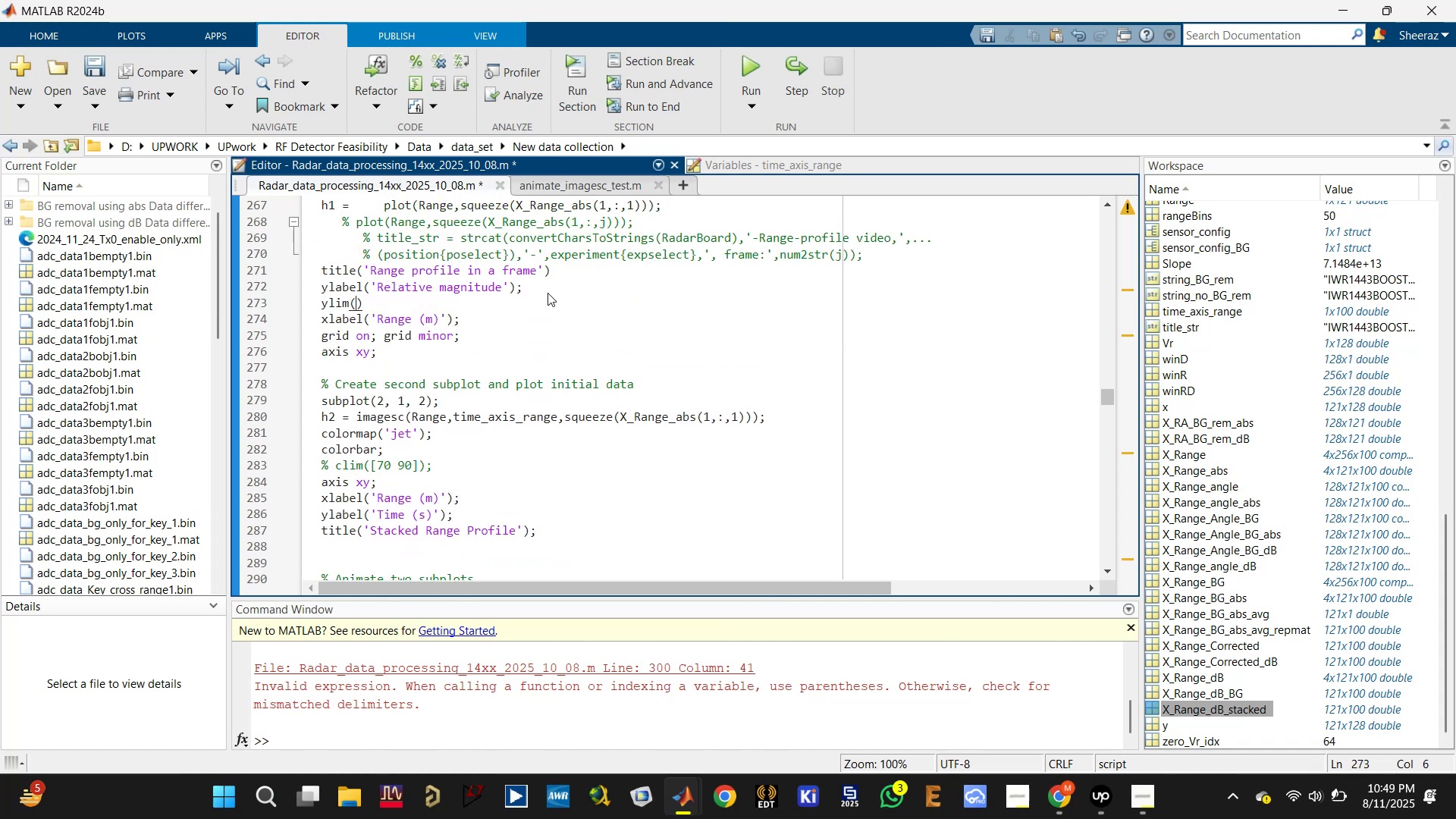 
key(BracketLeft)
 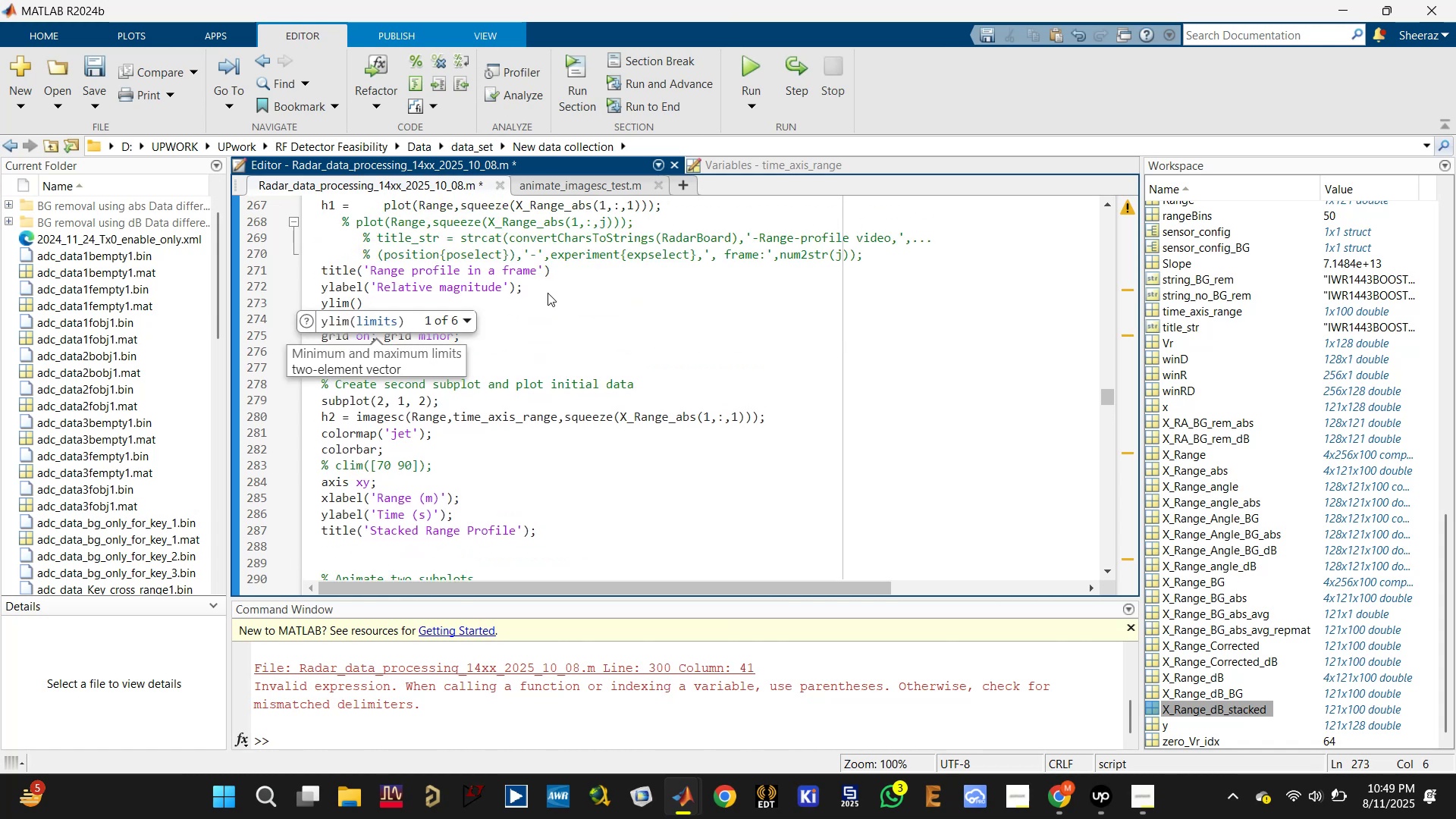 
key(BracketRight)
 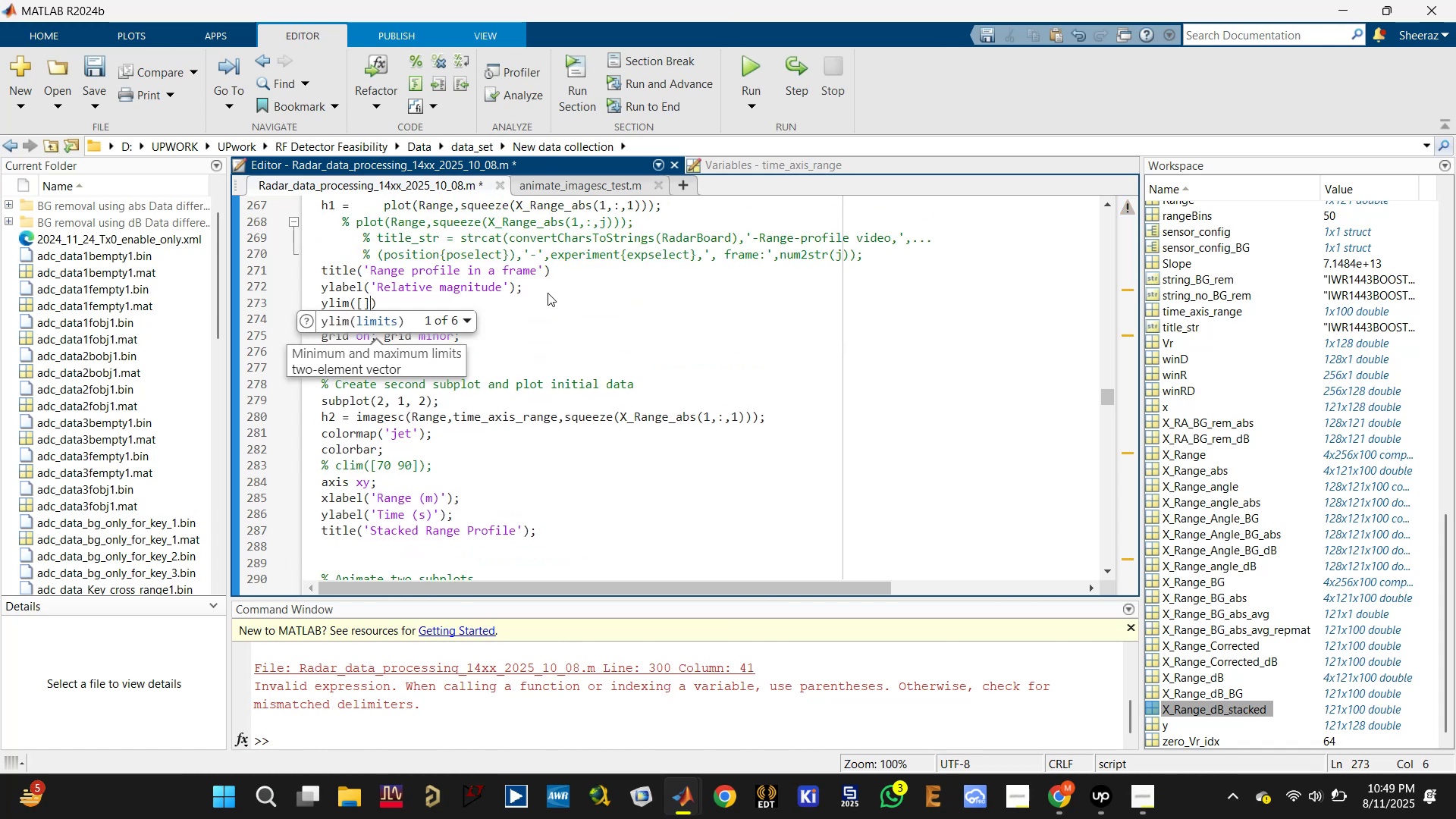 
key(ArrowLeft)
 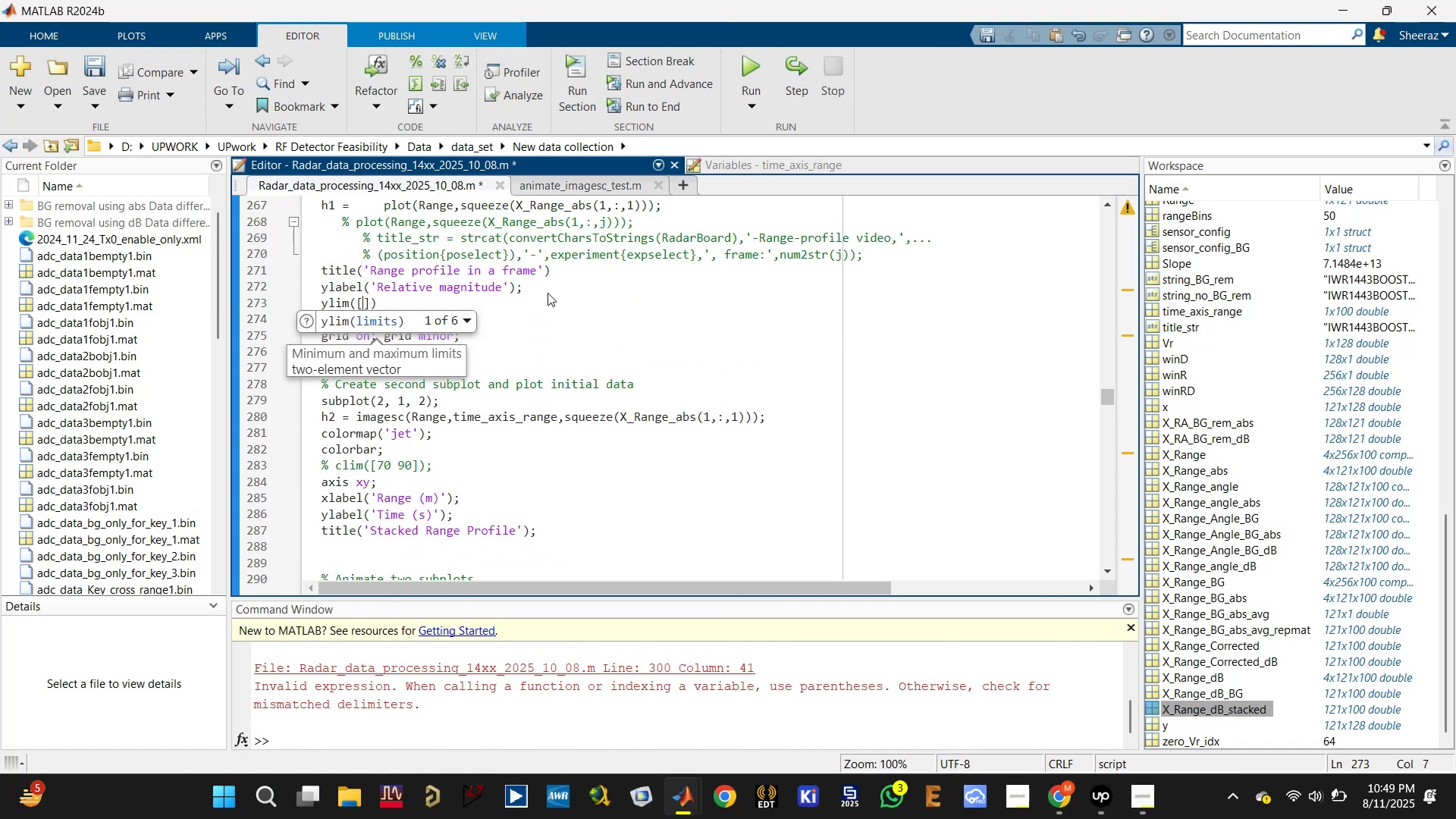 
type(0 4e4)
 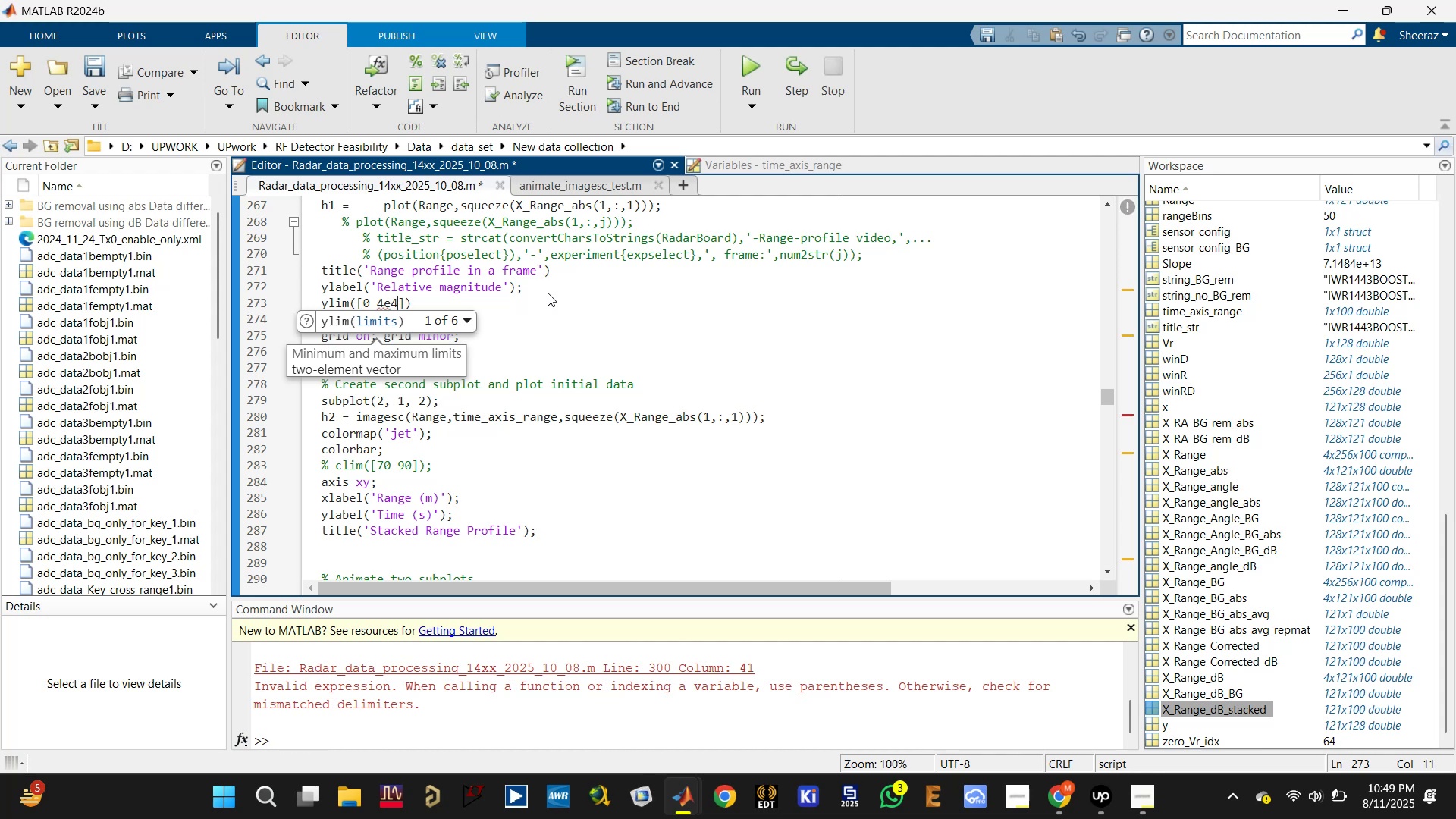 
scroll: coordinate [548, 293], scroll_direction: up, amount: 1.0
 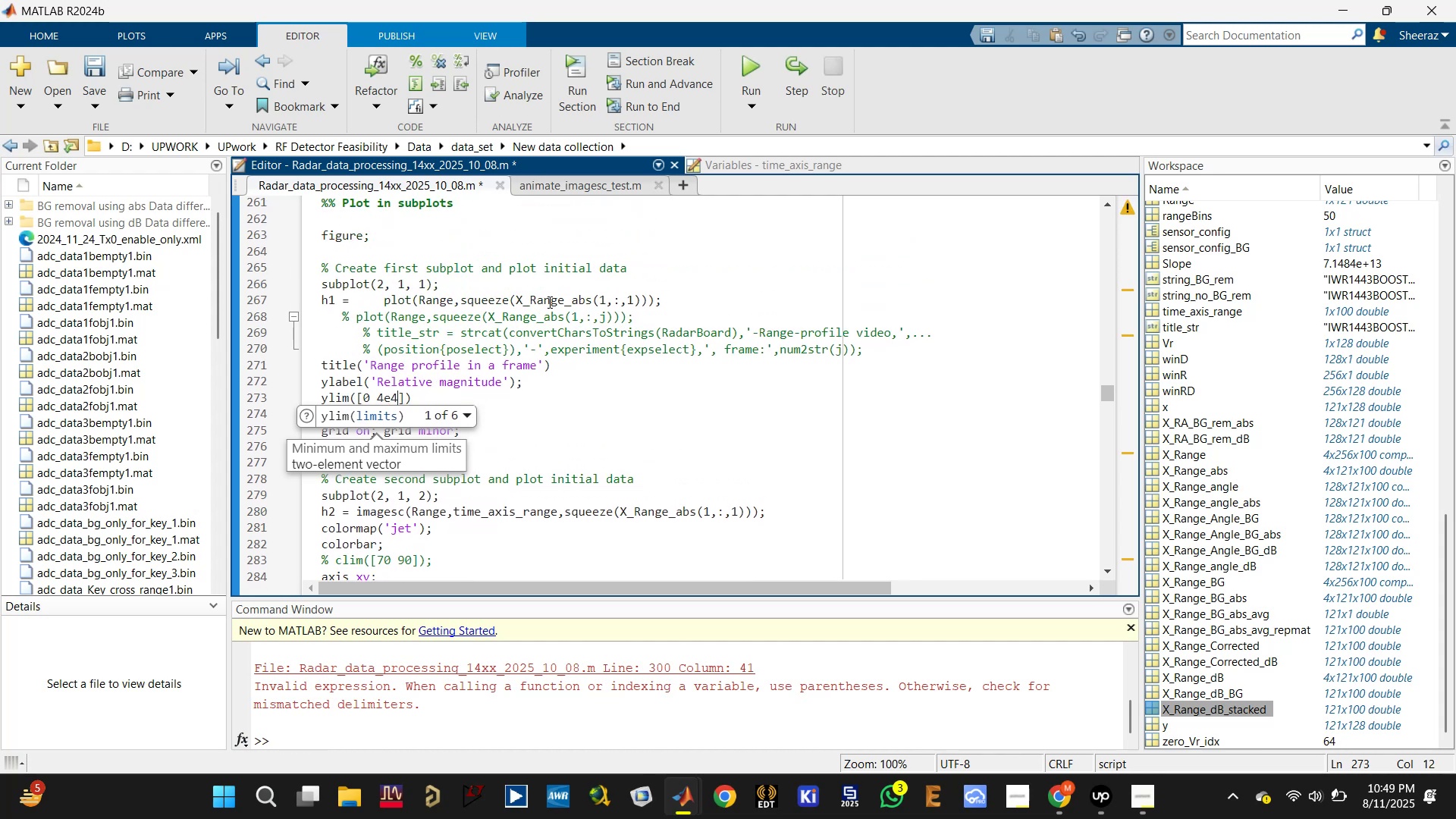 
key(Control+S)
 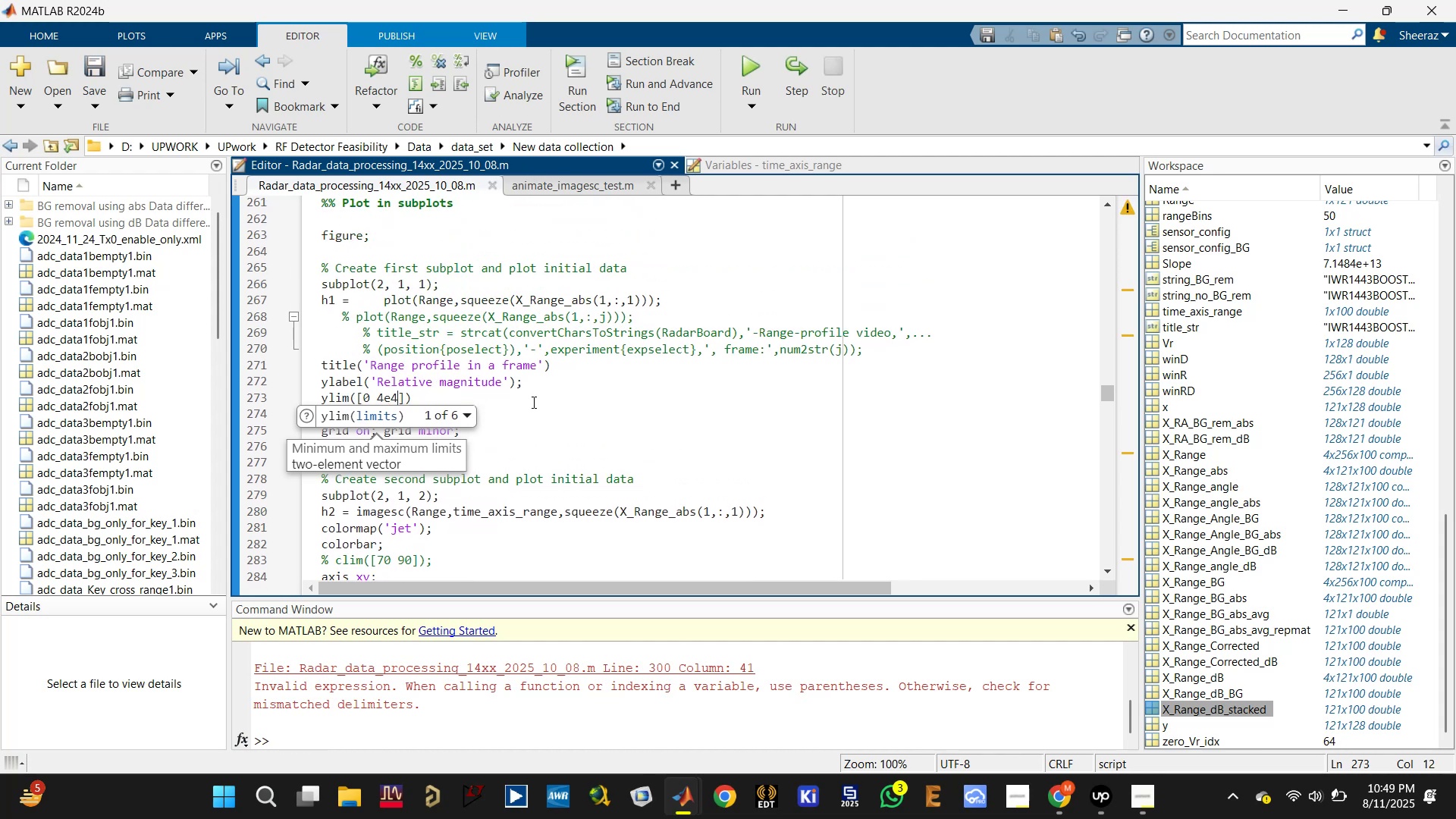 
scroll: coordinate [532, 402], scroll_direction: down, amount: 1.0
 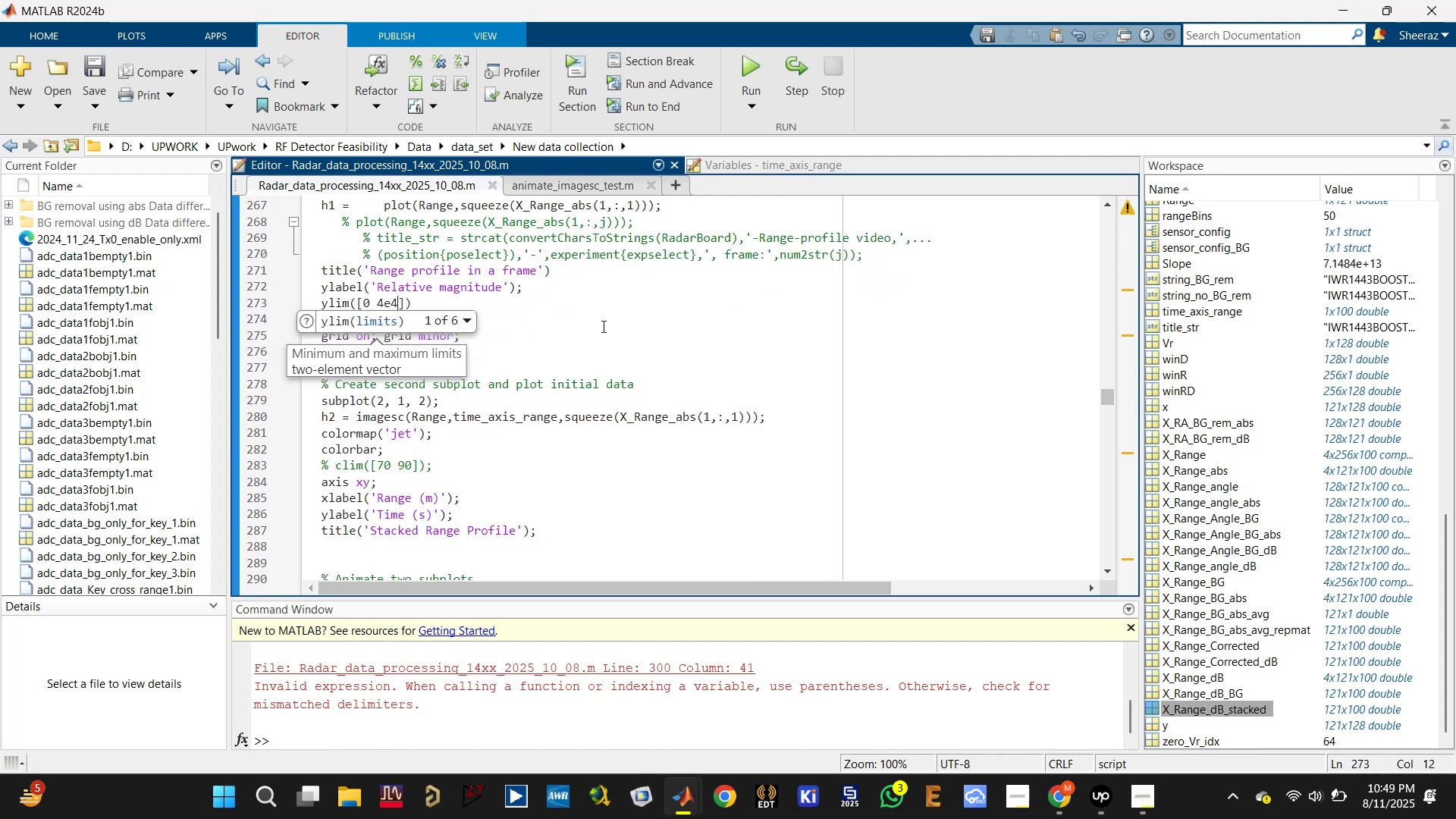 
left_click([603, 325])
 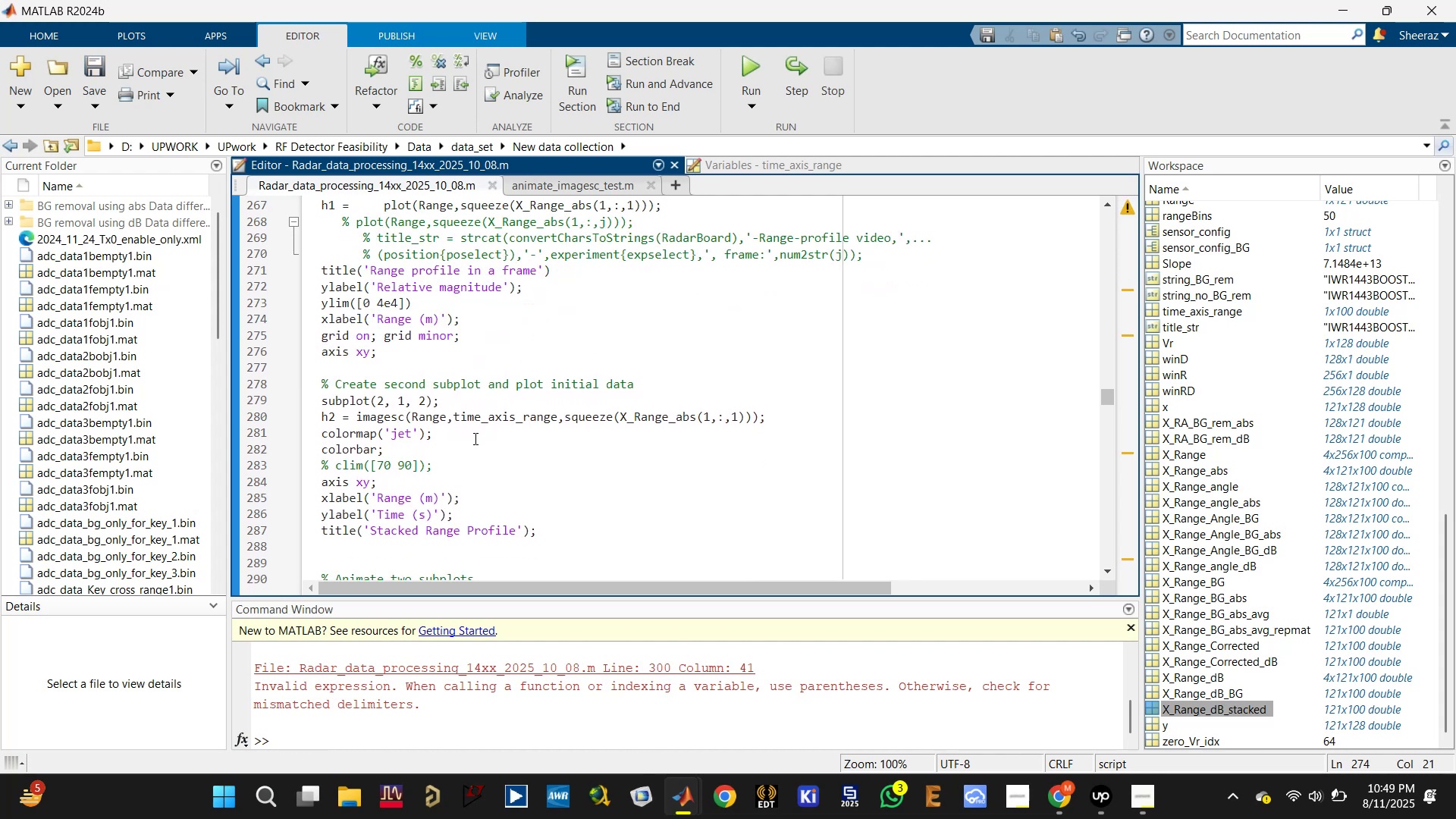 
key(Control+Enter)
 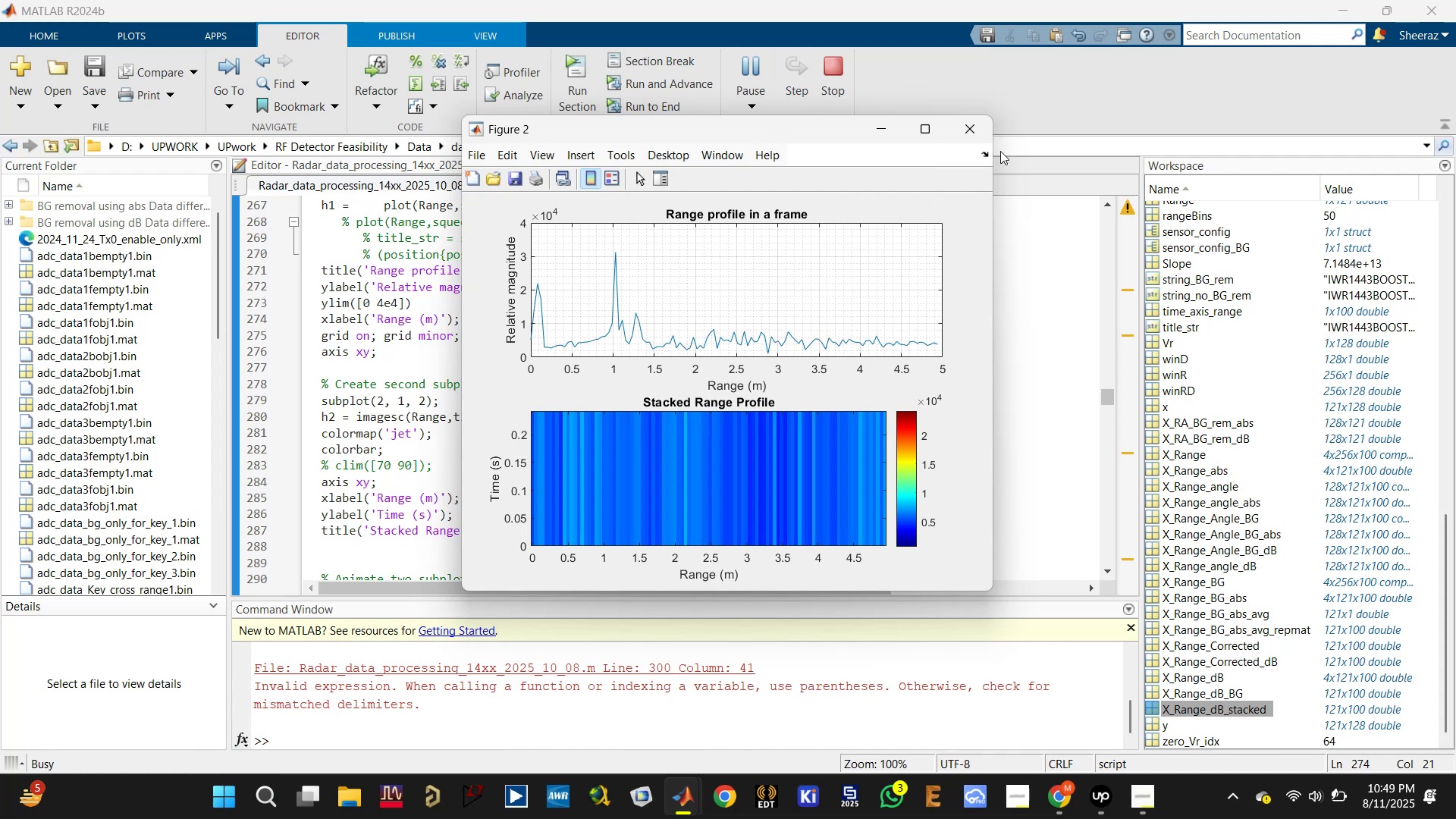 
wait(8.6)
 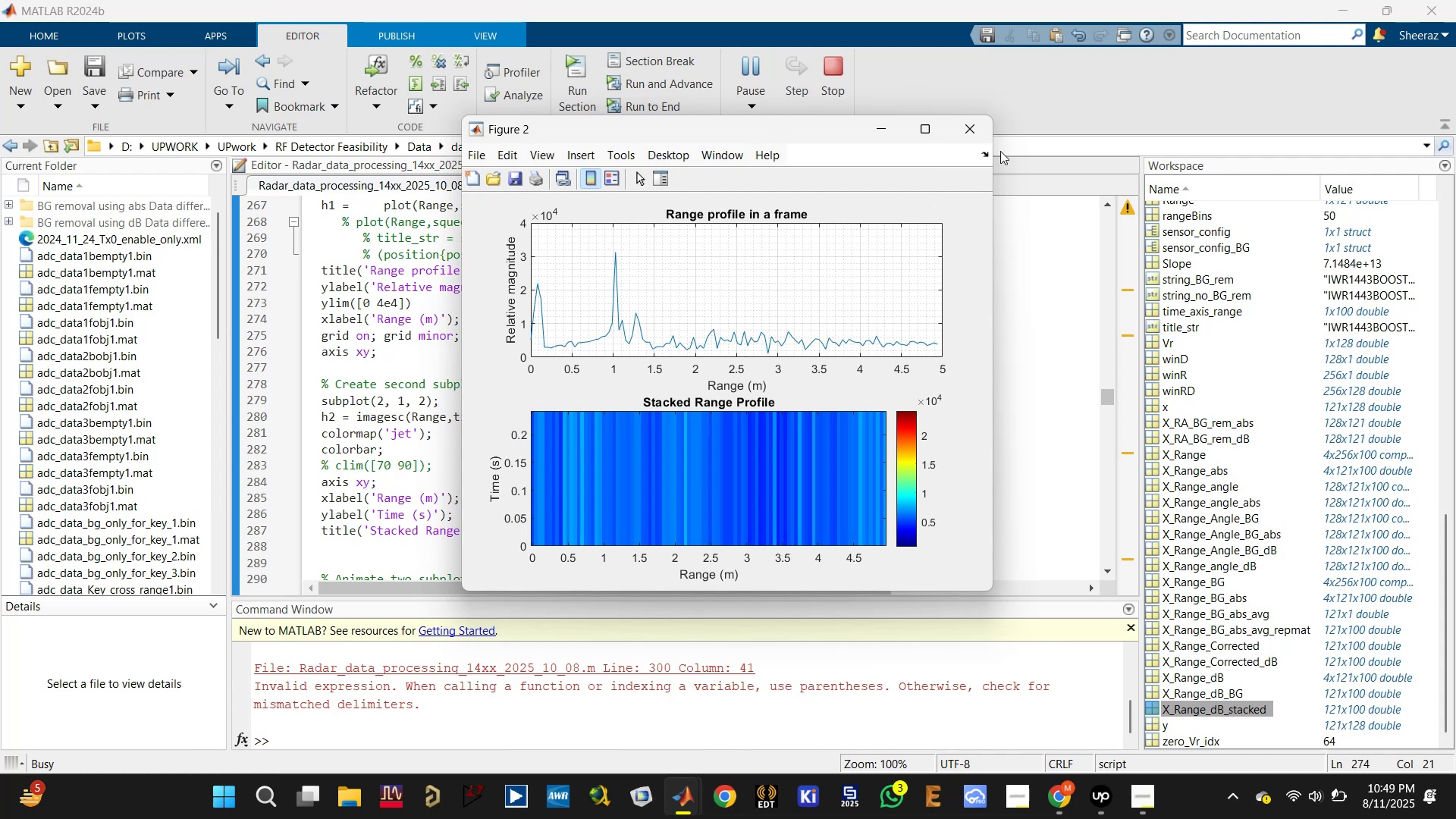 
left_click([974, 130])
 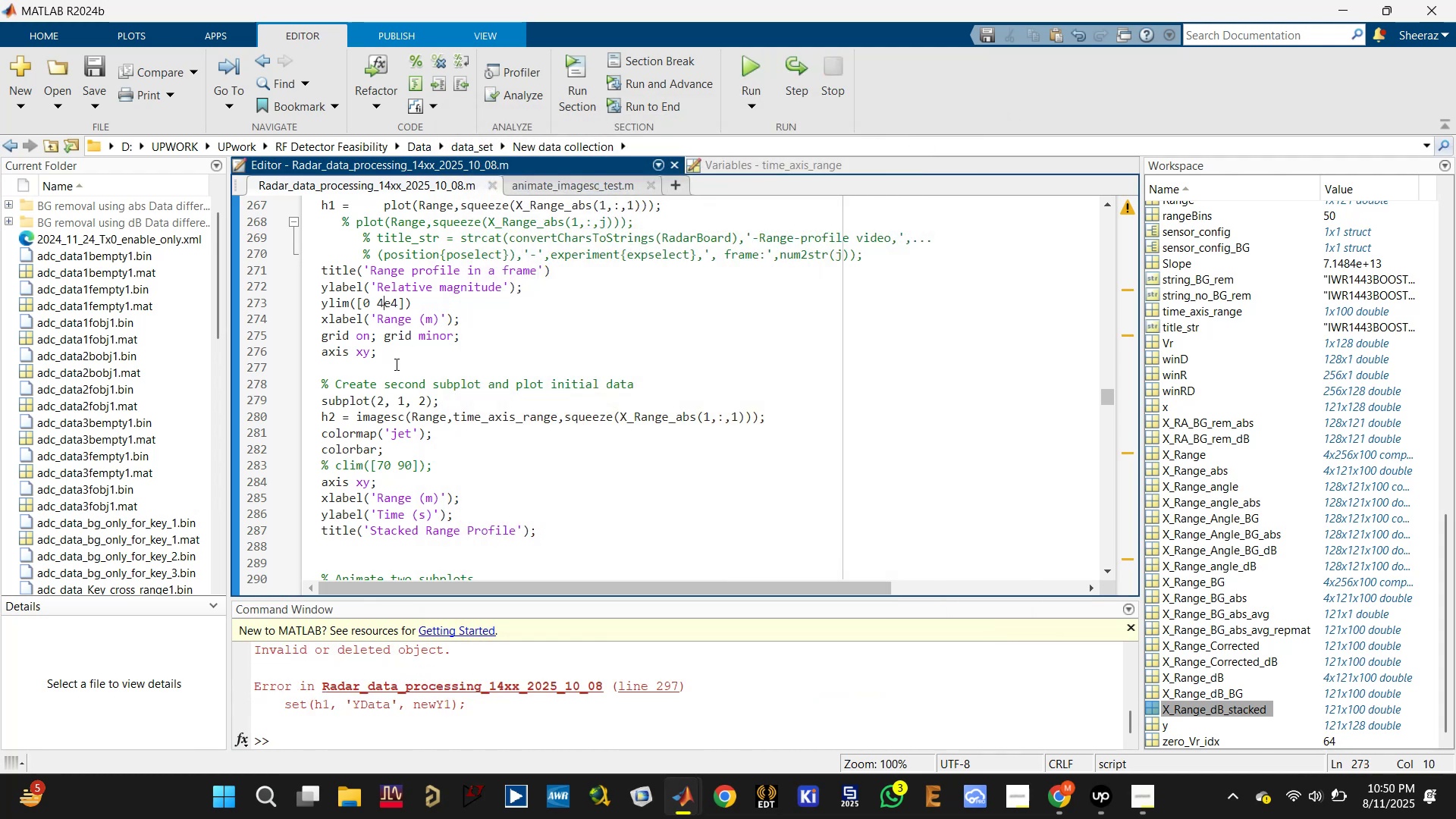 
left_click([334, 463])
 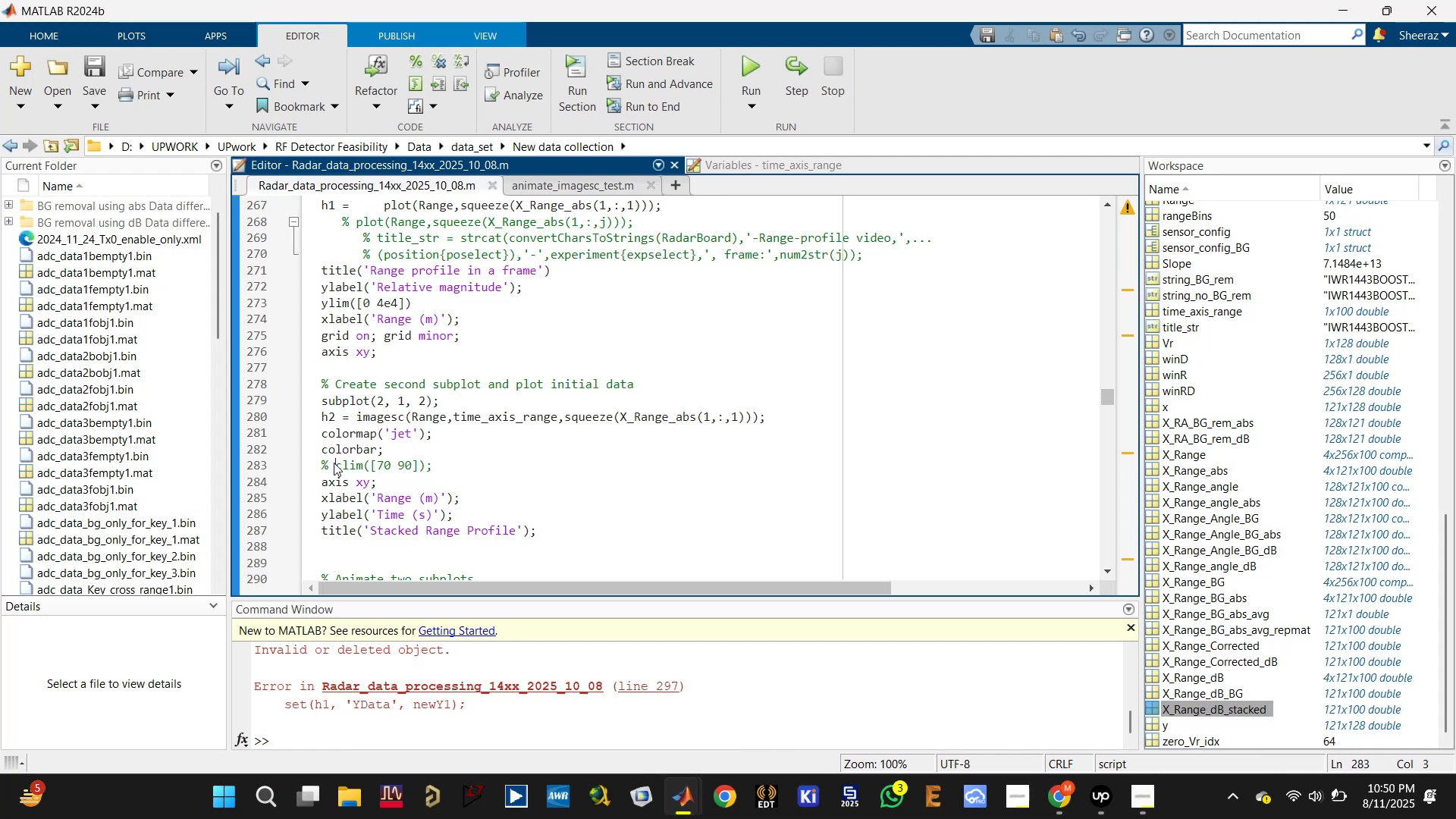 
key(Backspace)
 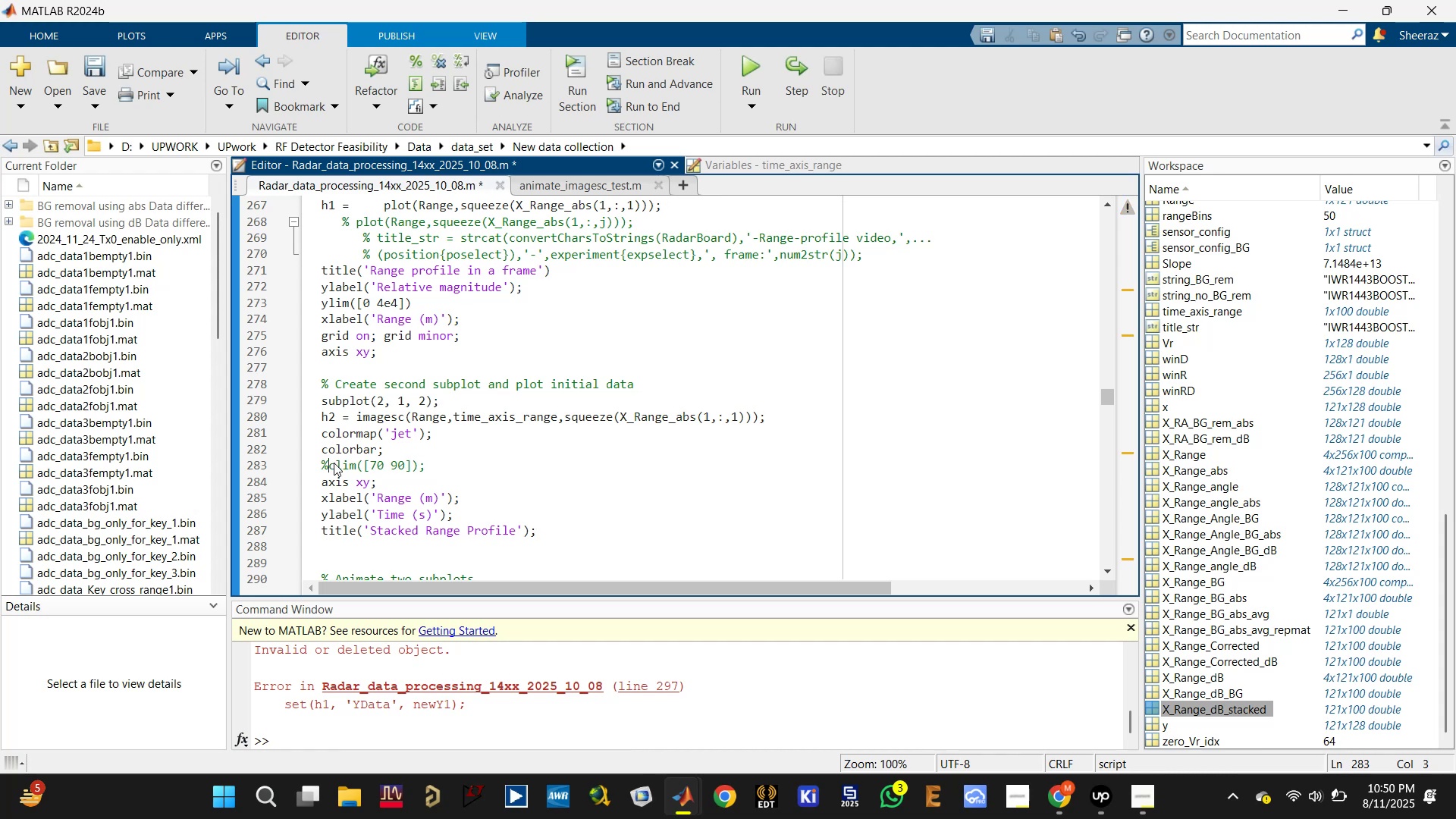 
key(Backspace)
 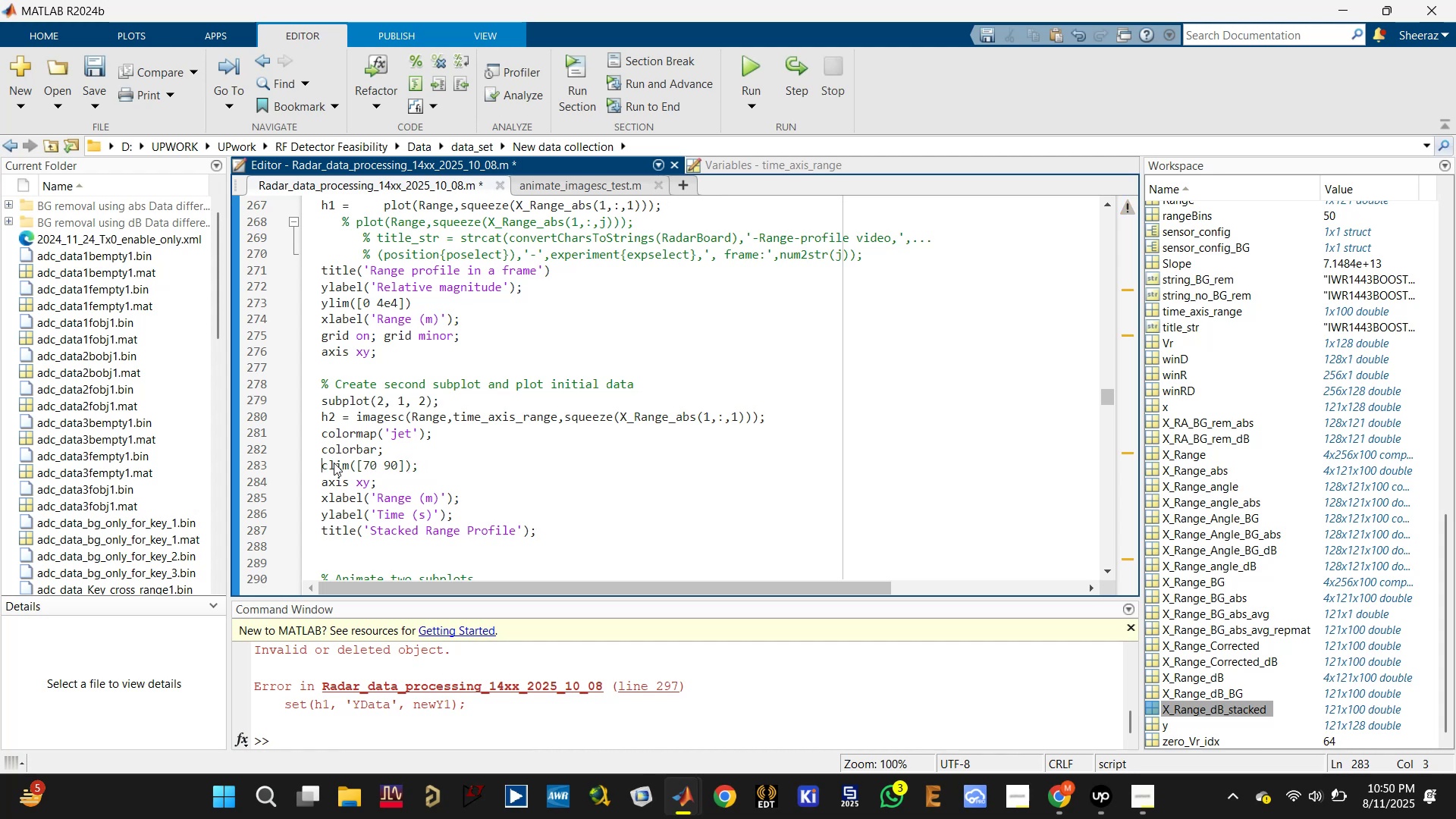 
key(Control+S)
 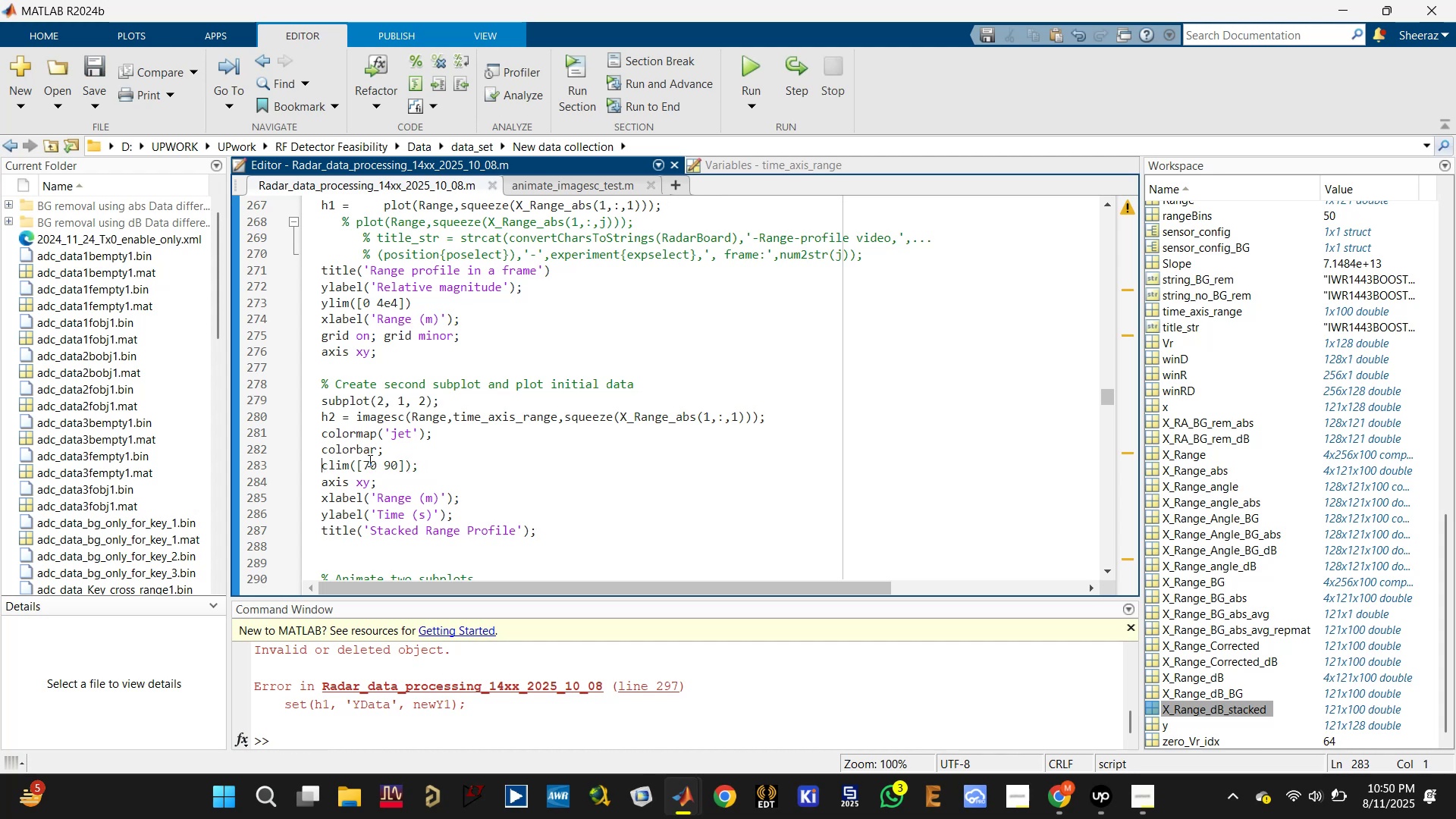 
left_click_drag(start_coordinate=[375, 461], to_coordinate=[361, 462])
 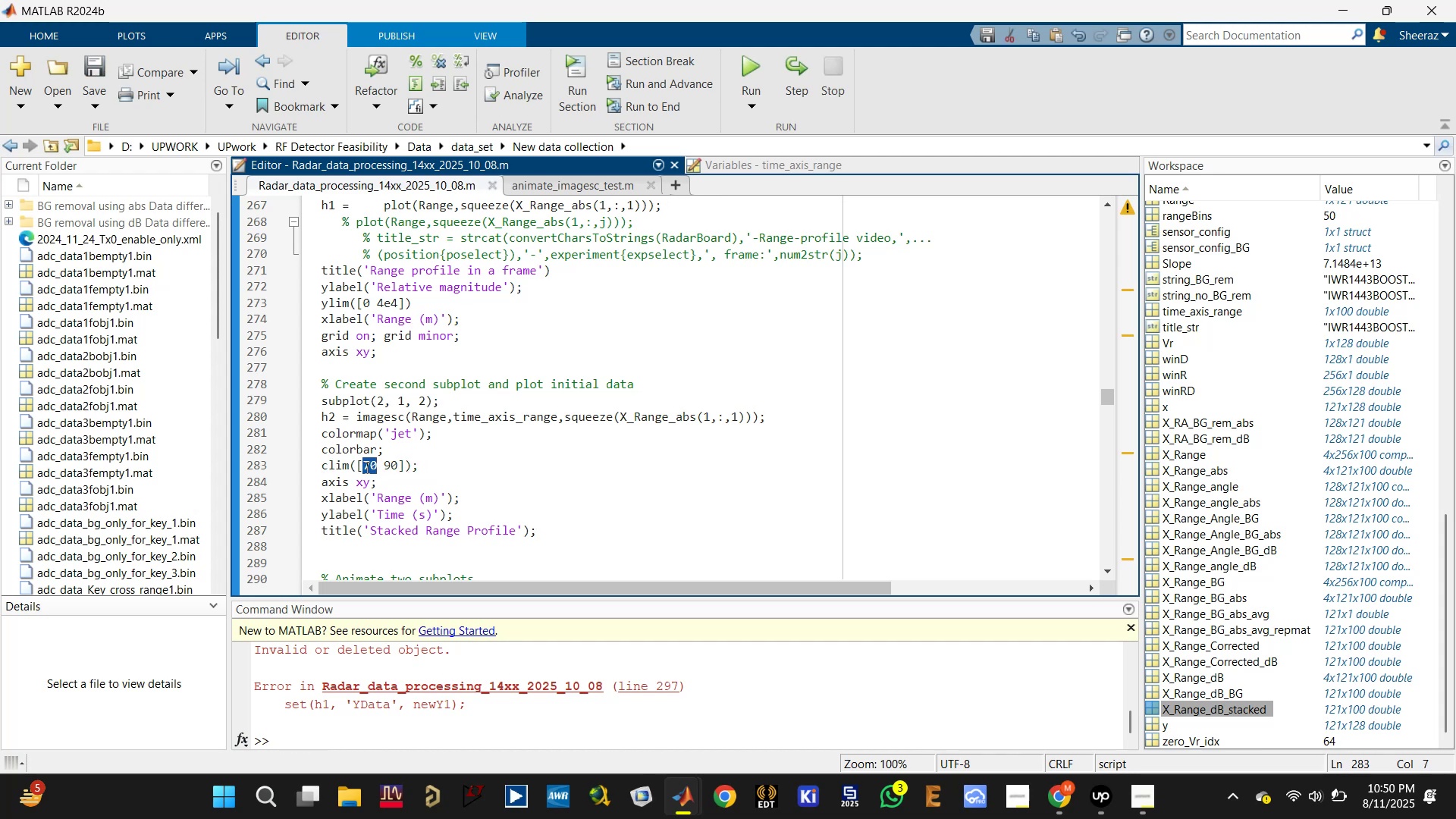 
type(04e4)
 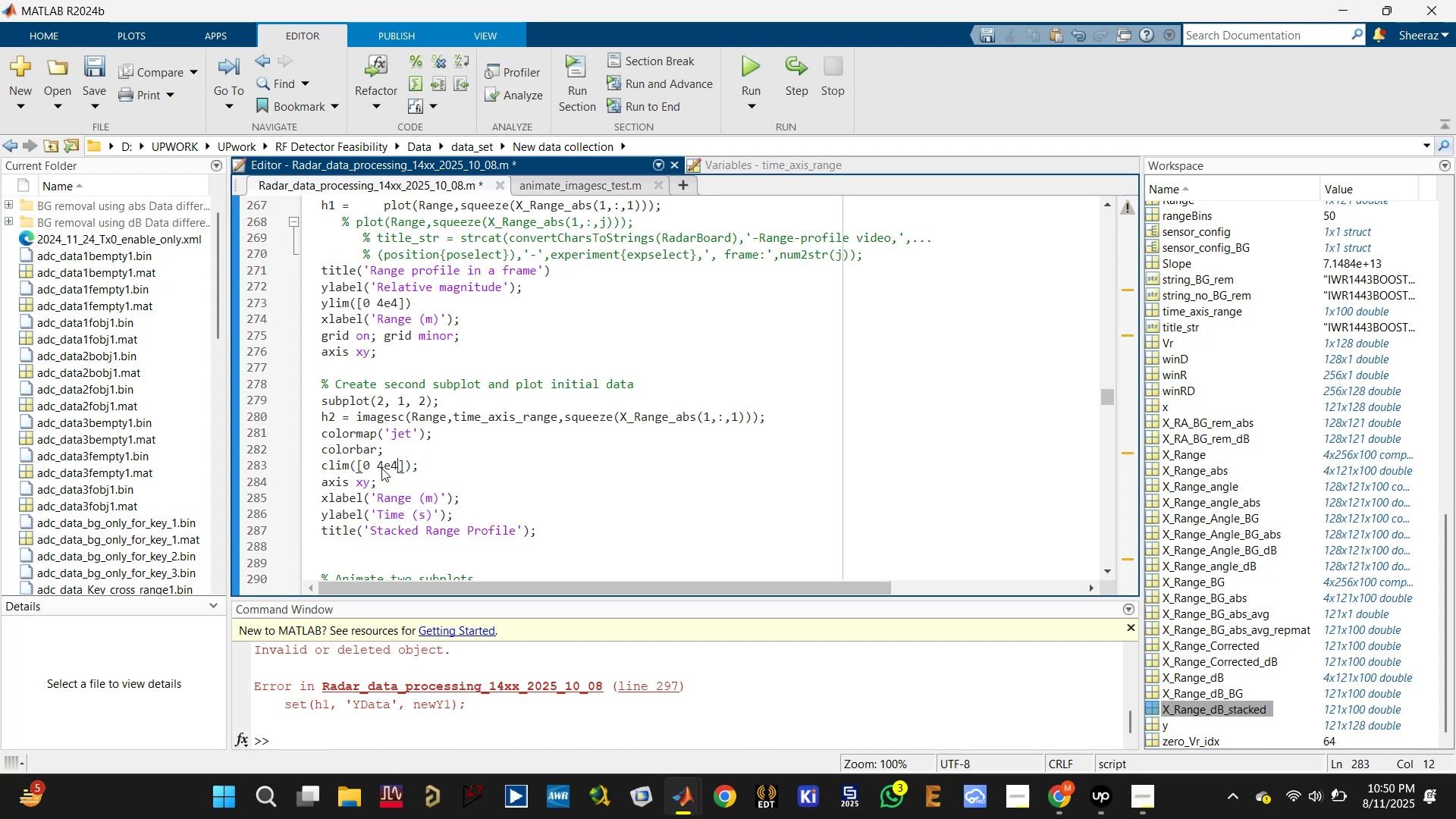 
left_click_drag(start_coordinate=[391, 463], to_coordinate=[378, 464])
 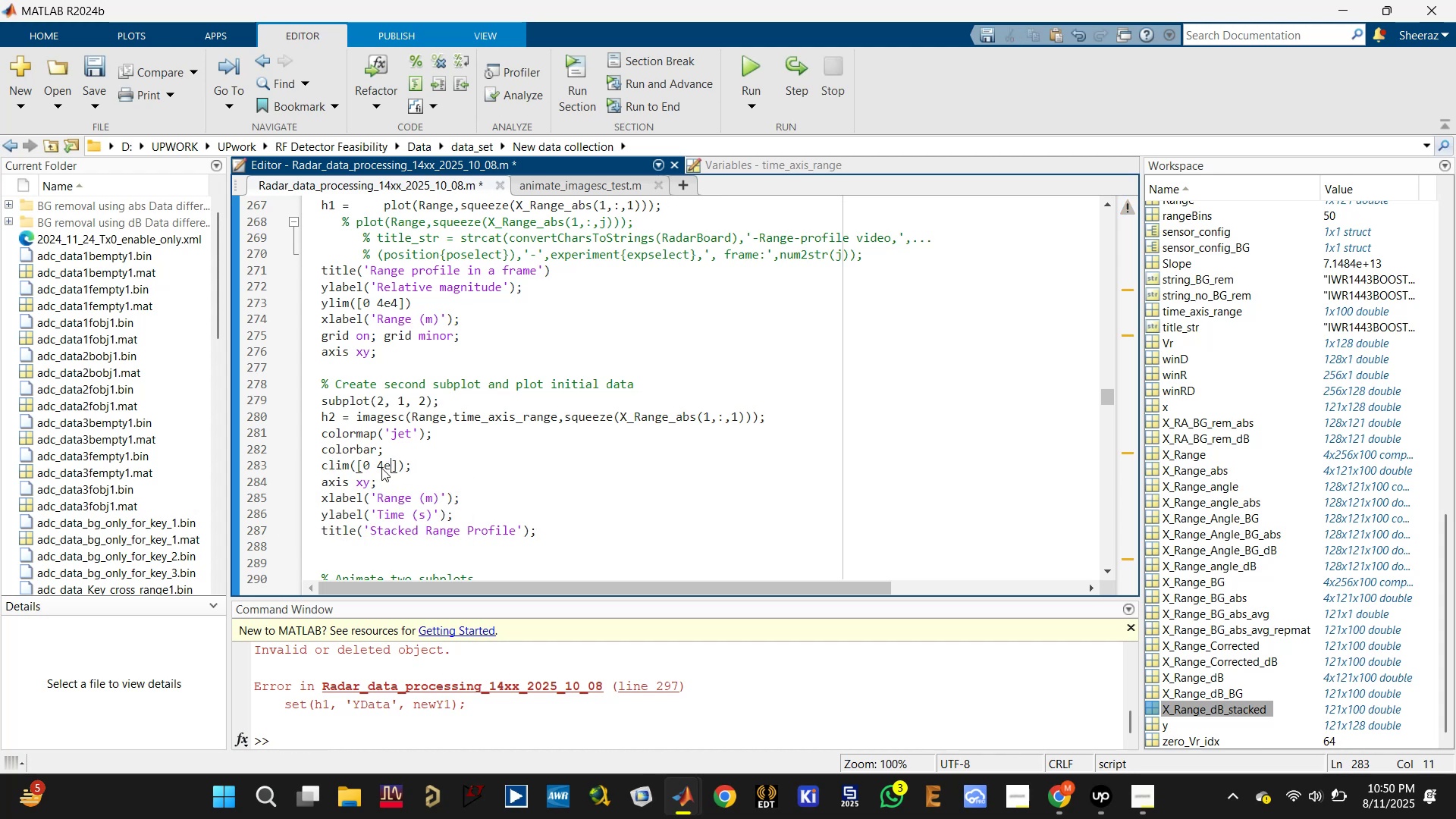 
key(Control+S)
 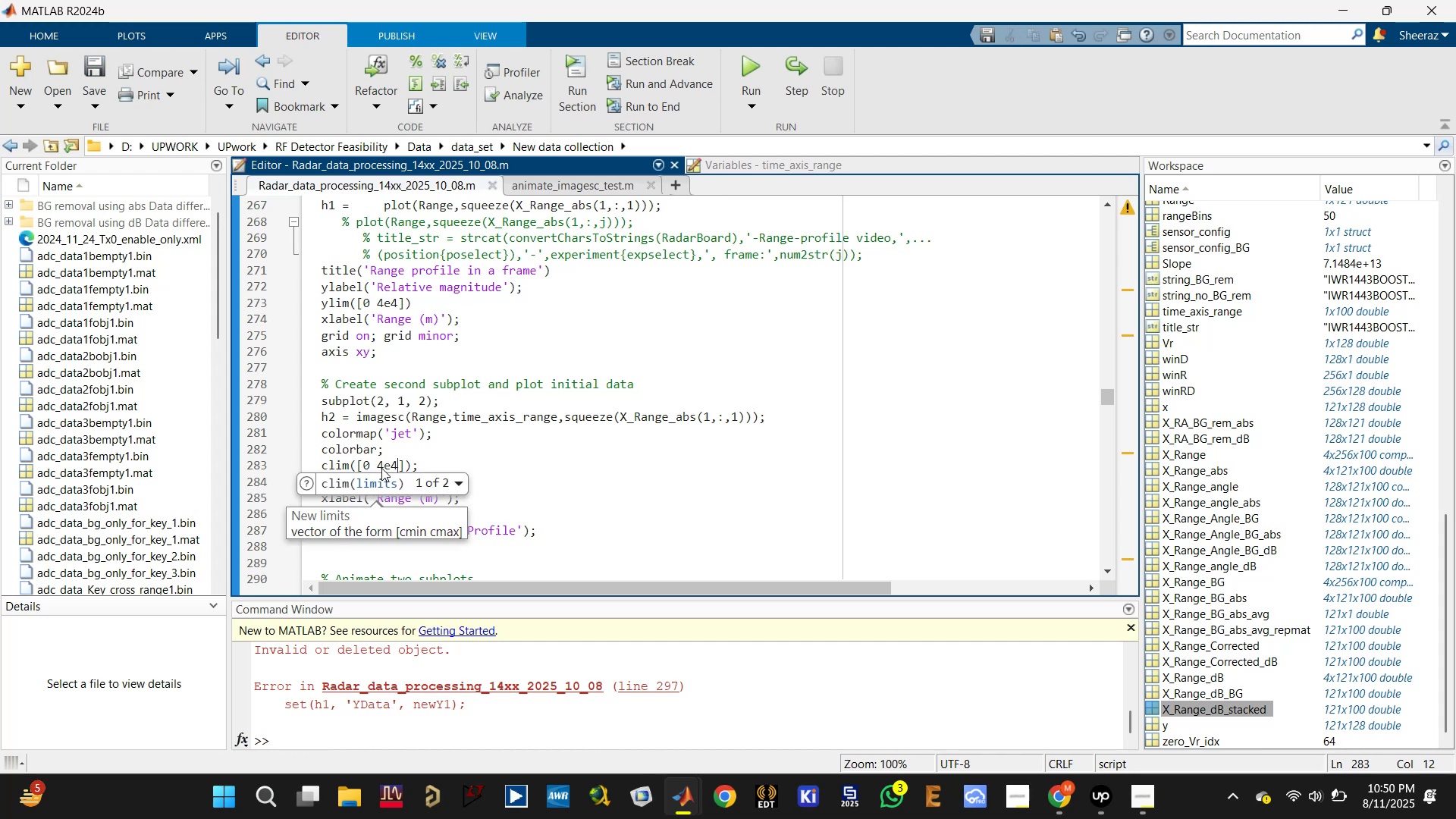 
key(Control+Enter)
 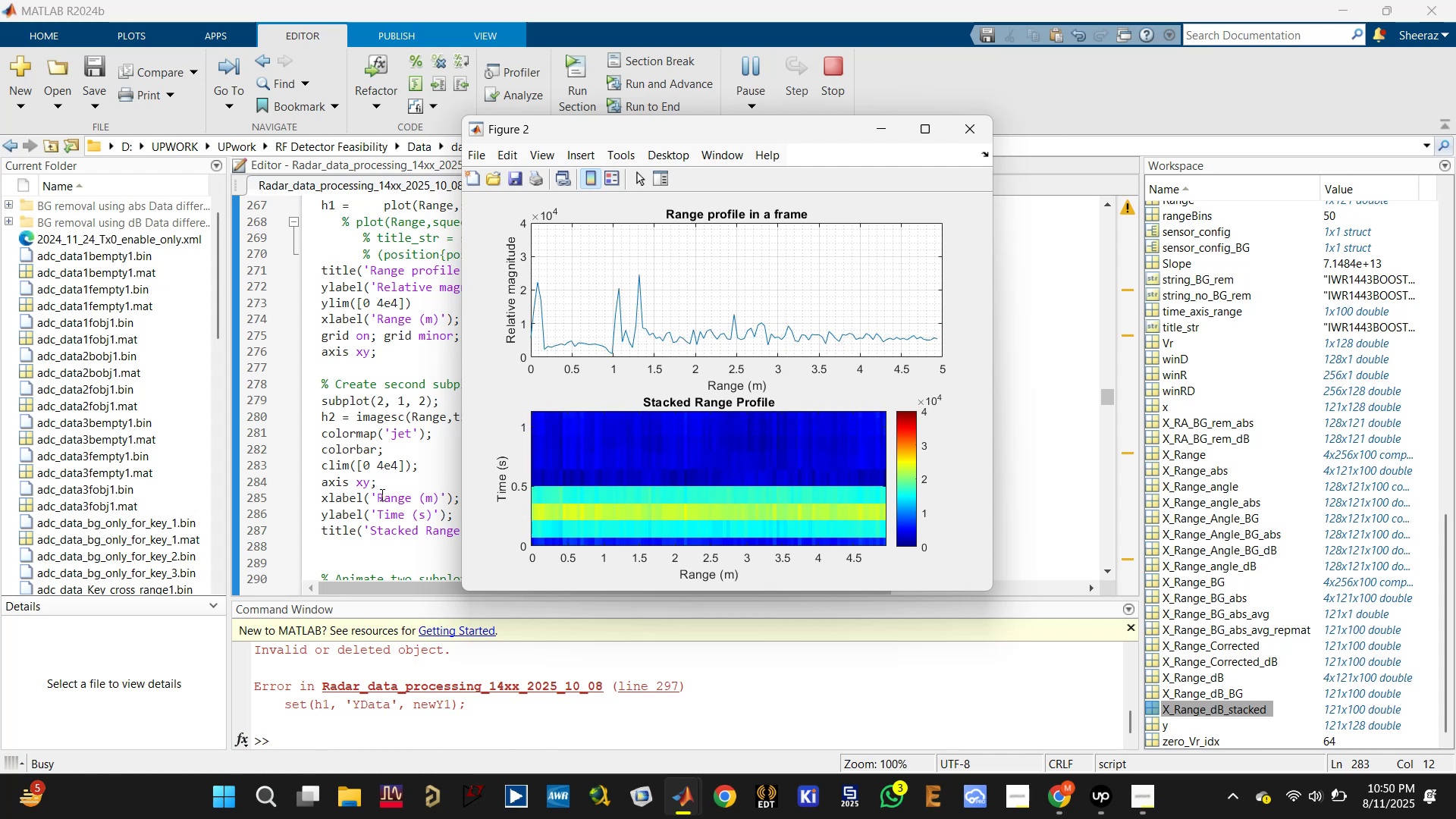 
wait(19.69)
 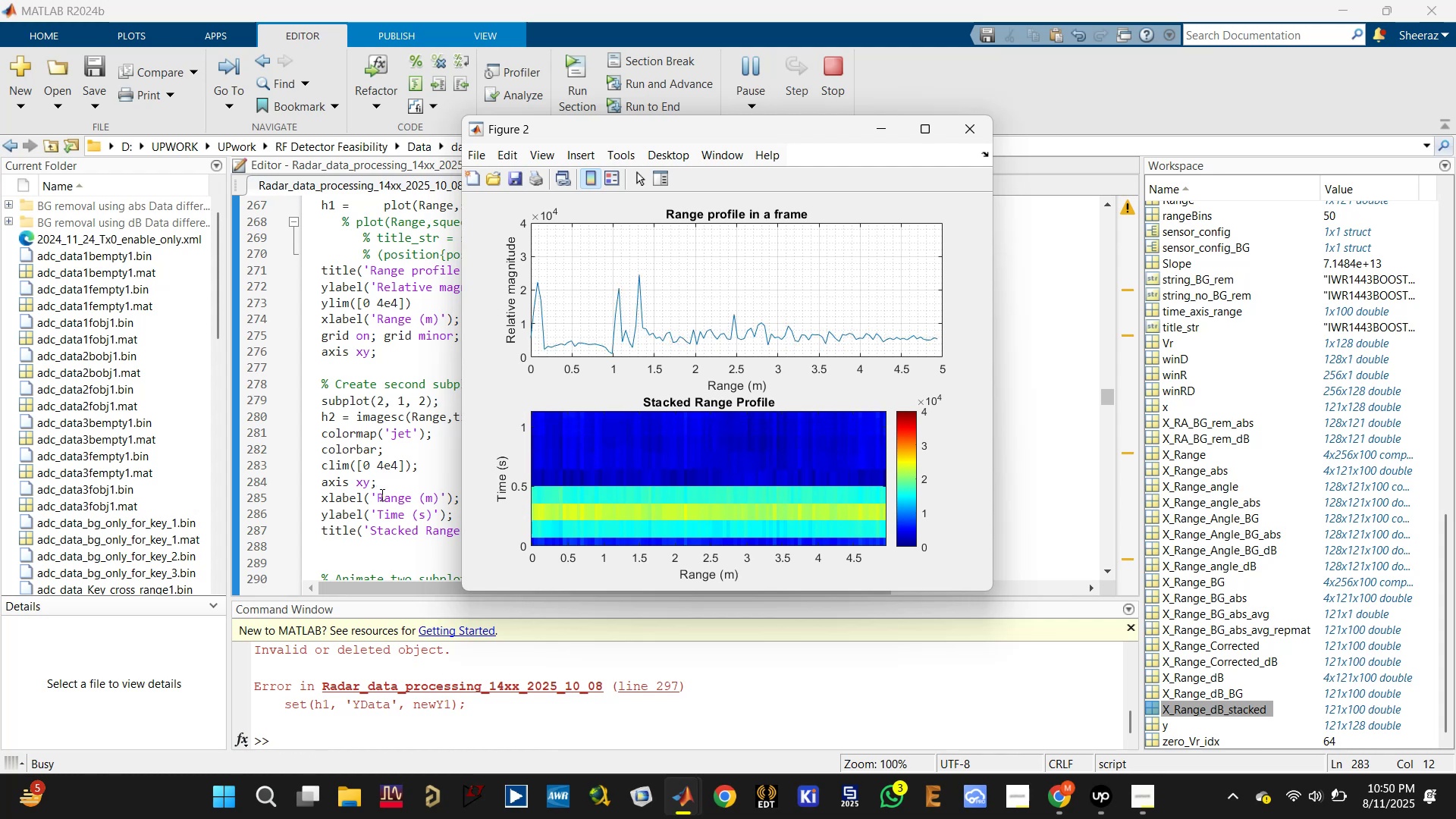 
left_click([971, 129])
 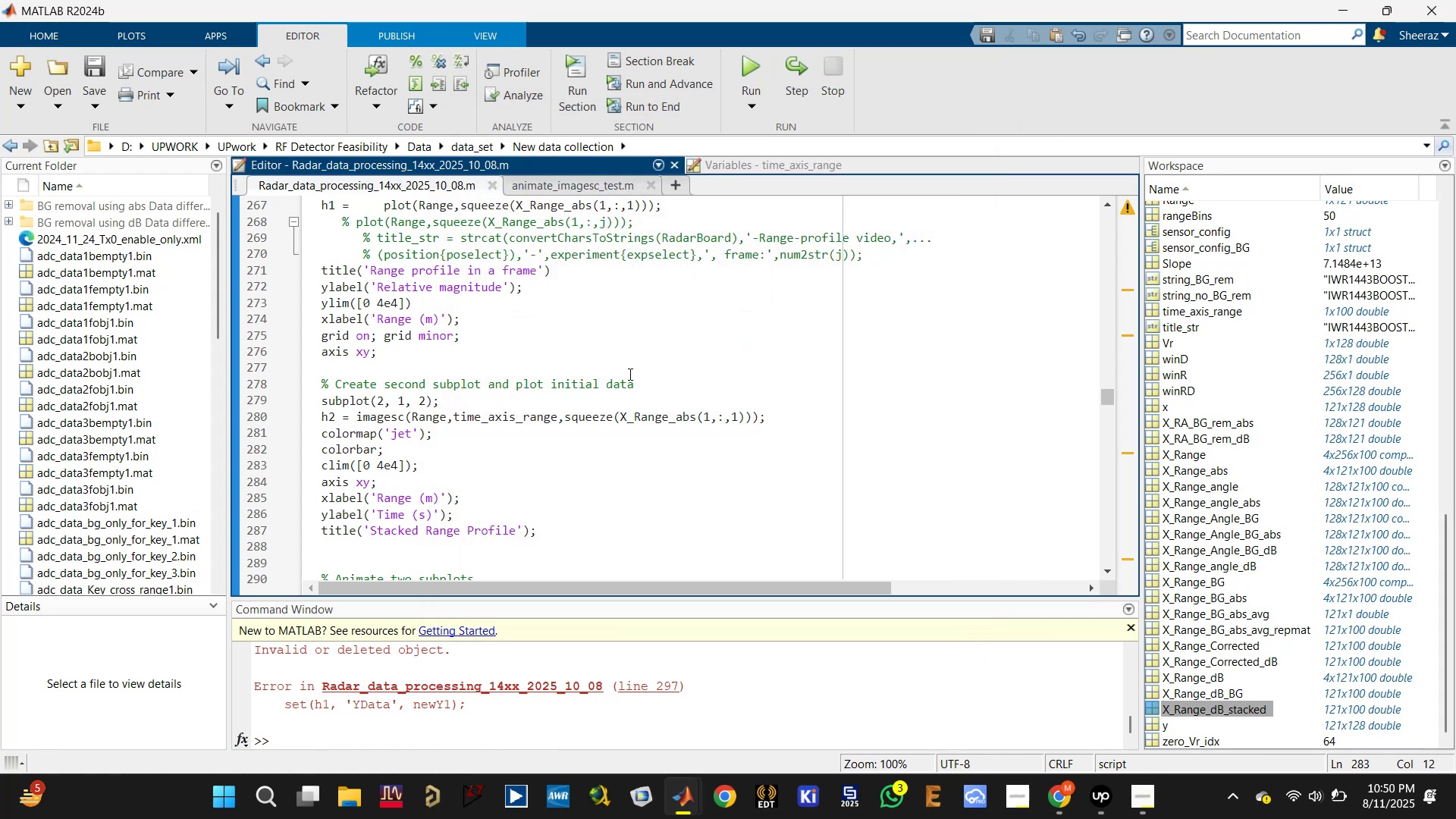 
scroll: coordinate [536, 415], scroll_direction: down, amount: 4.0
 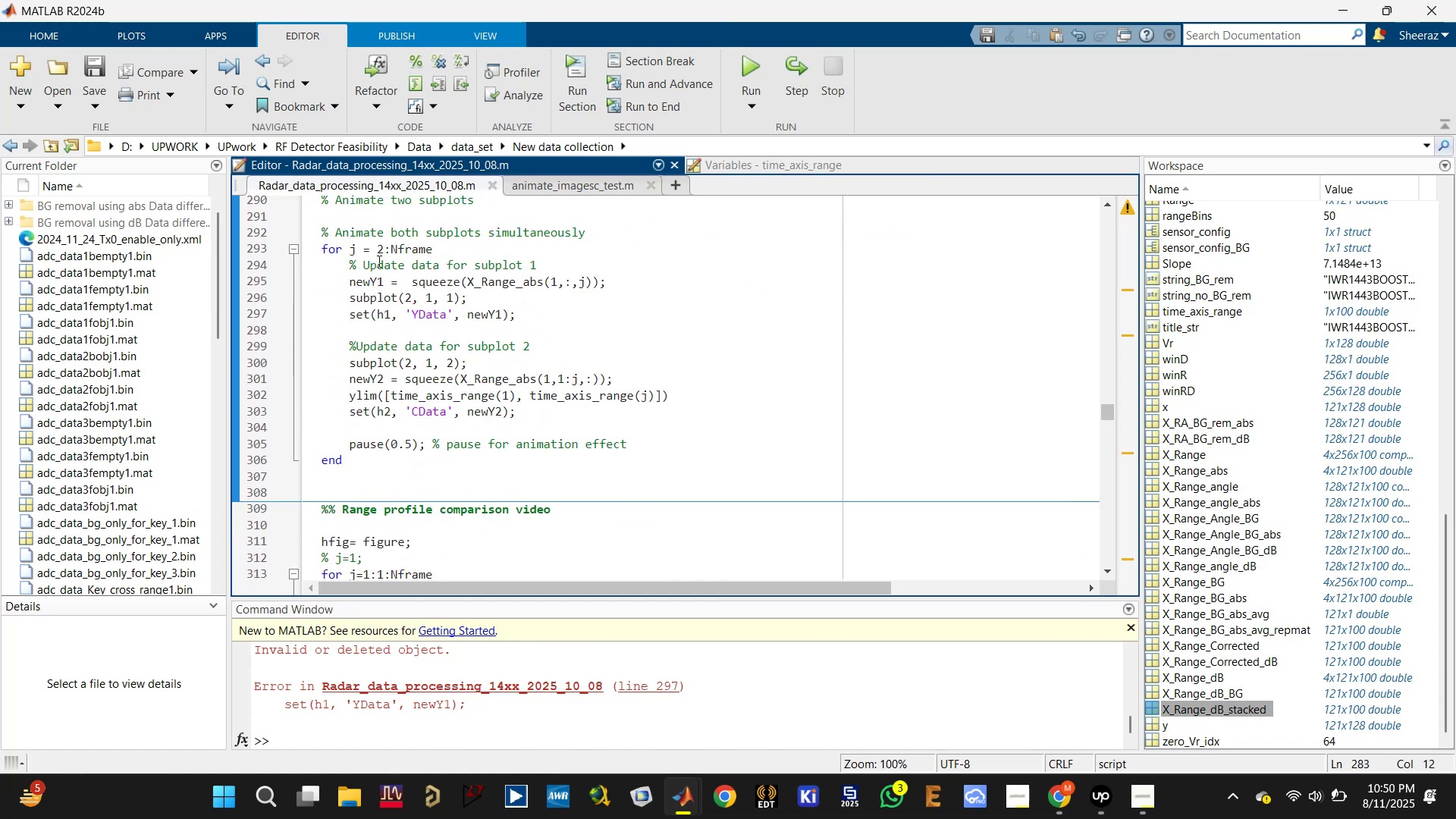 
left_click([353, 251])
 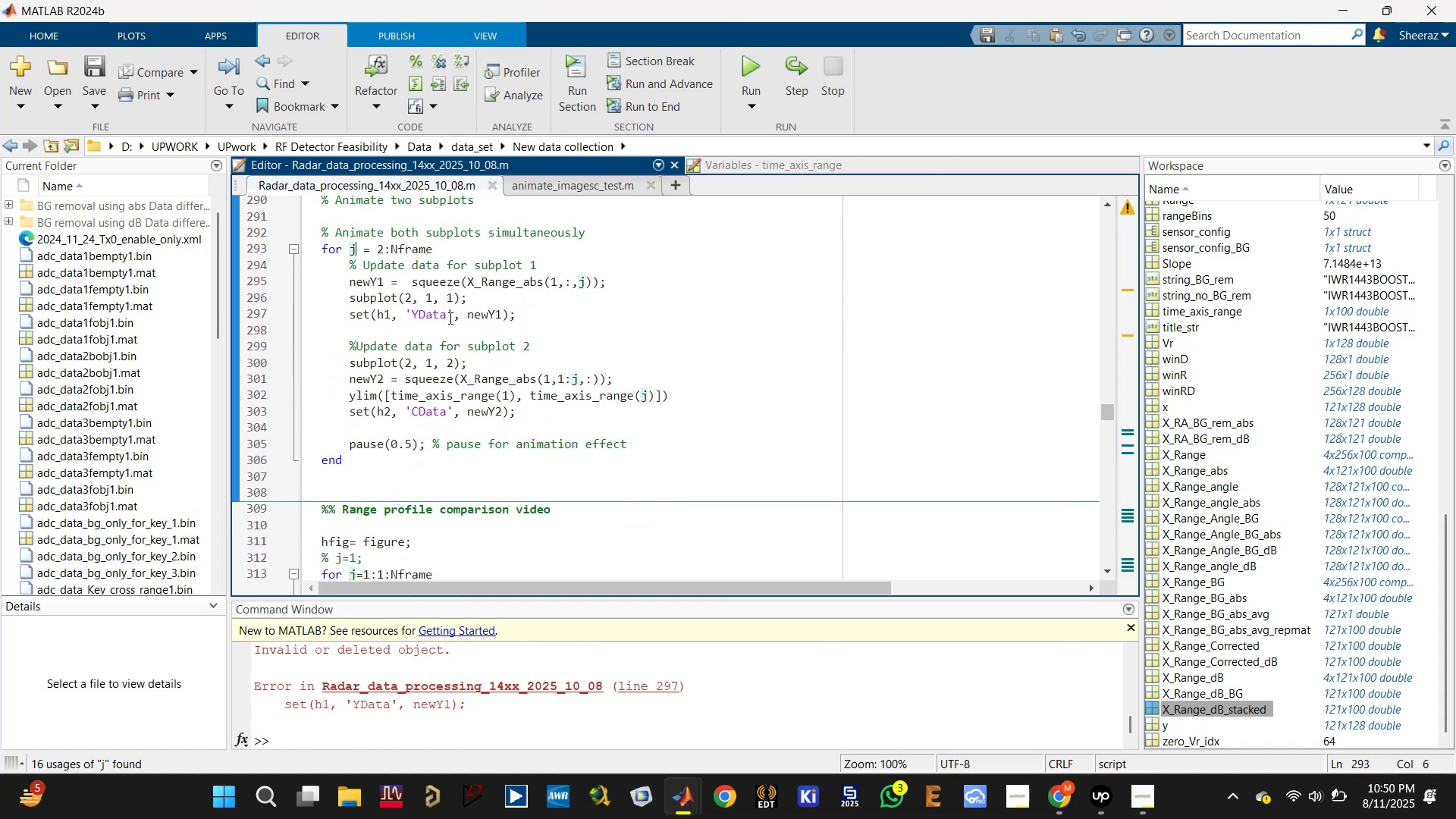 
left_click([502, 316])
 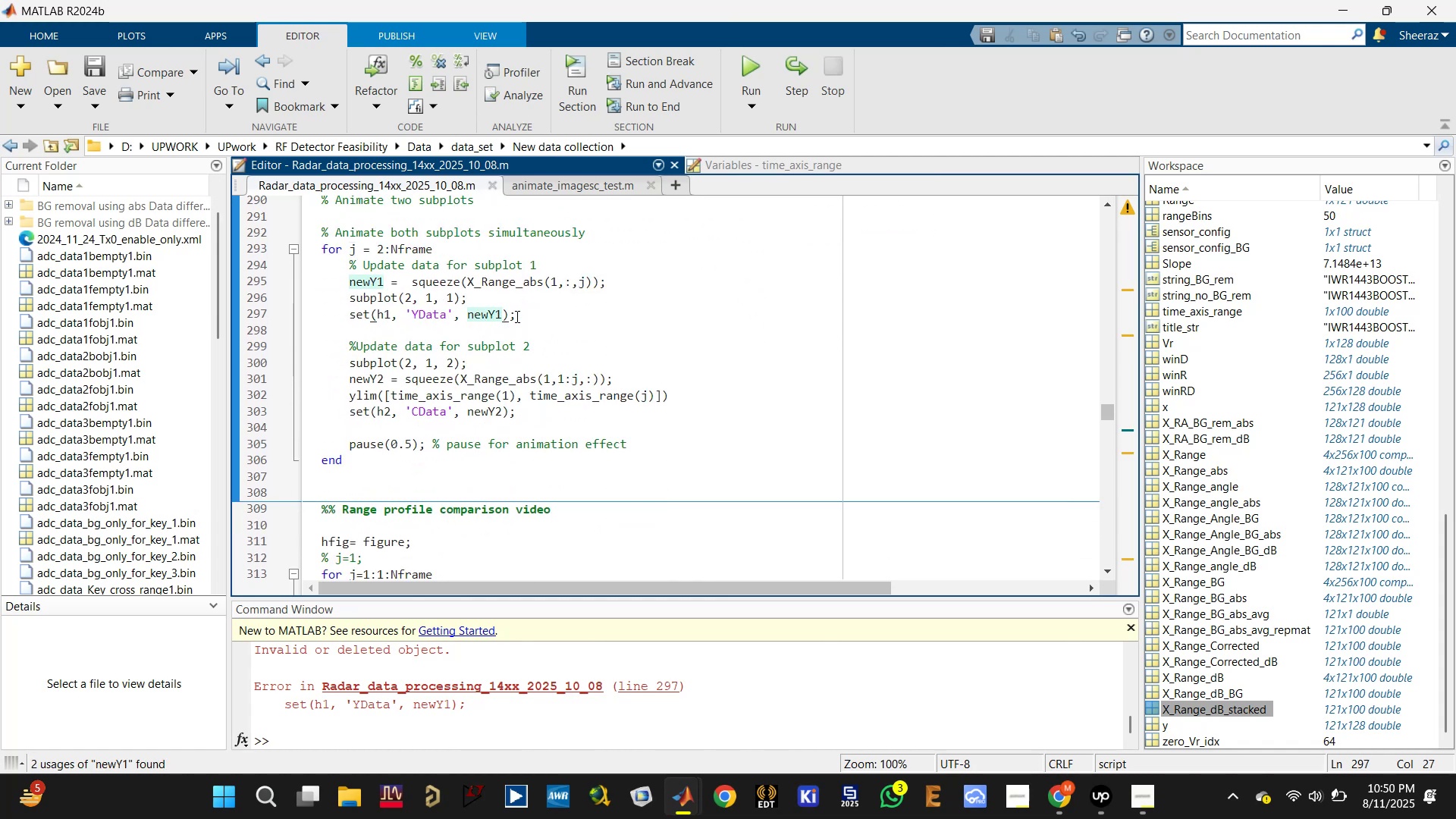 
left_click([534, 315])
 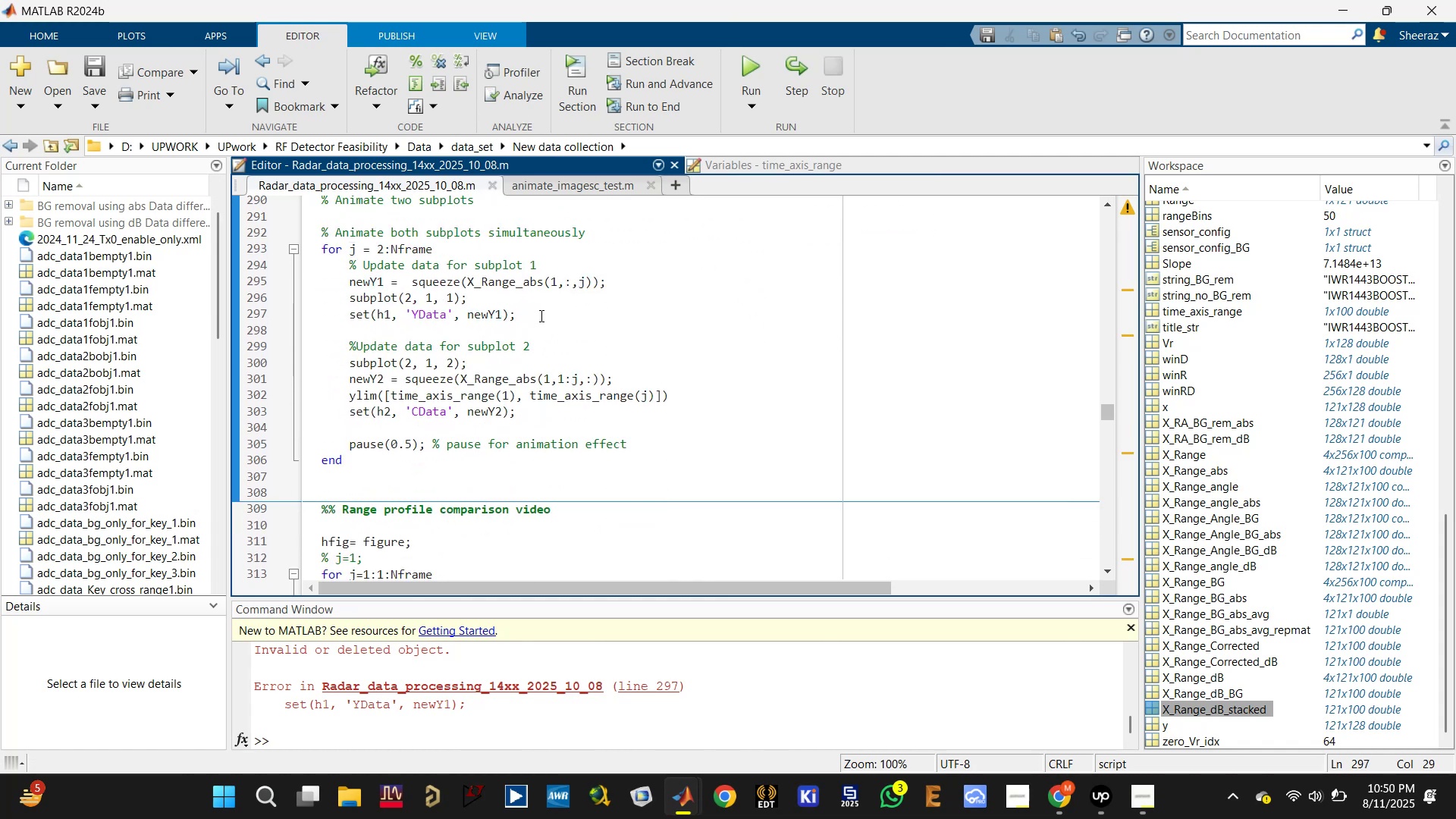 
key(Enter)
 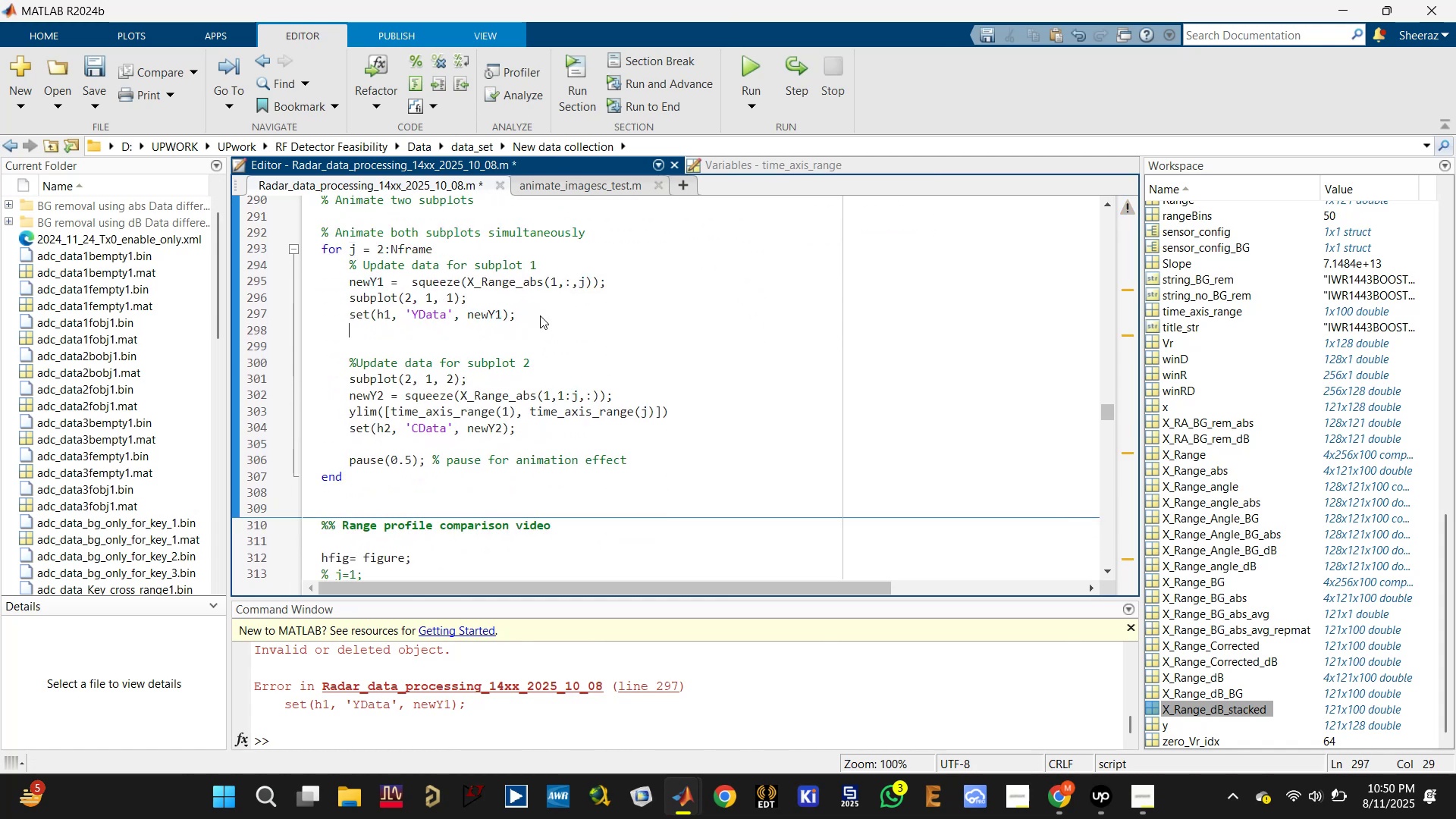 
type(title())
 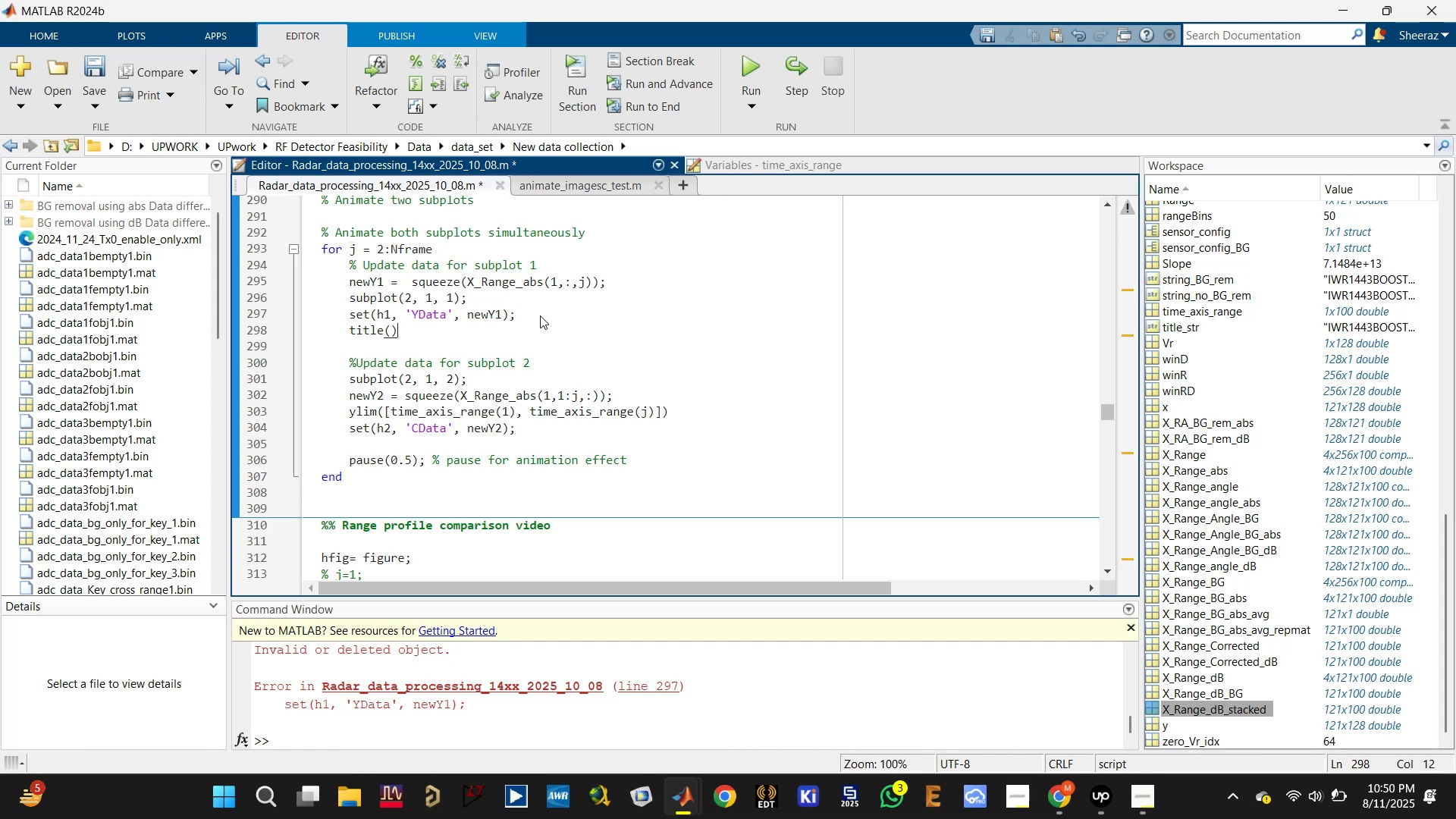 
 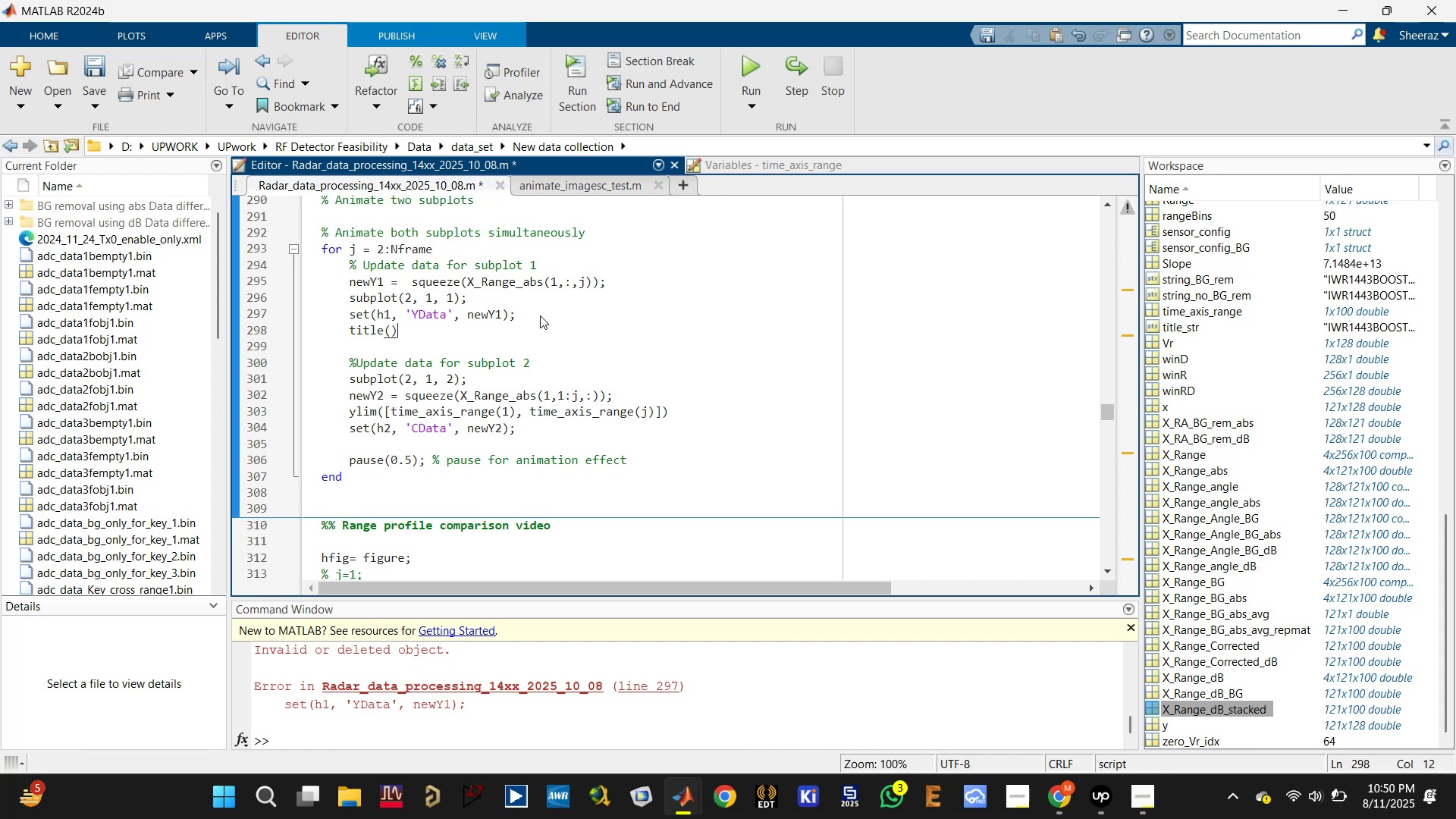 
key(ArrowLeft)
 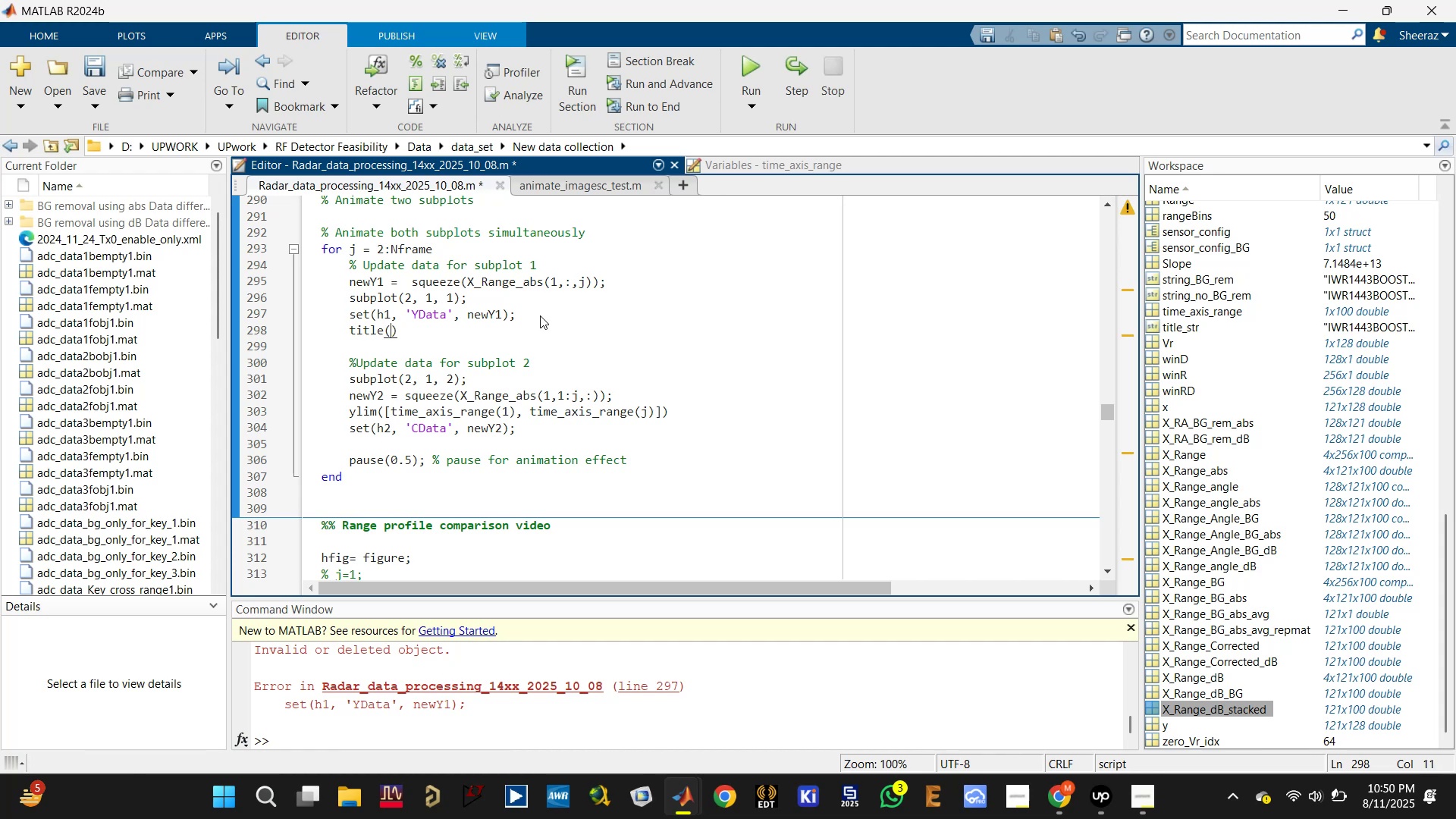 
key(Quote)
 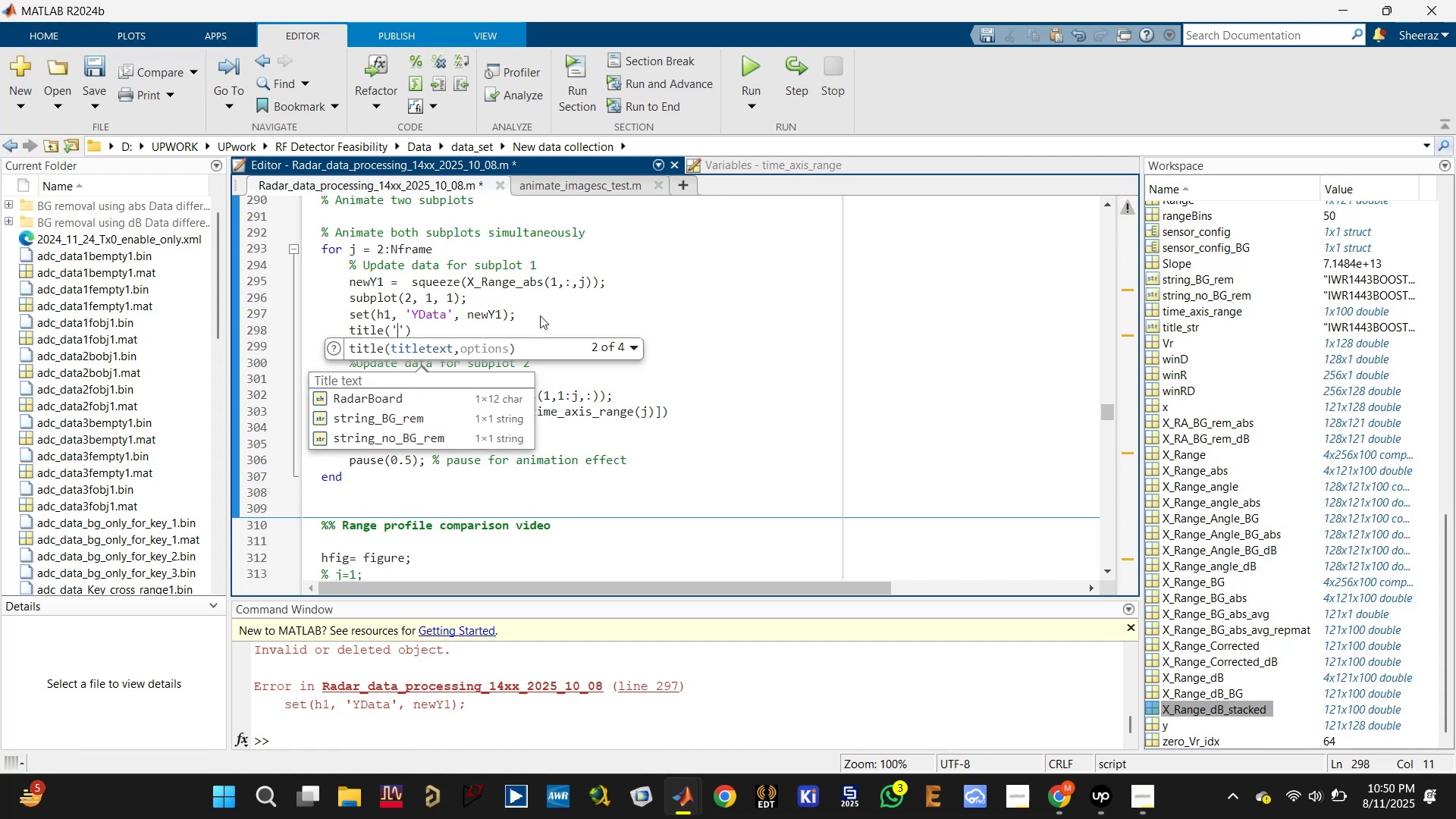 
key(Quote)
 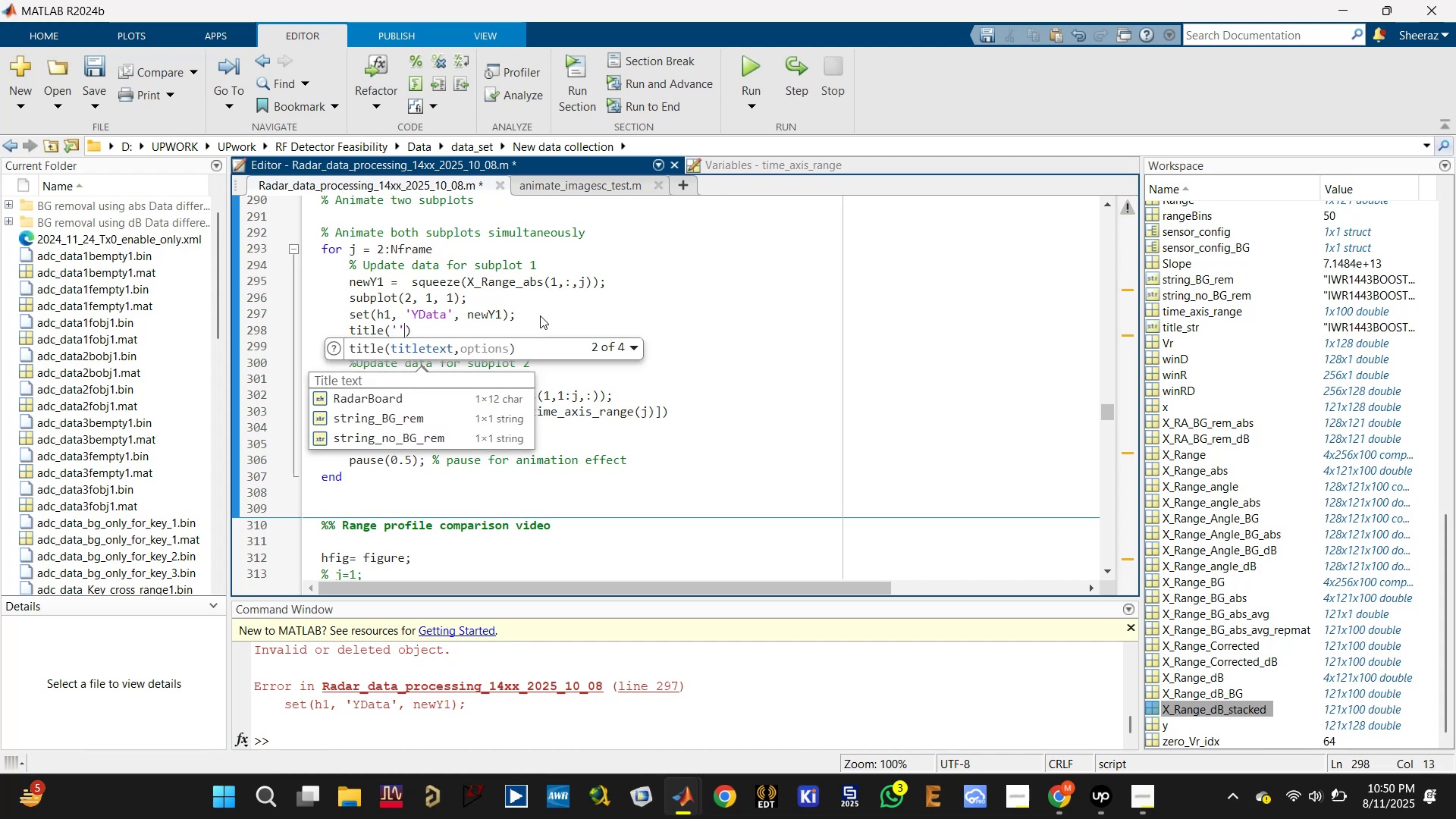 
key(ArrowLeft)
 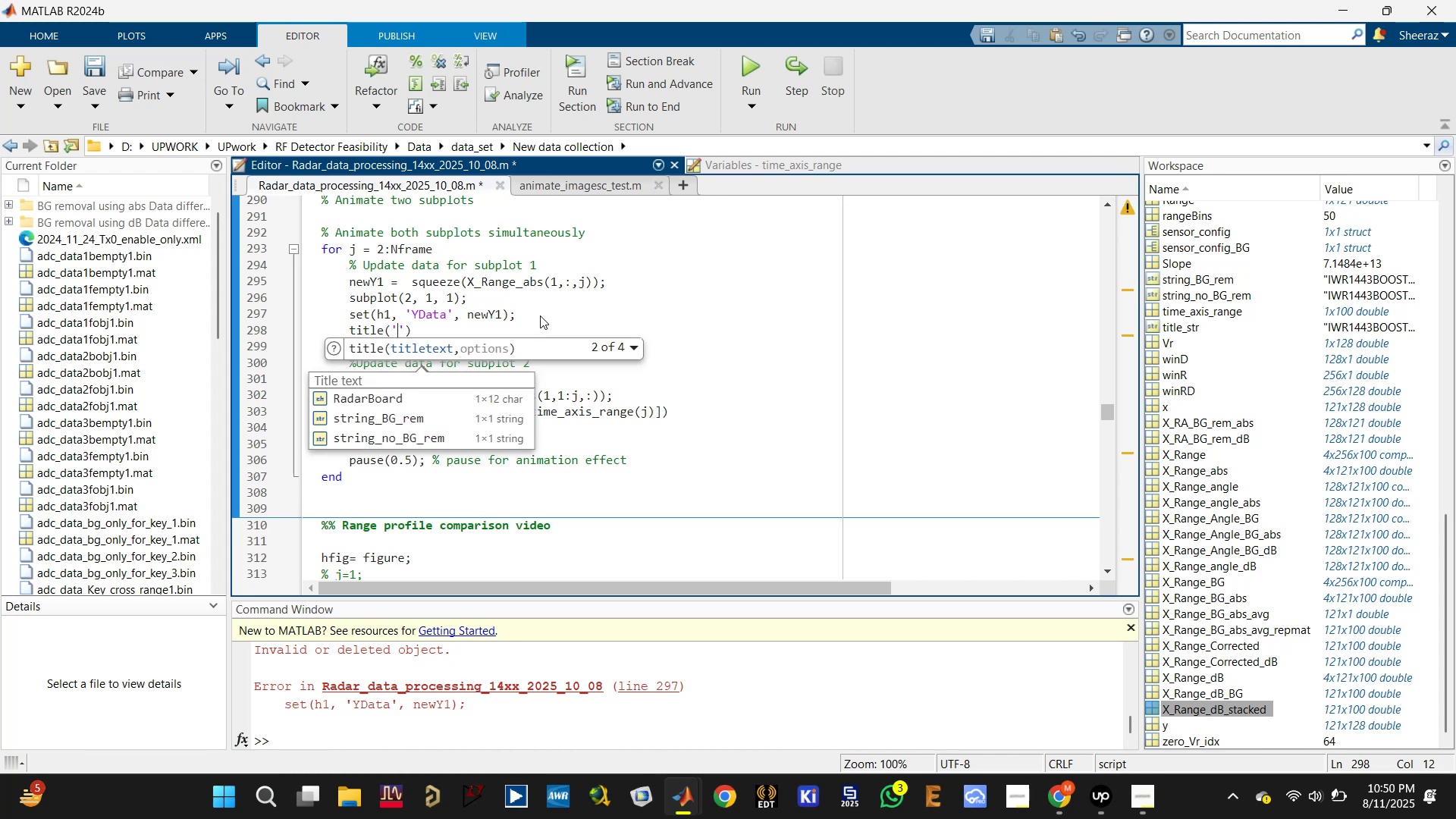 
type(Plot)
 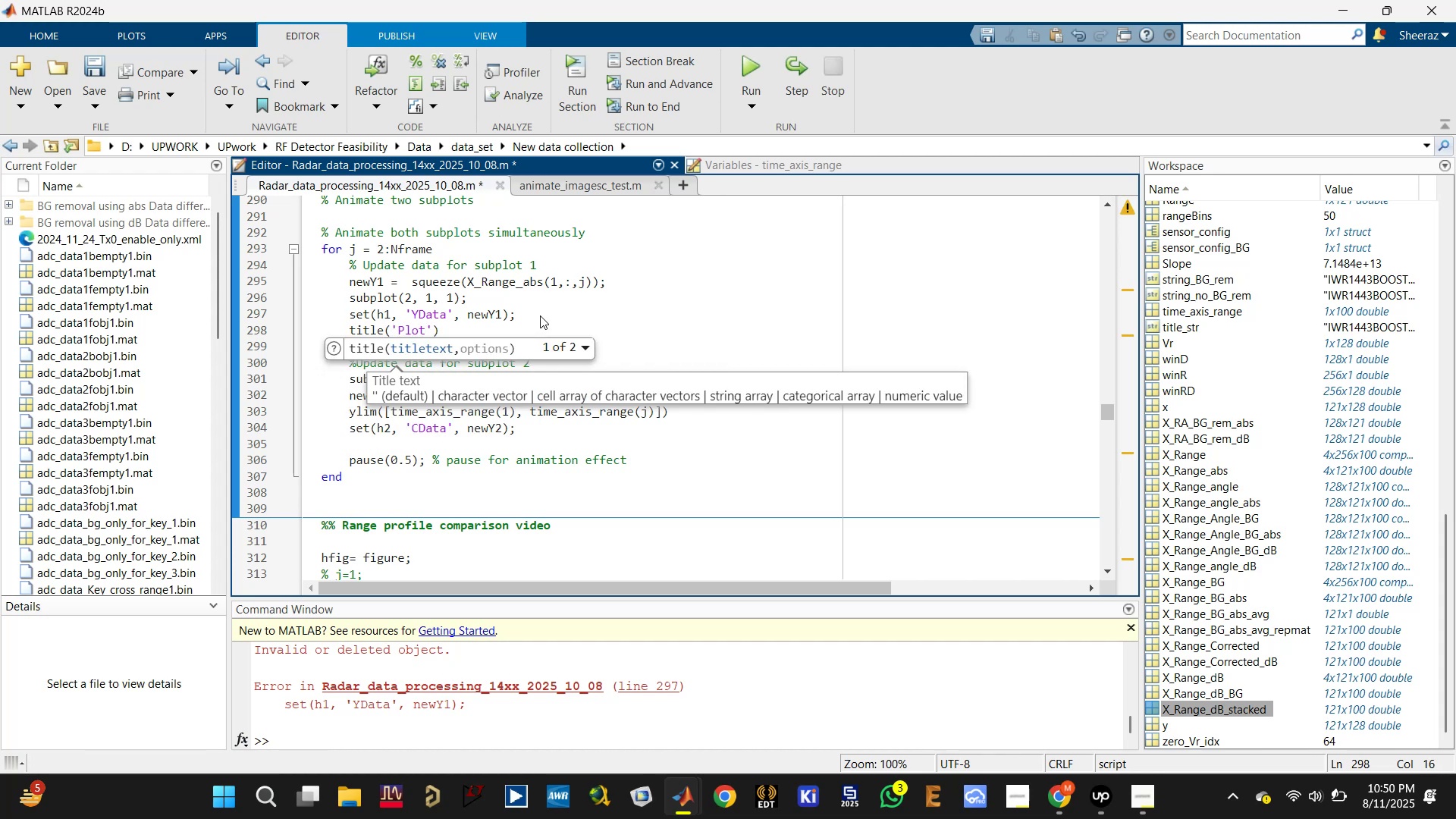 
key(ArrowRight)
 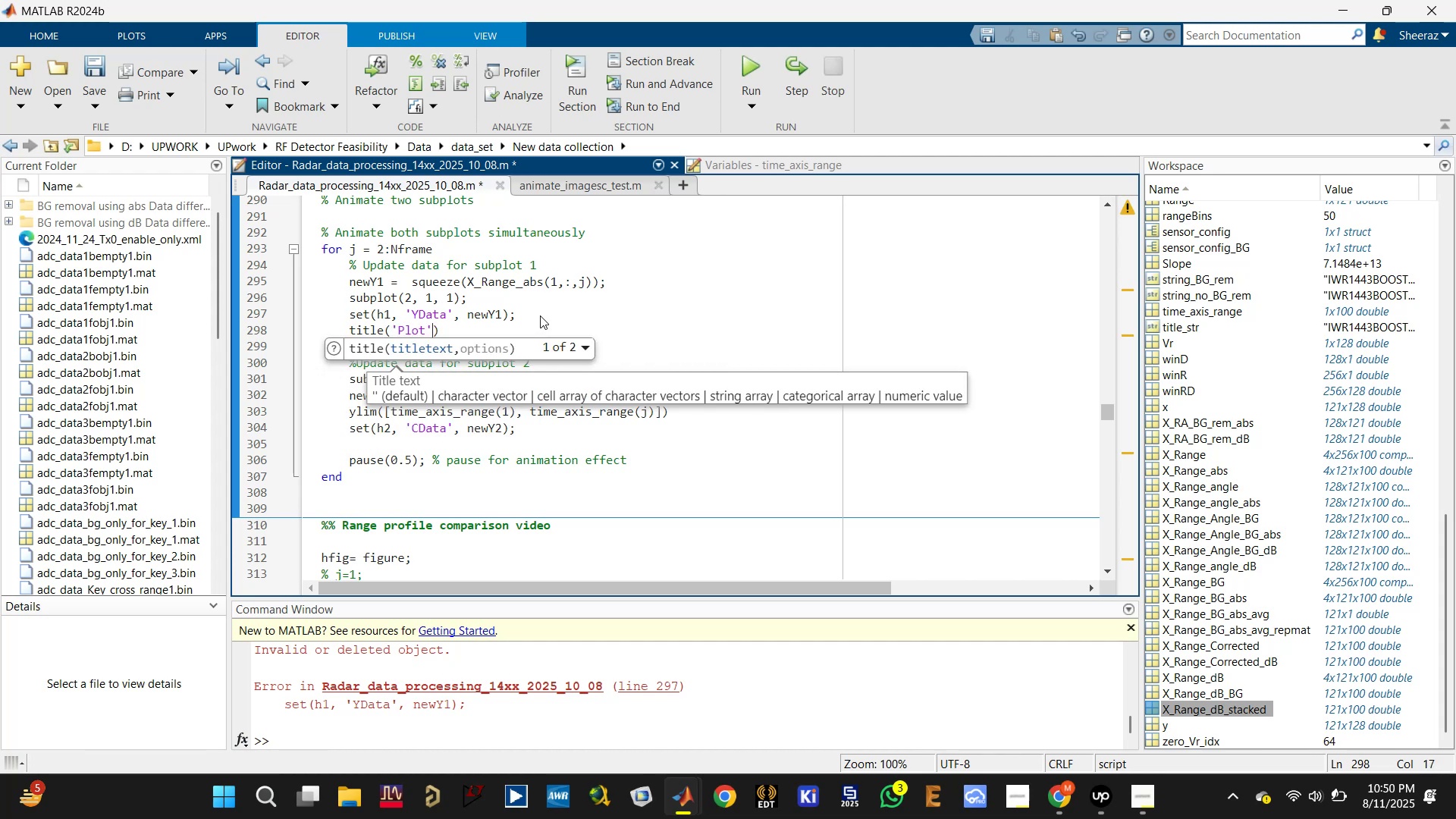 
key(ArrowLeft)
 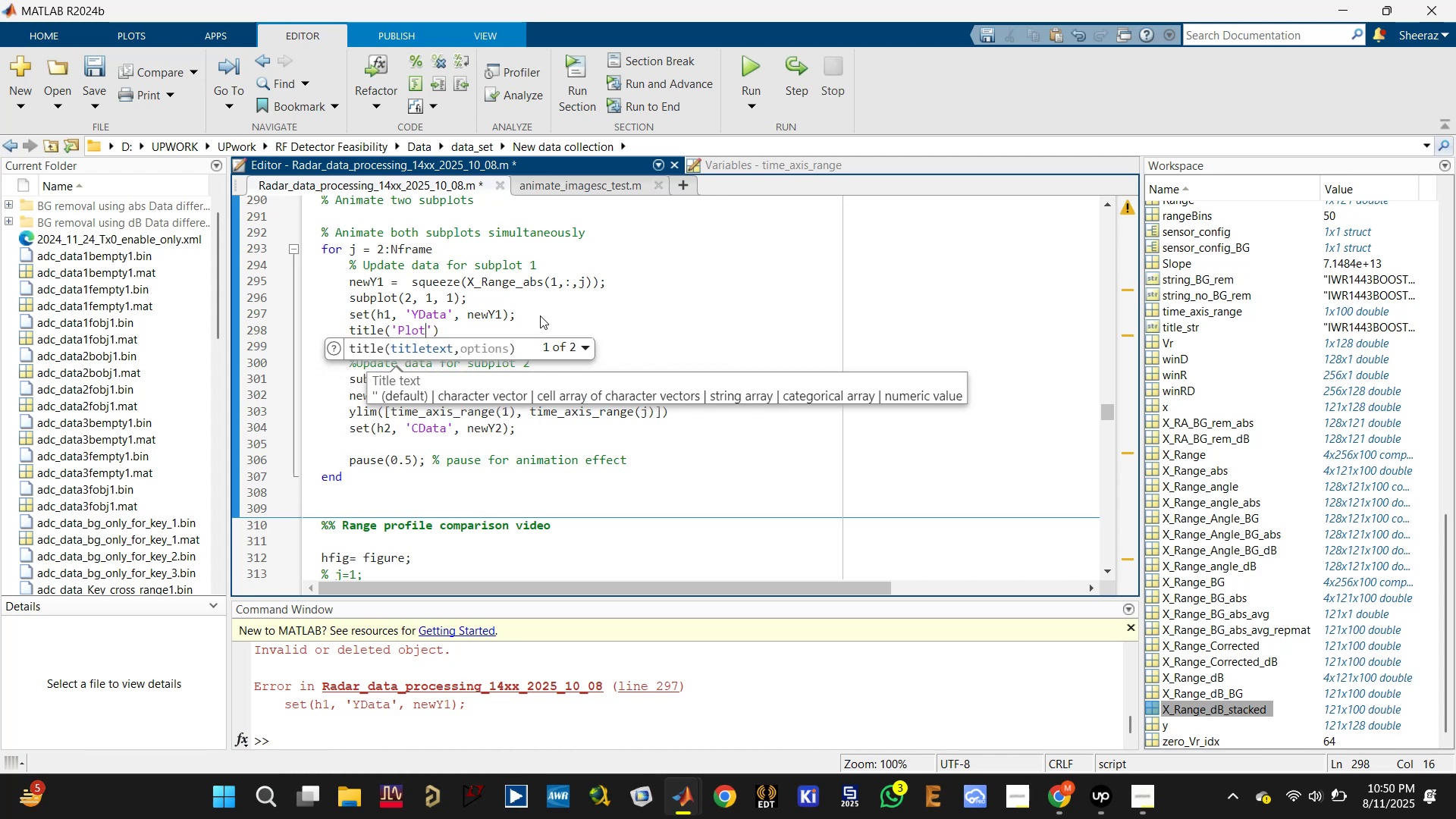 
key(Minus)
 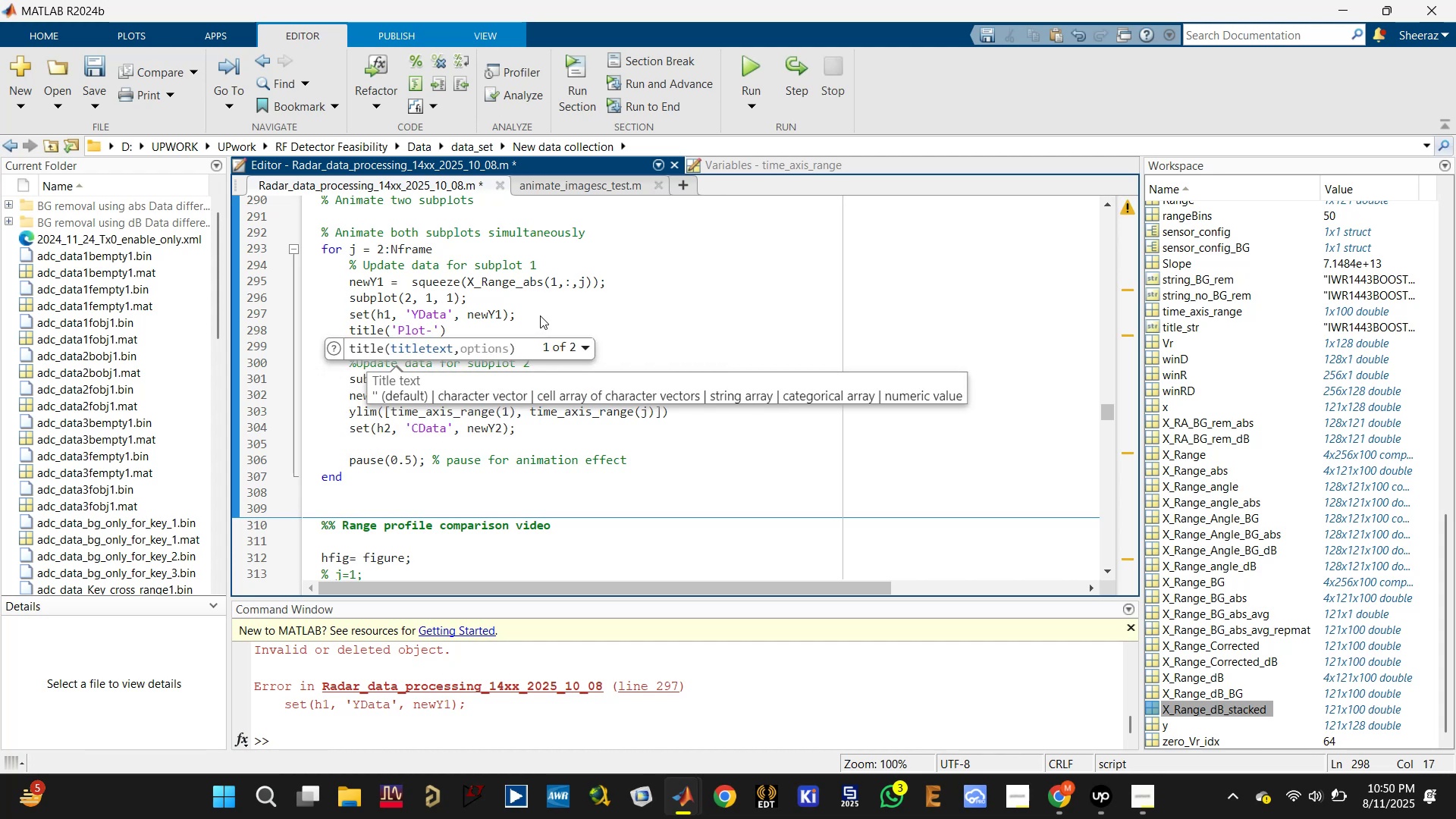 
key(ArrowRight)
 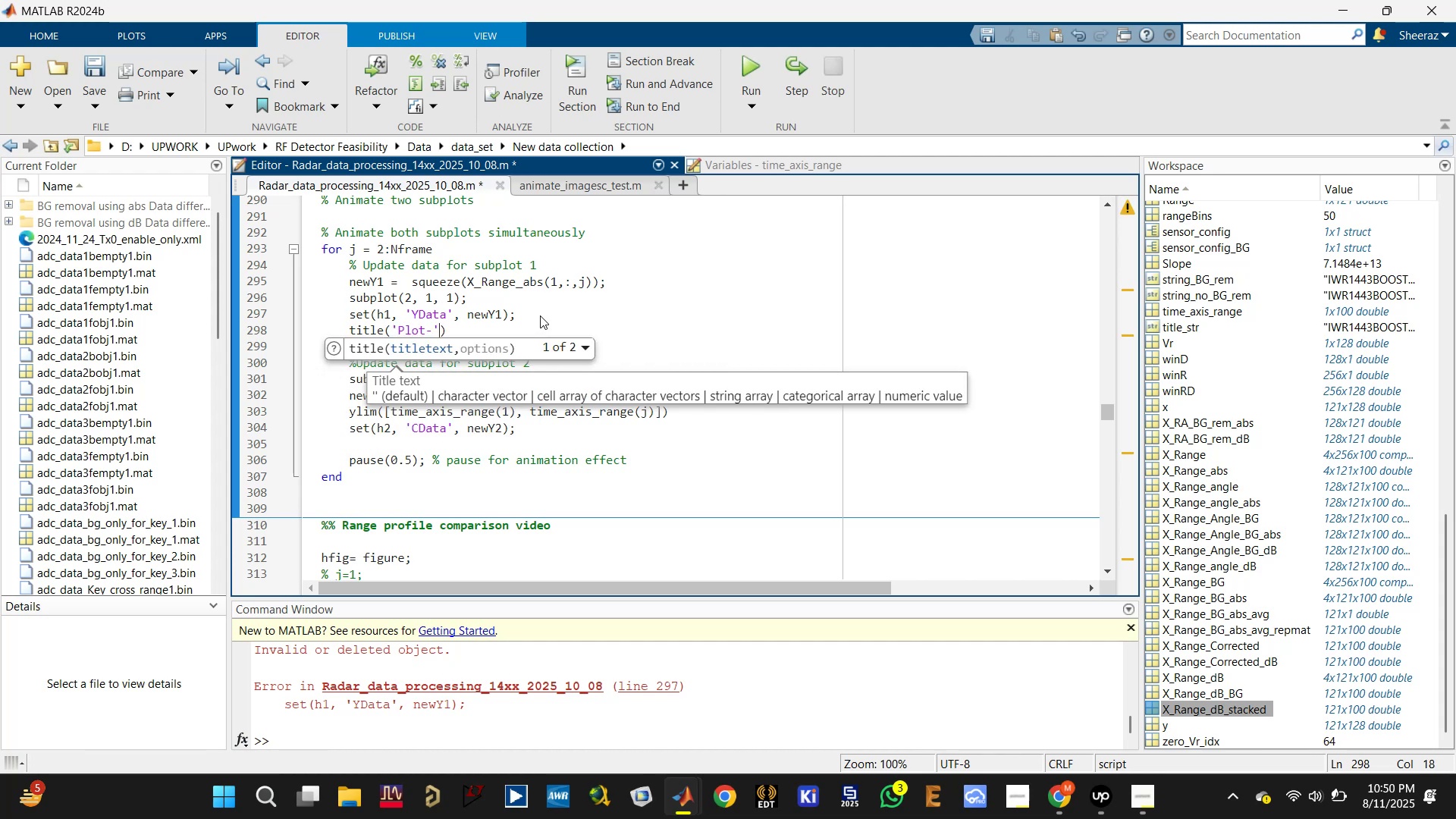 
type(,nums)
key(Backspace)
type(2str())
 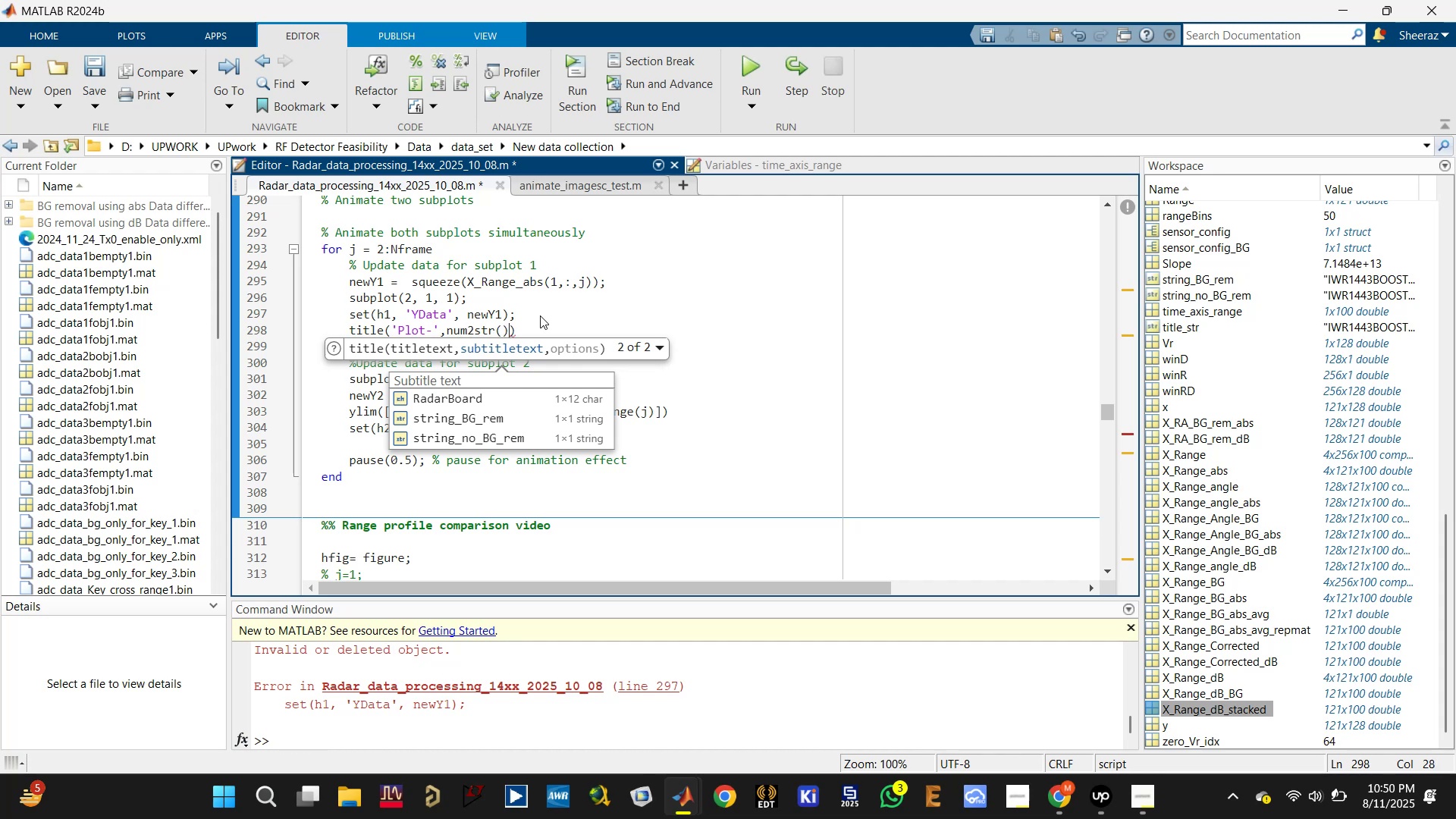 
key(ArrowLeft)
 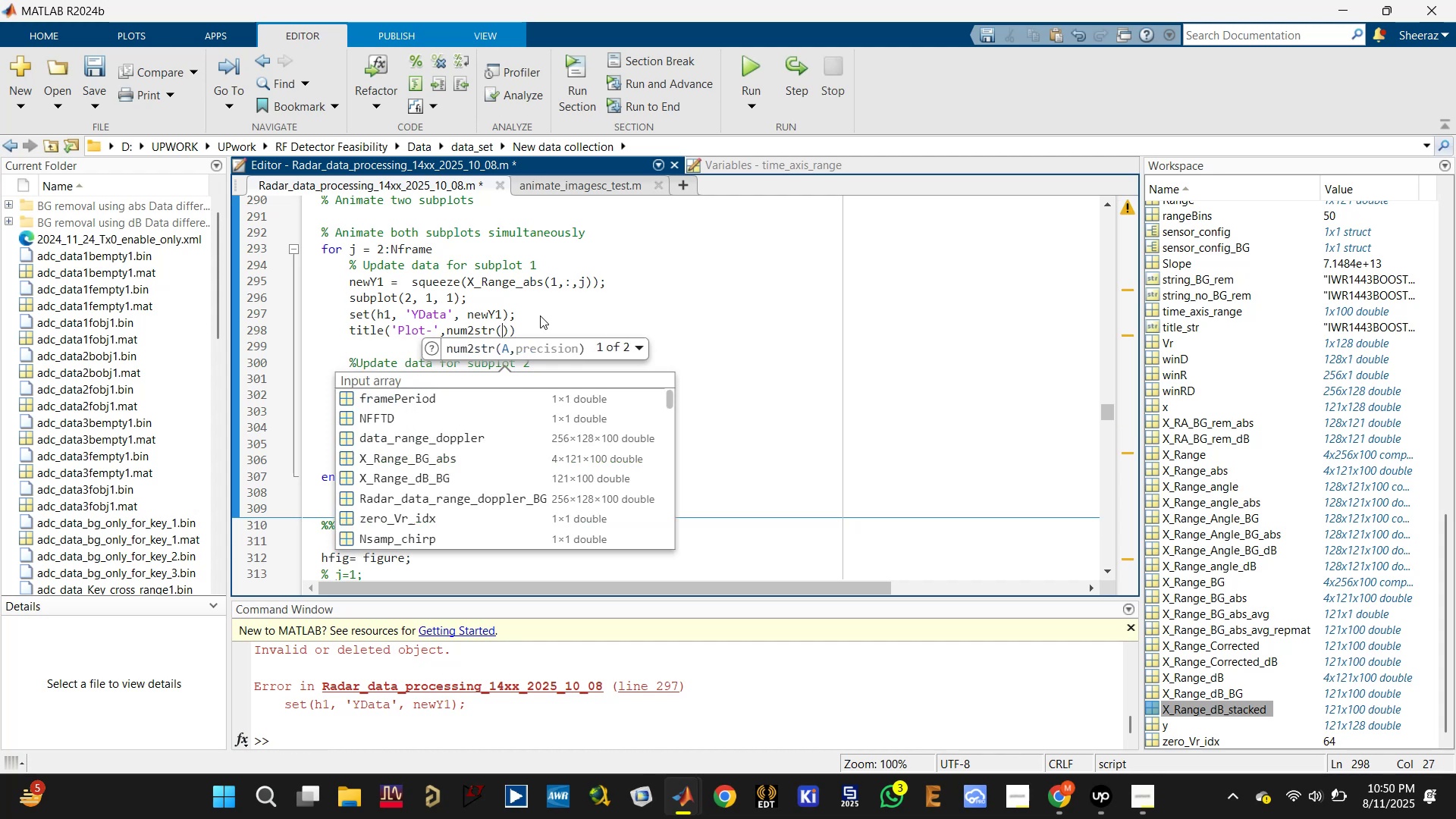 
key(J)
 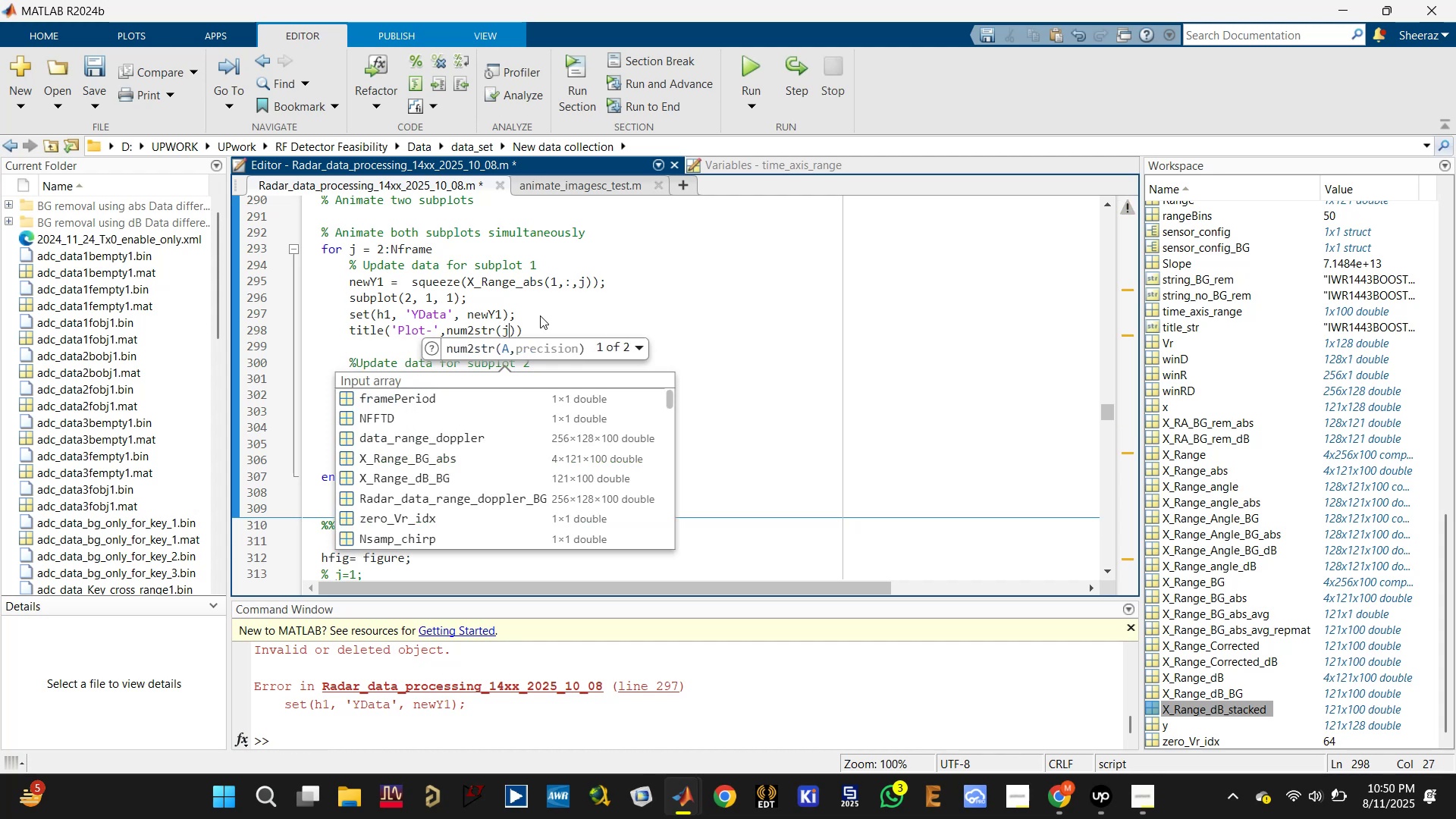 
left_click([540, 315])
 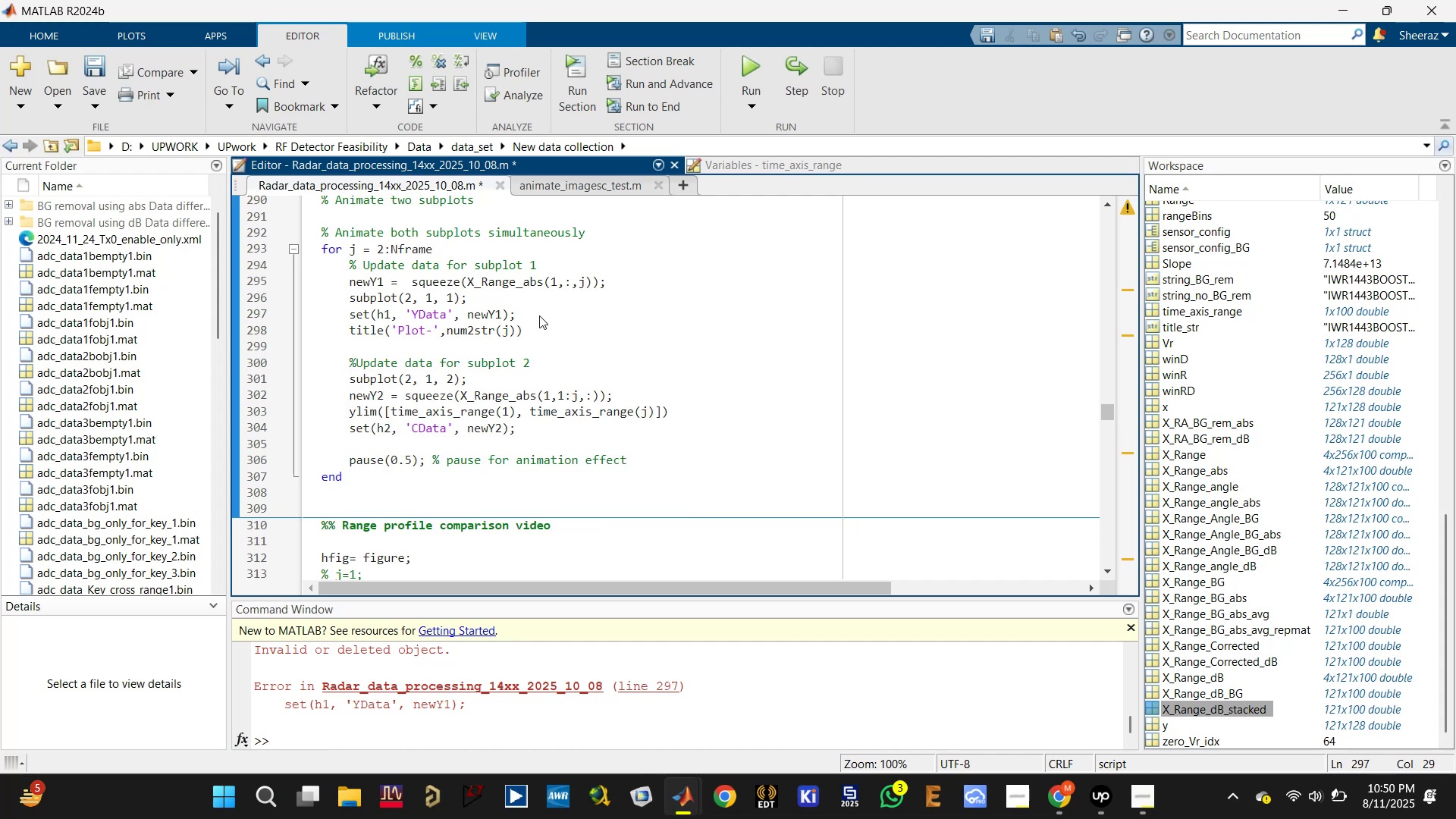 
left_click([539, 325])
 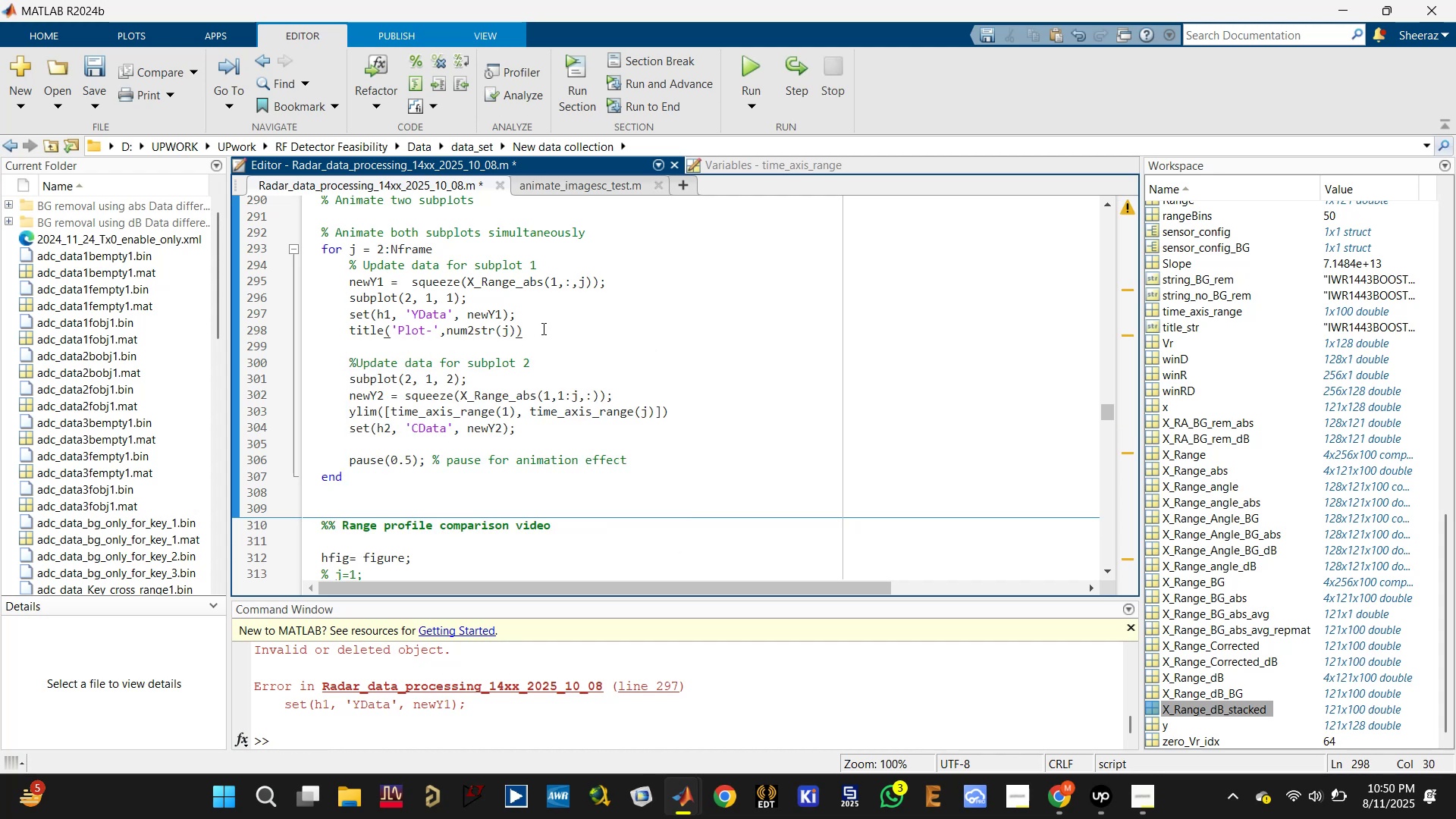 
key(Control+S)
 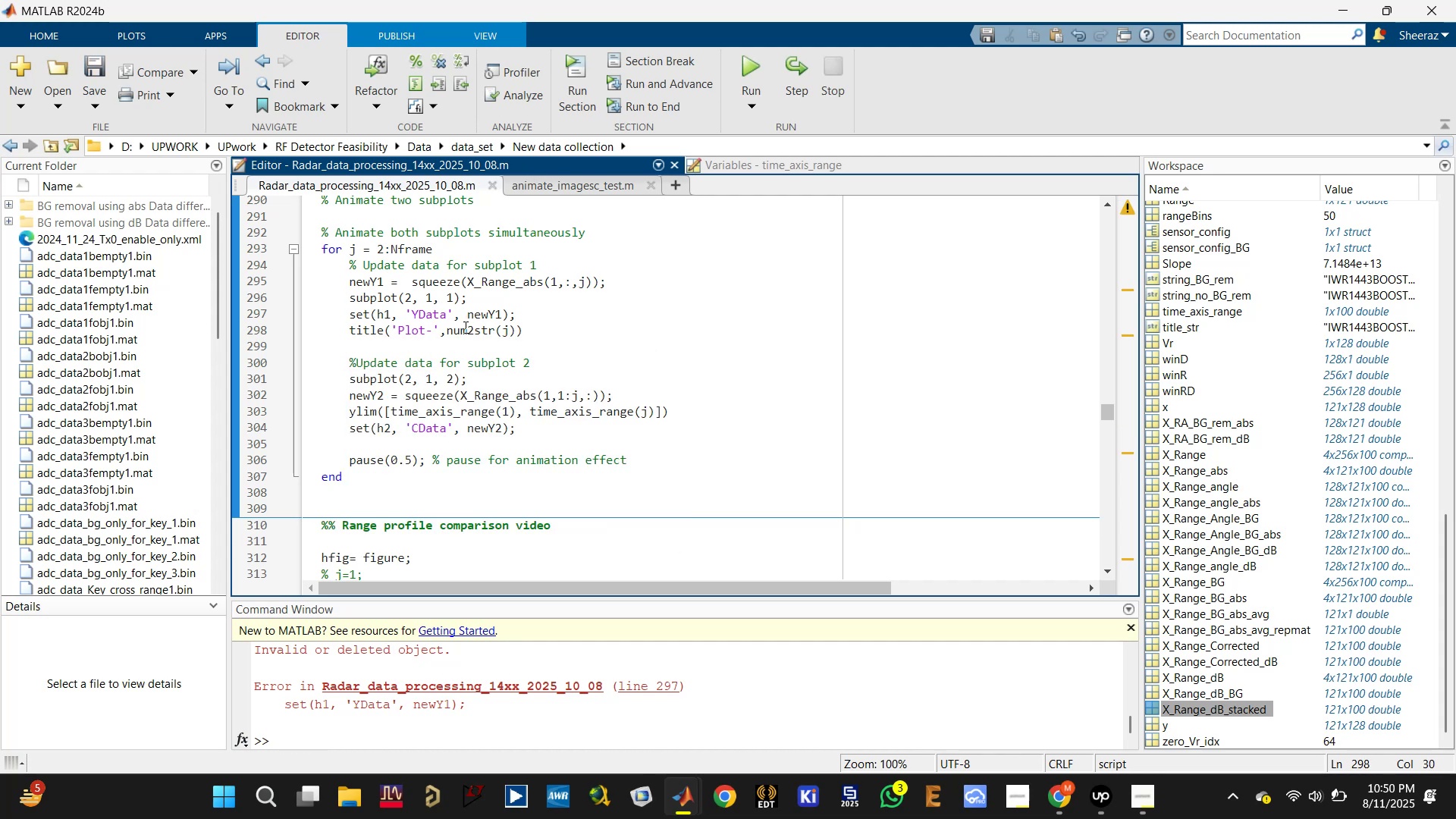 
double_click([464, 327])
 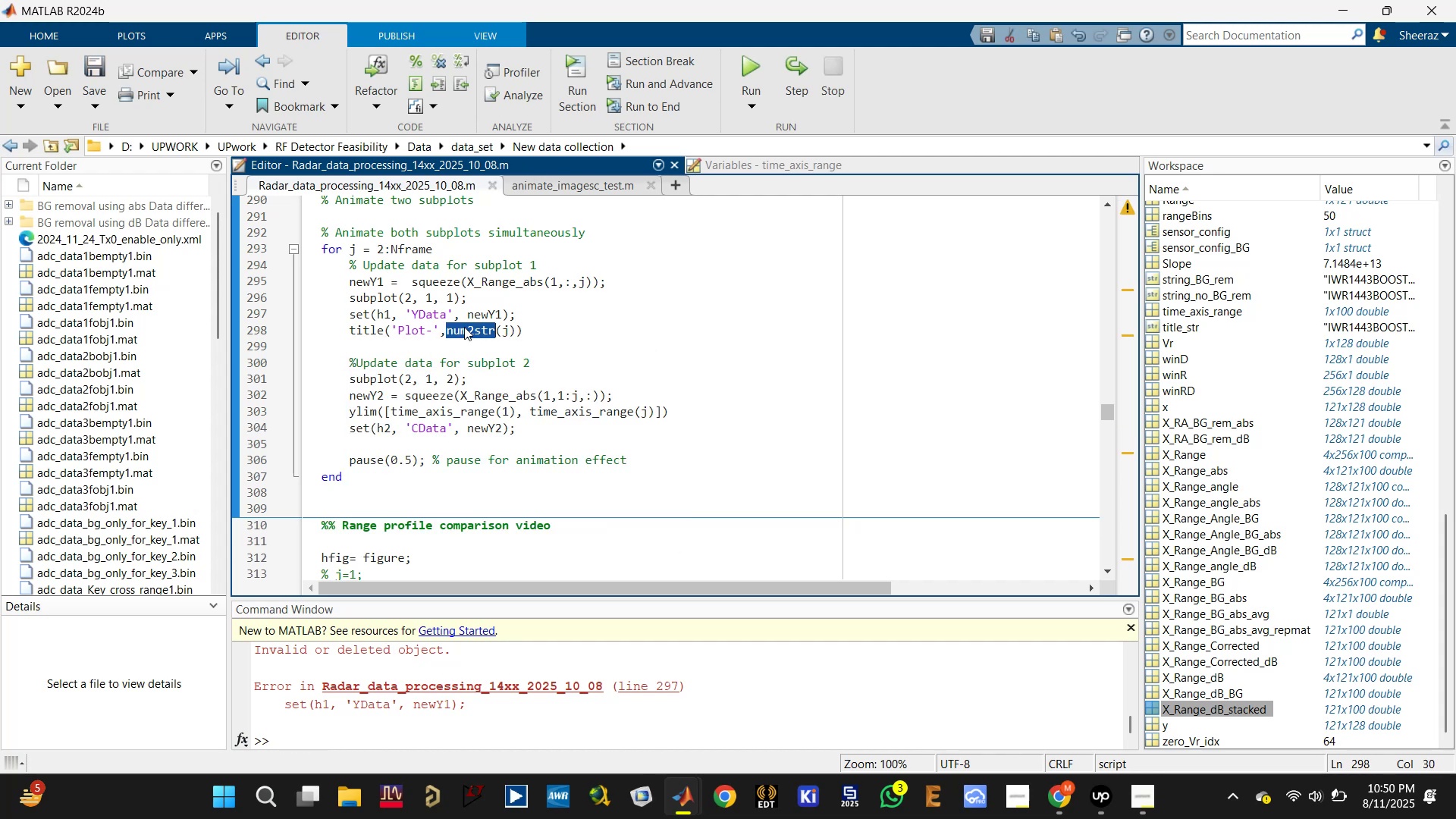 
triple_click([464, 327])
 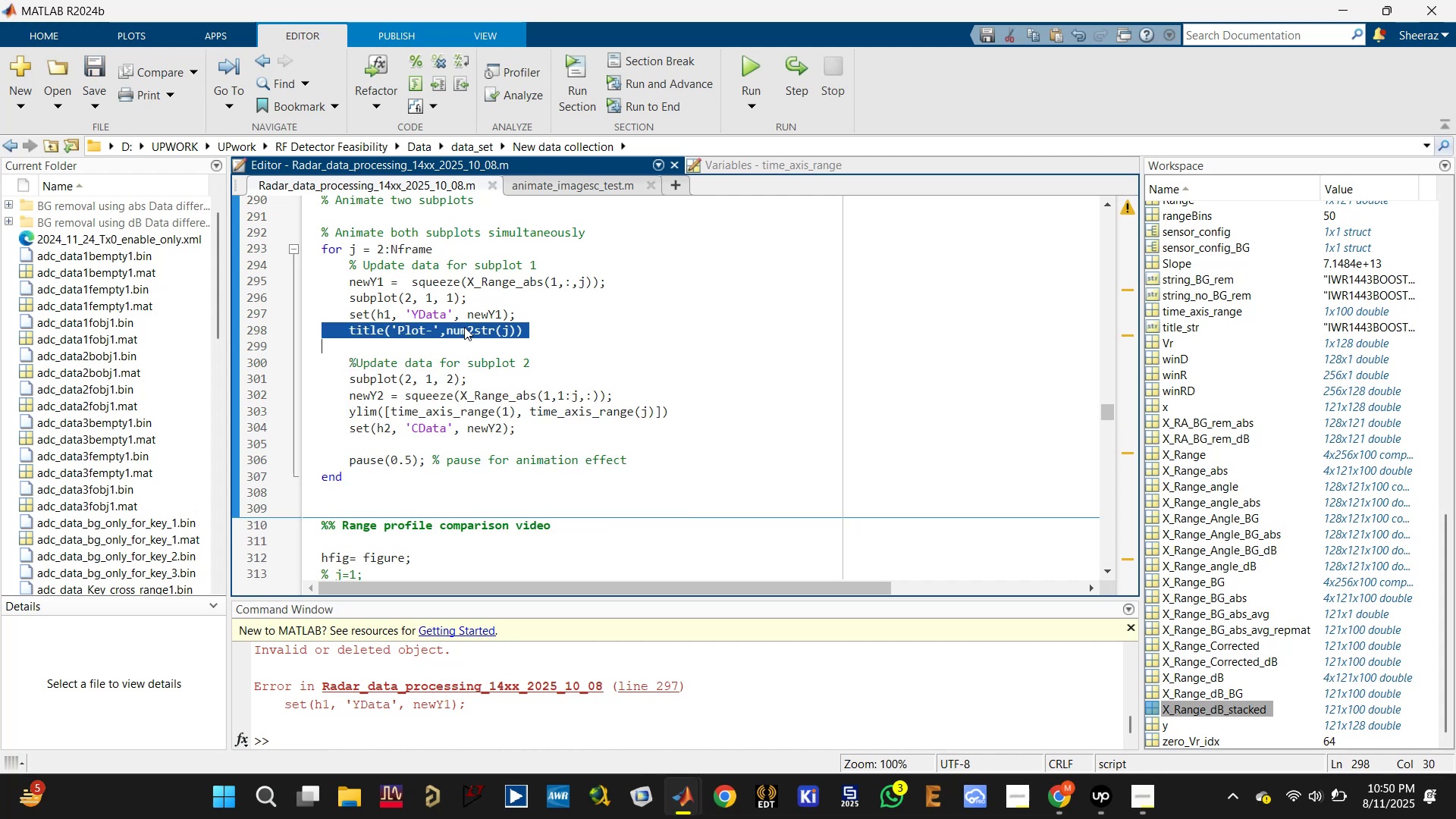 
key(Control+C)
 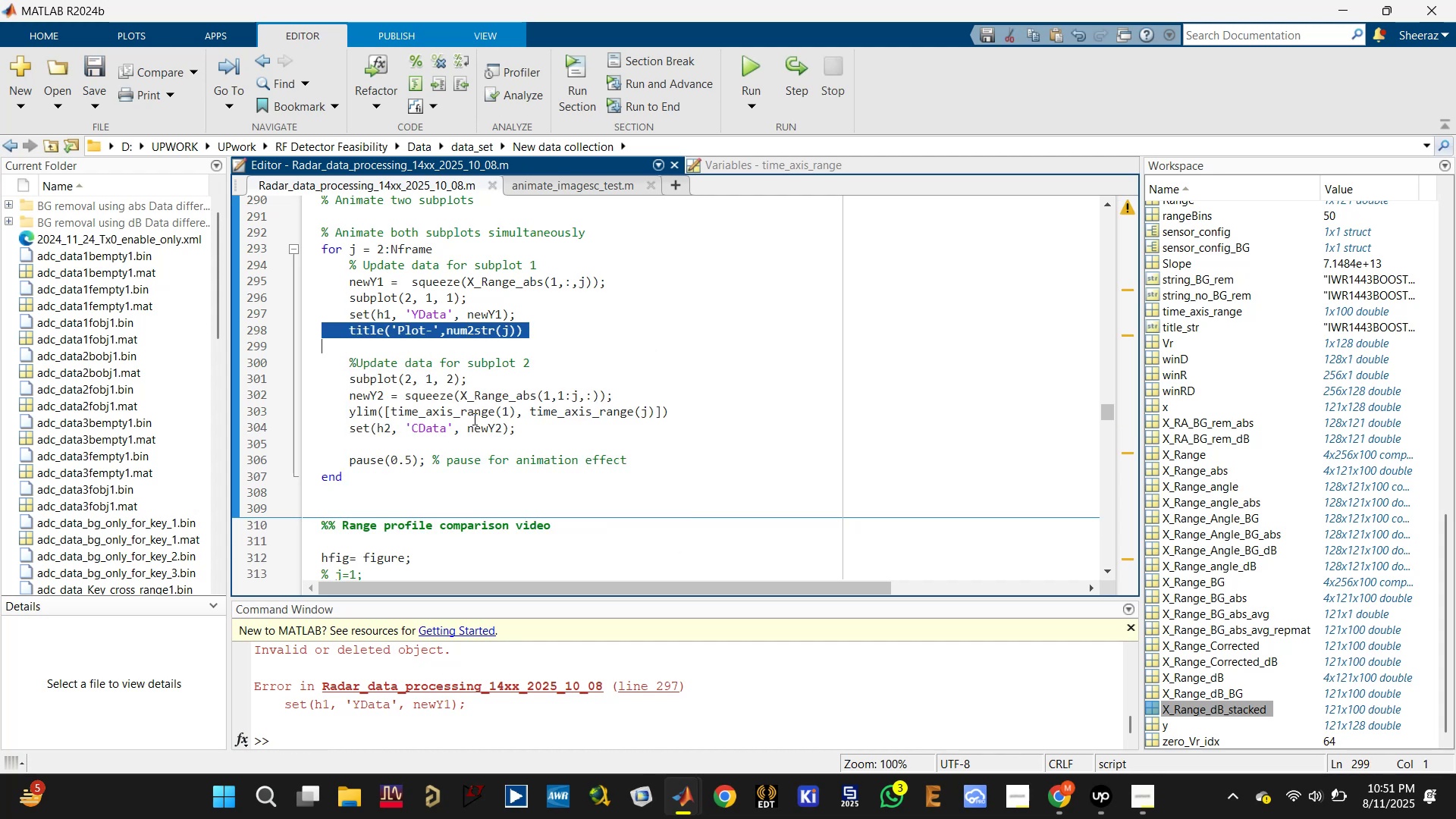 
left_click([450, 433])
 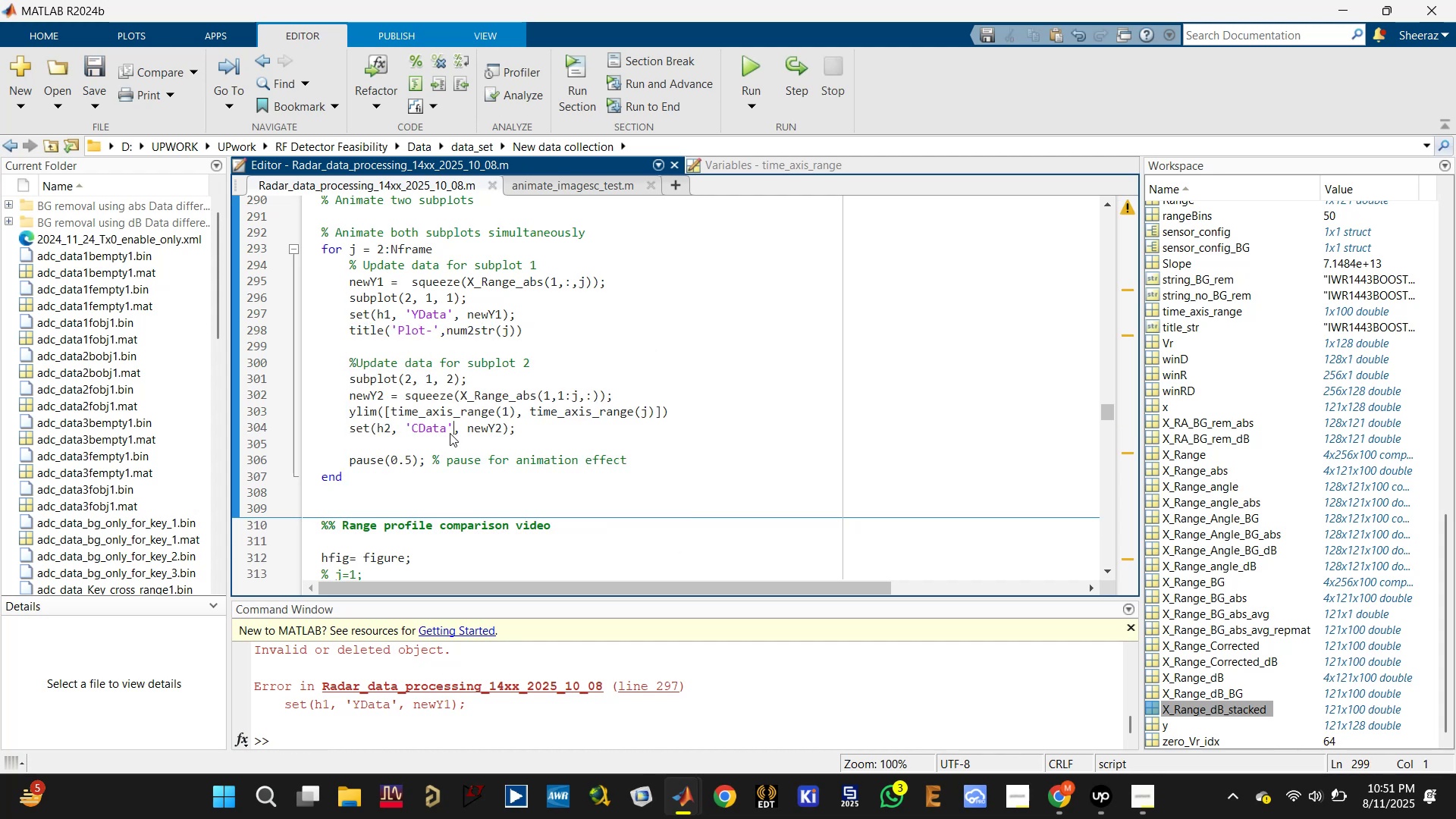 
hold_key(key=ControlLeft, duration=0.31)
 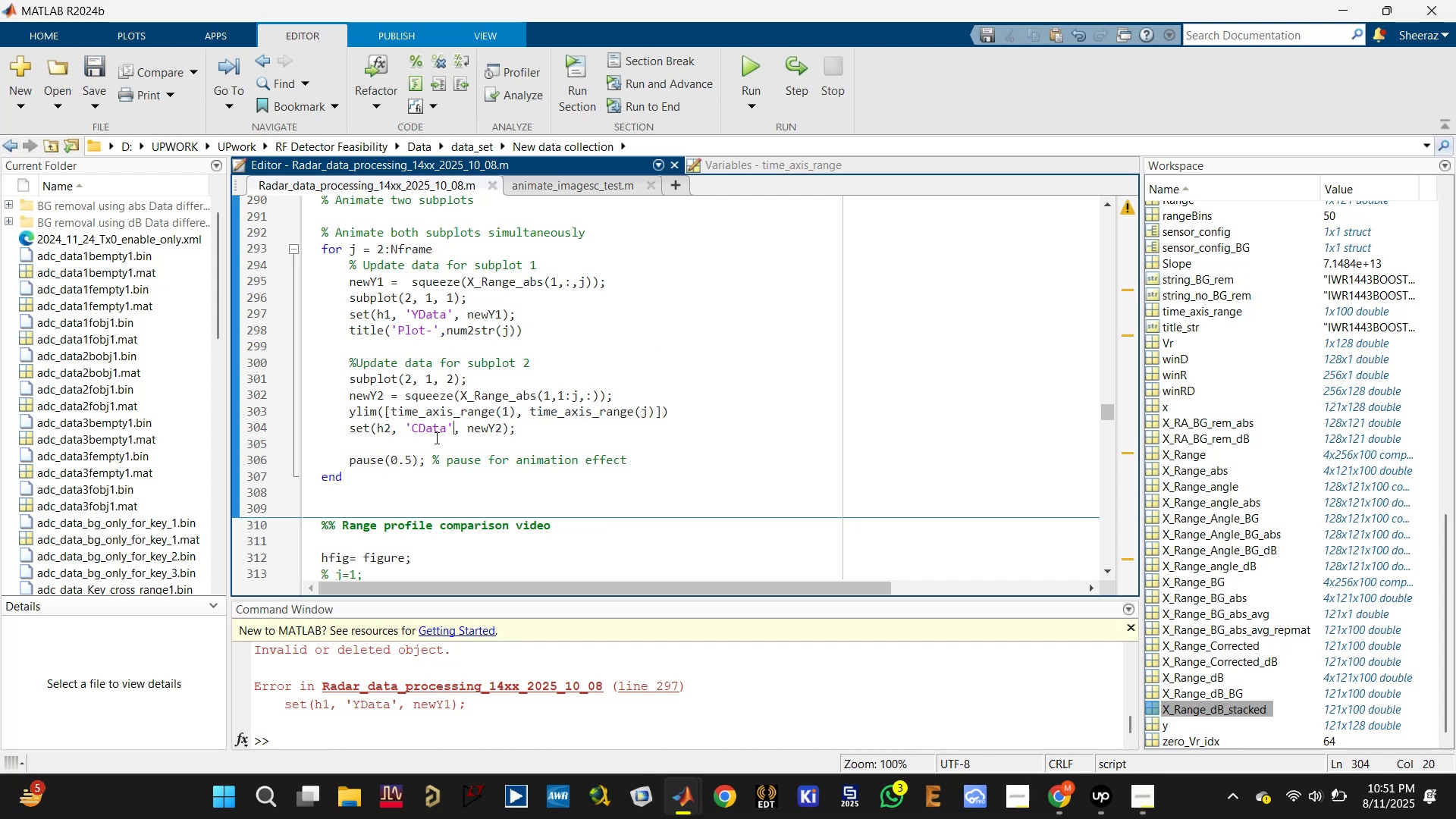 
left_click([434, 438])
 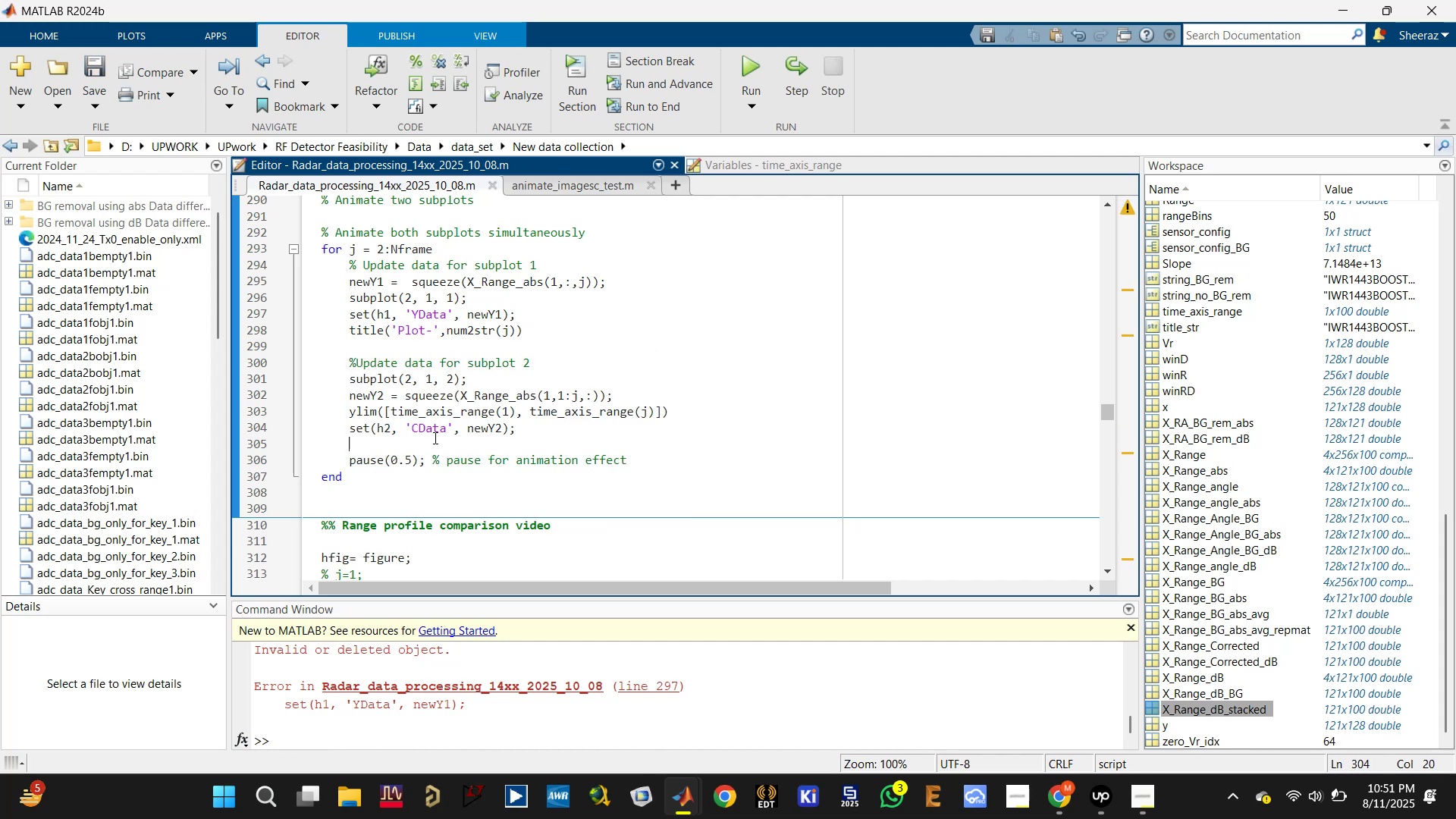 
key(Control+V)
 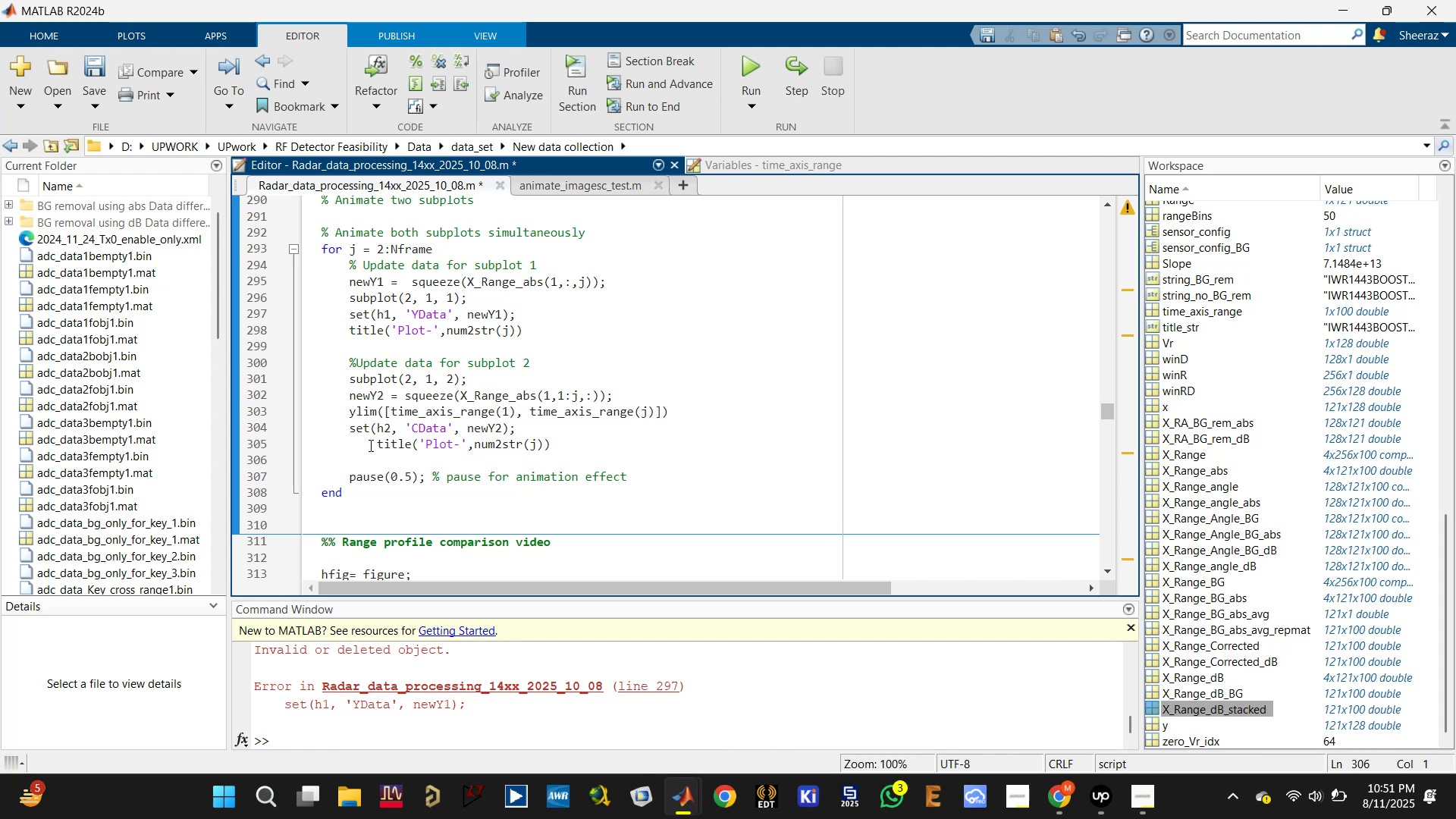 
left_click_drag(start_coordinate=[375, 444], to_coordinate=[350, 444])
 